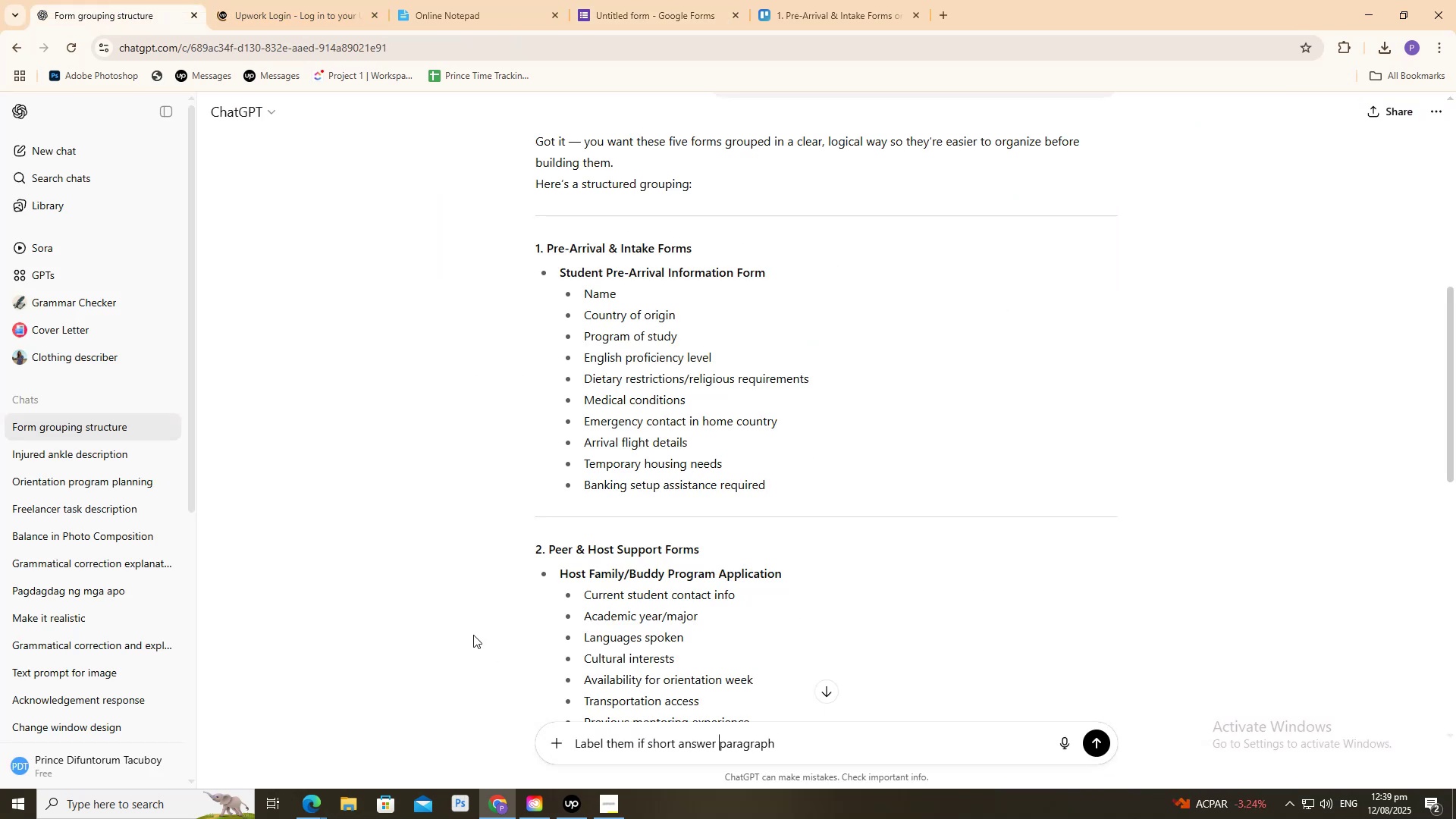 
key(ArrowLeft)
 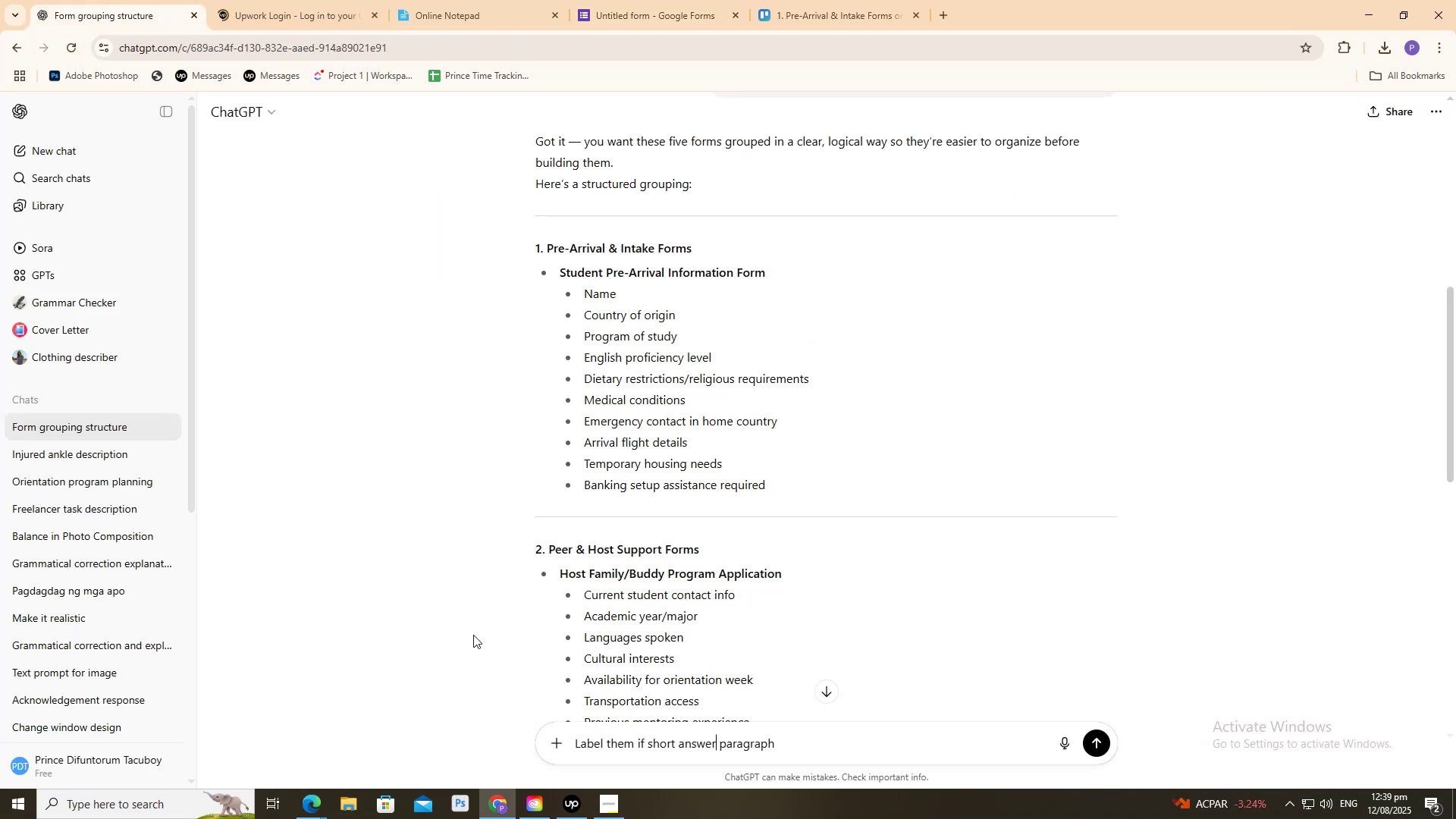 
key(Comma)
 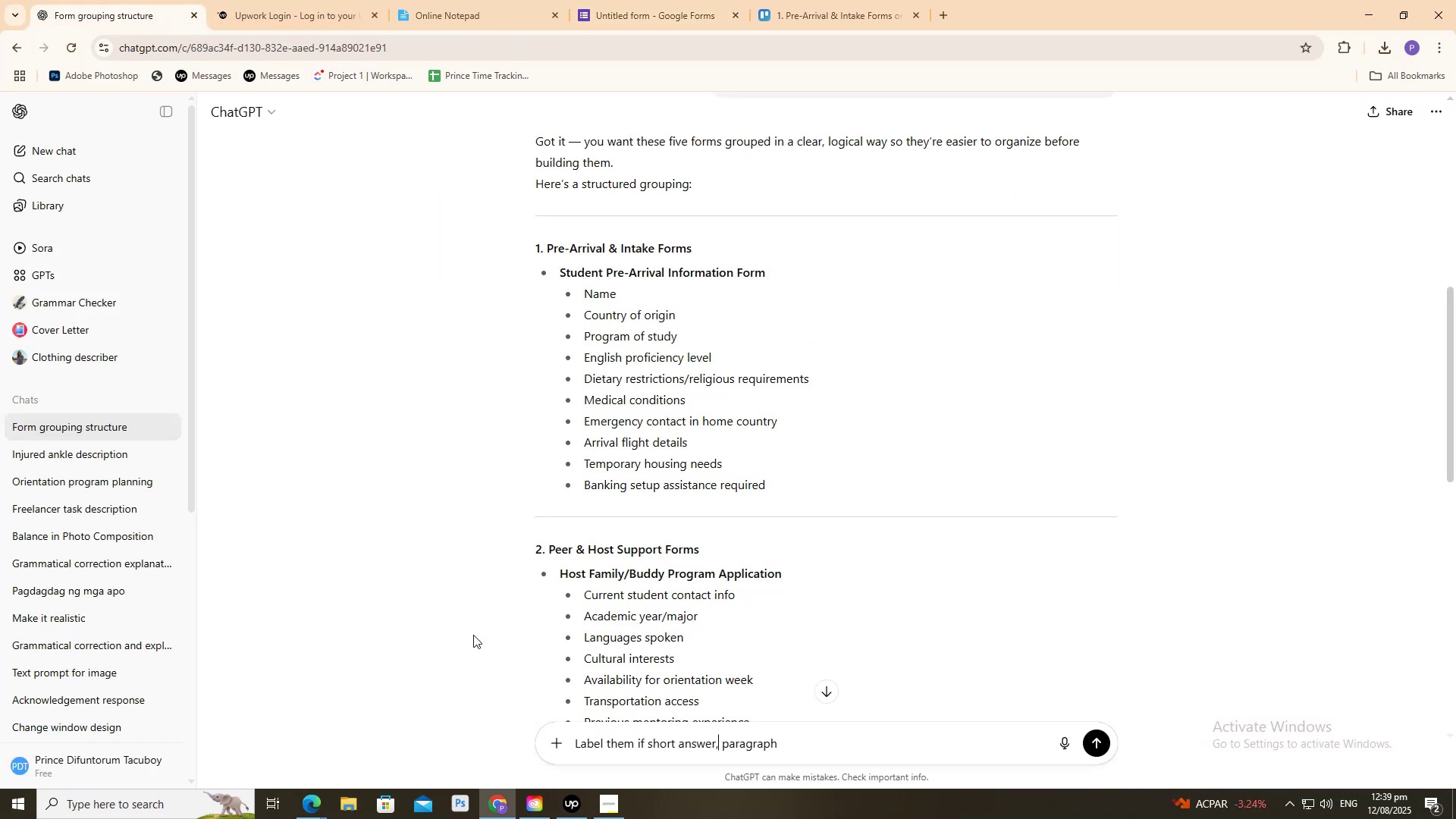 
hold_key(key=ArrowRight, duration=0.31)
 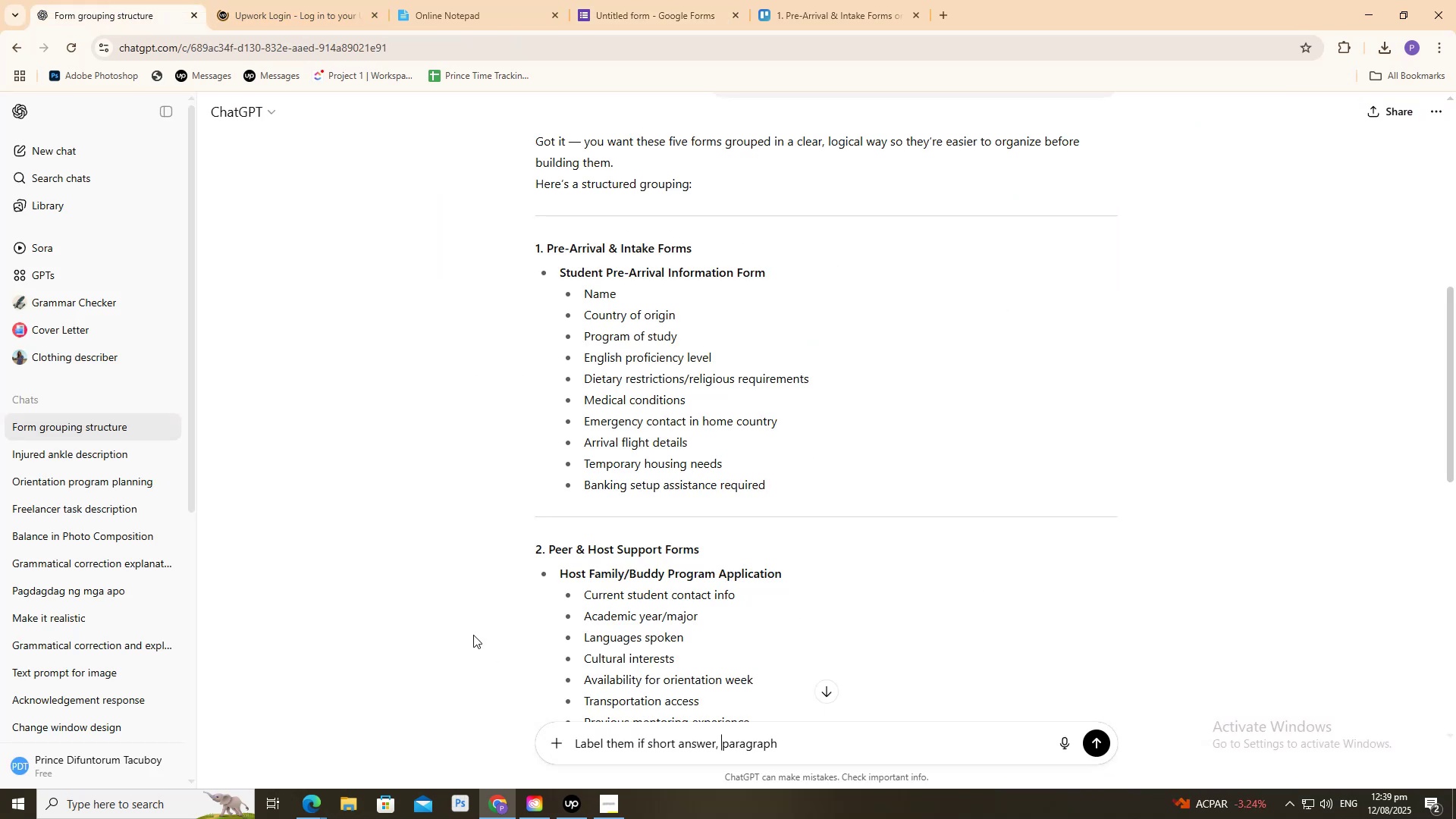 
hold_key(key=ArrowLeft, duration=0.83)
 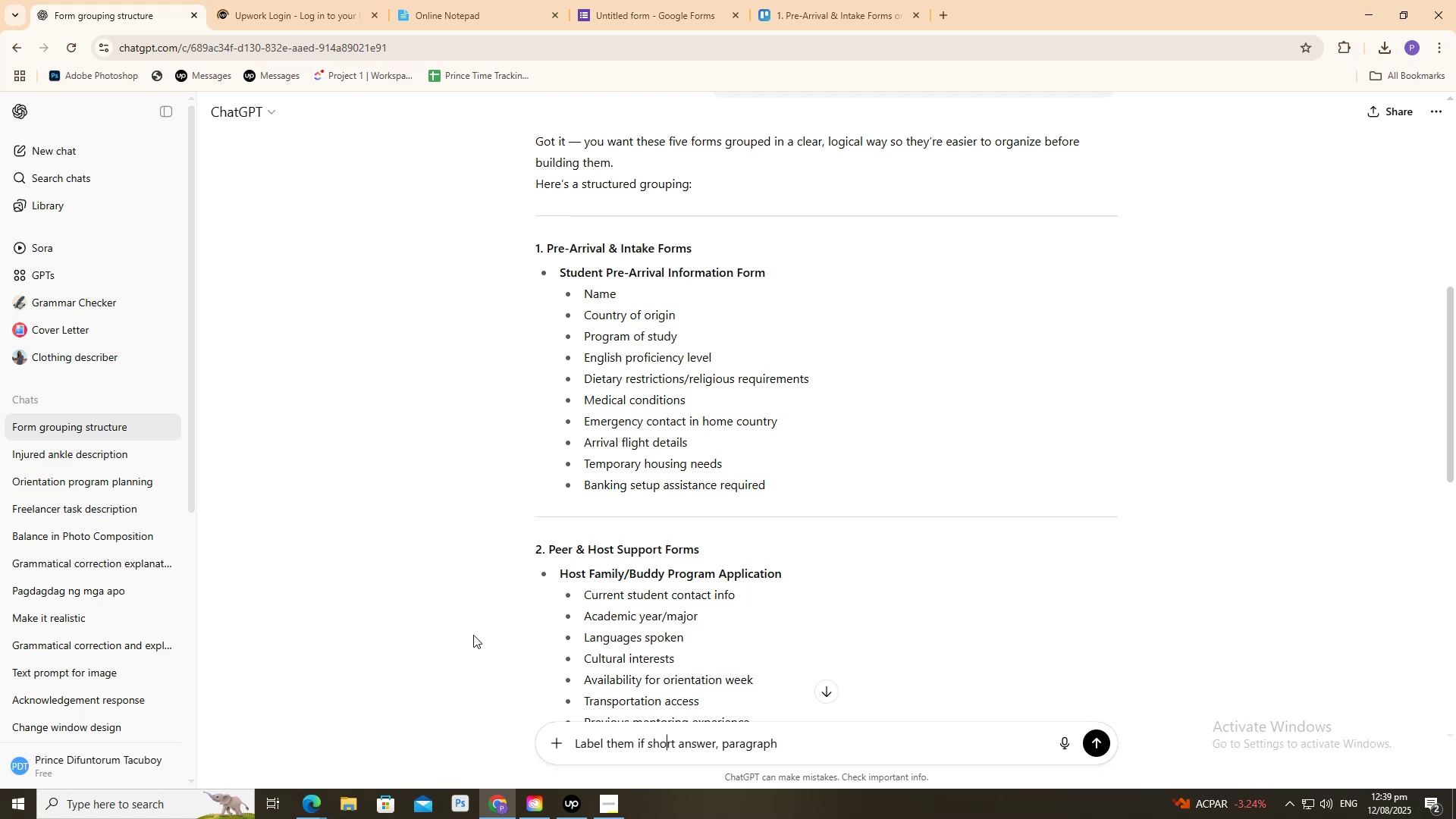 
hold_key(key=ArrowRight, duration=1.37)
 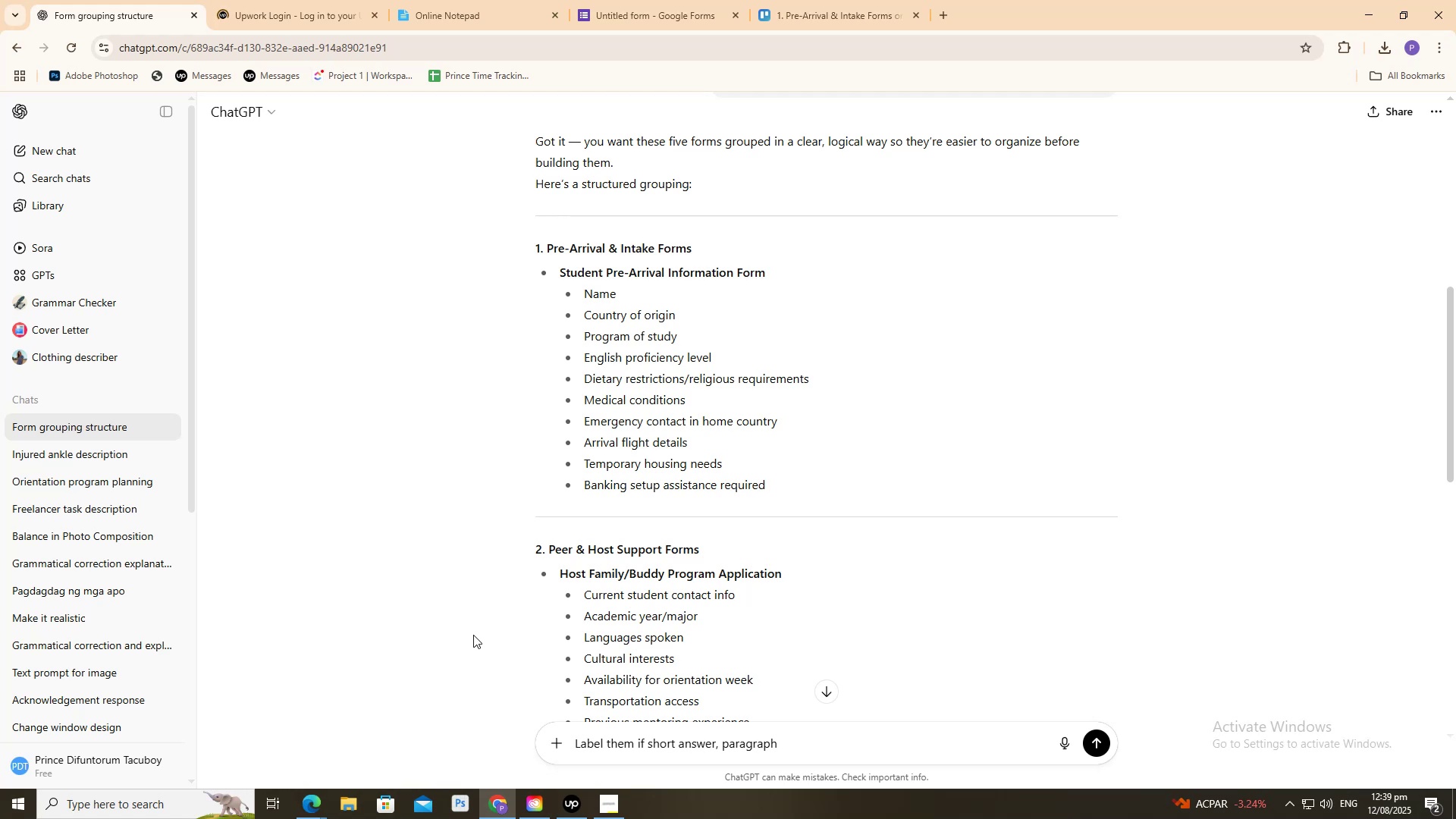 
type(, multipi)
key(Backspace)
type(le chj)
key(Backspace)
type(oice etc)
 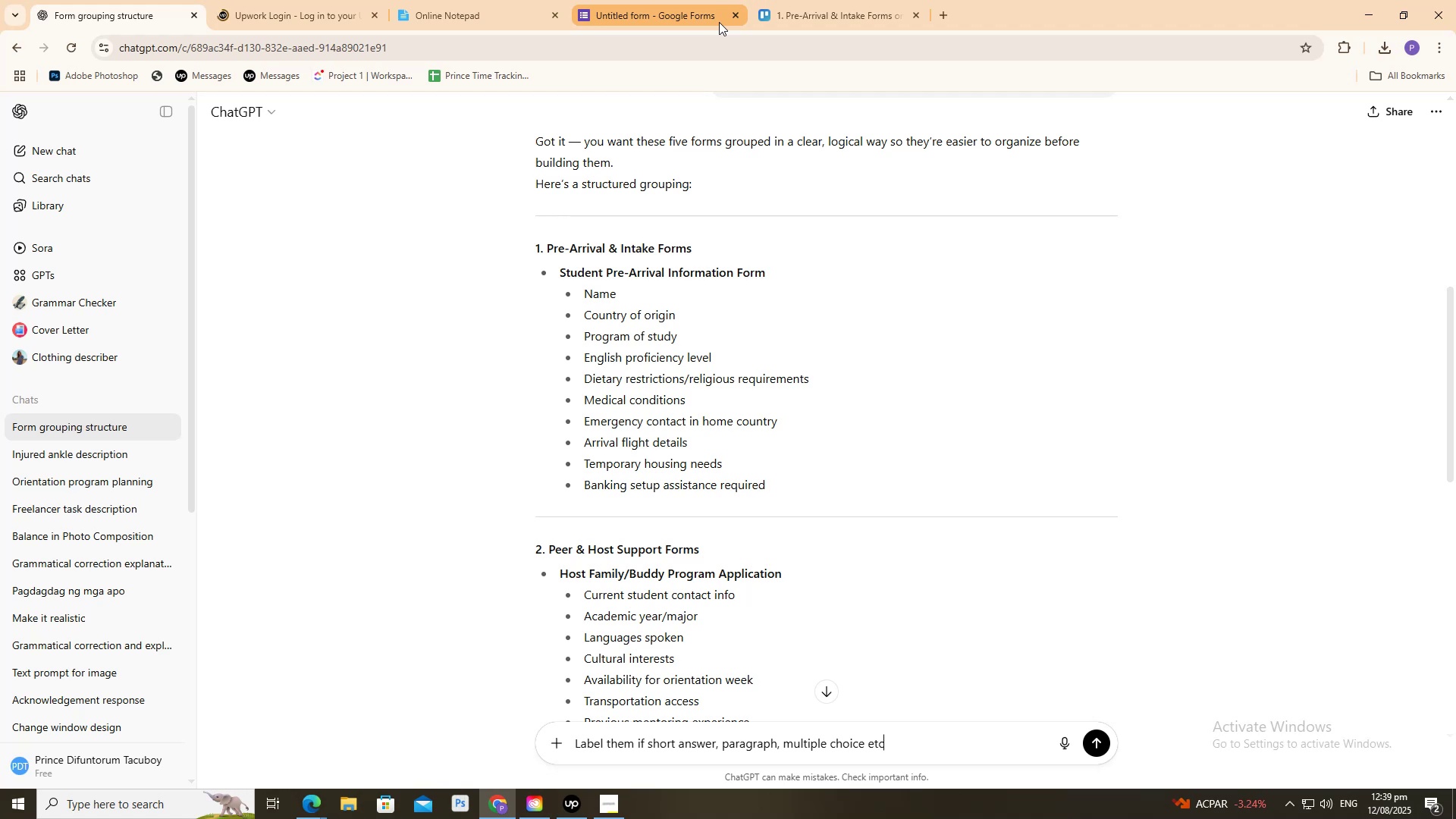 
key(Enter)
 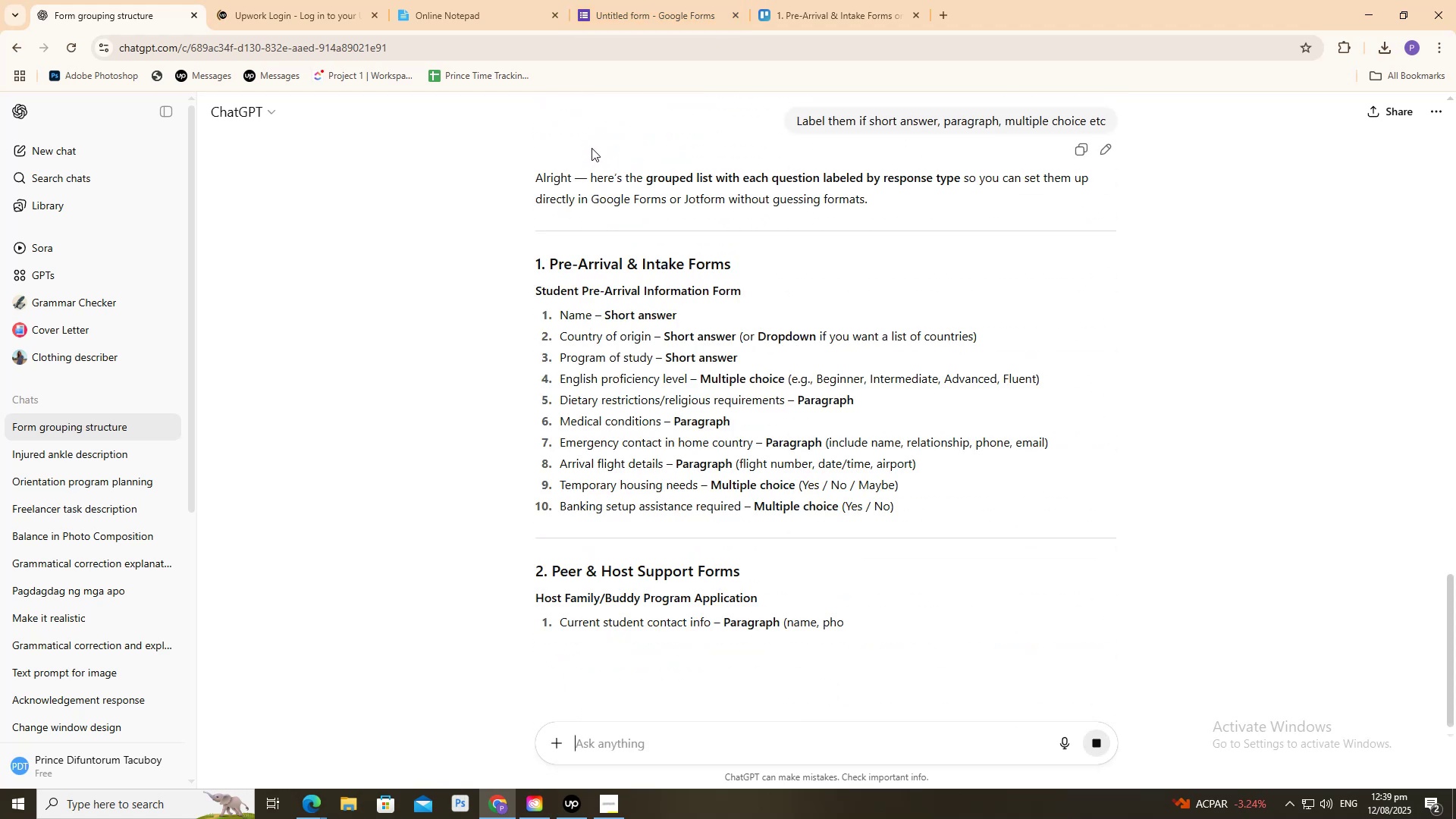 
wait(8.66)
 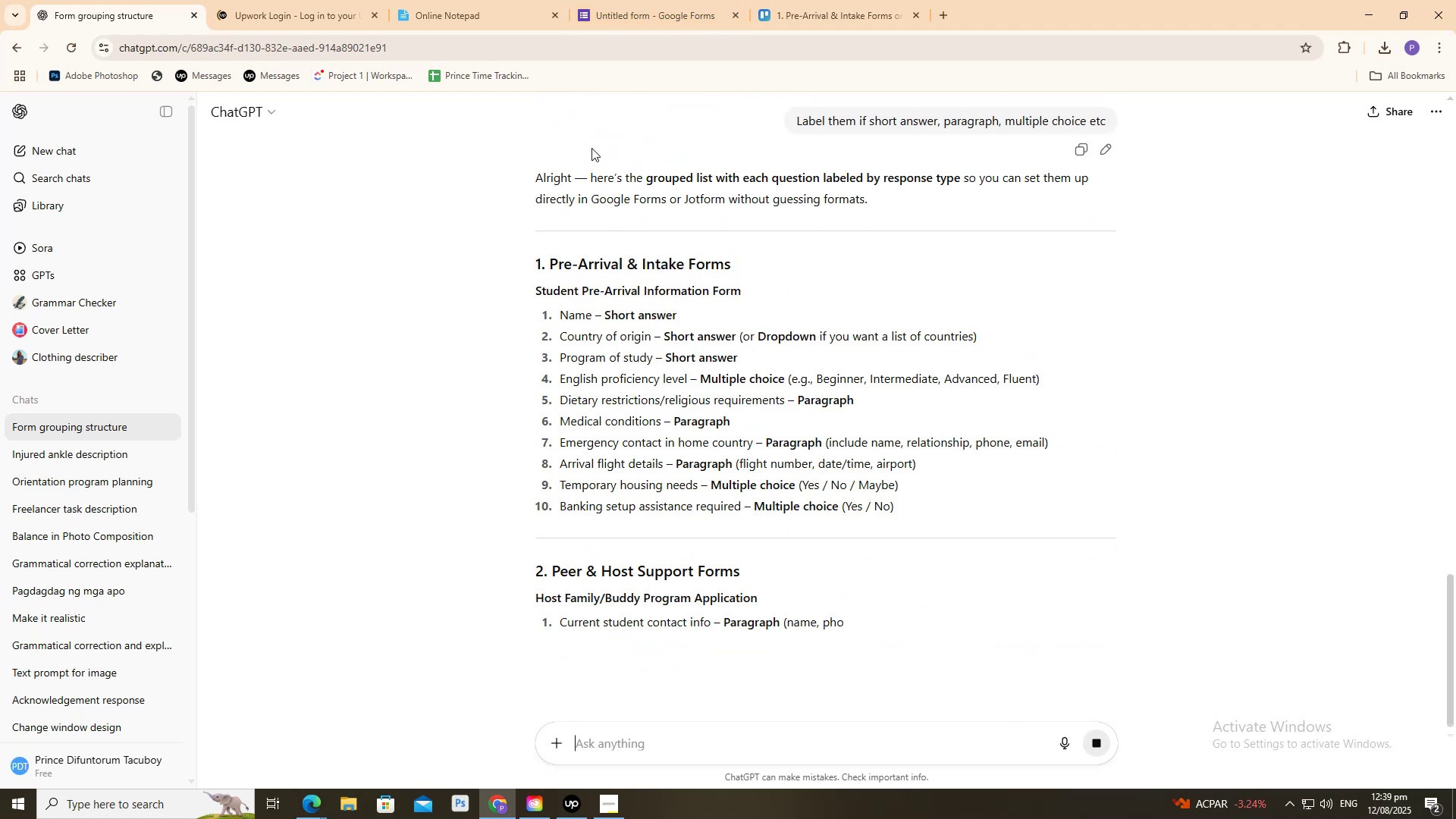 
scroll: coordinate [682, 403], scroll_direction: down, amount: 6.0
 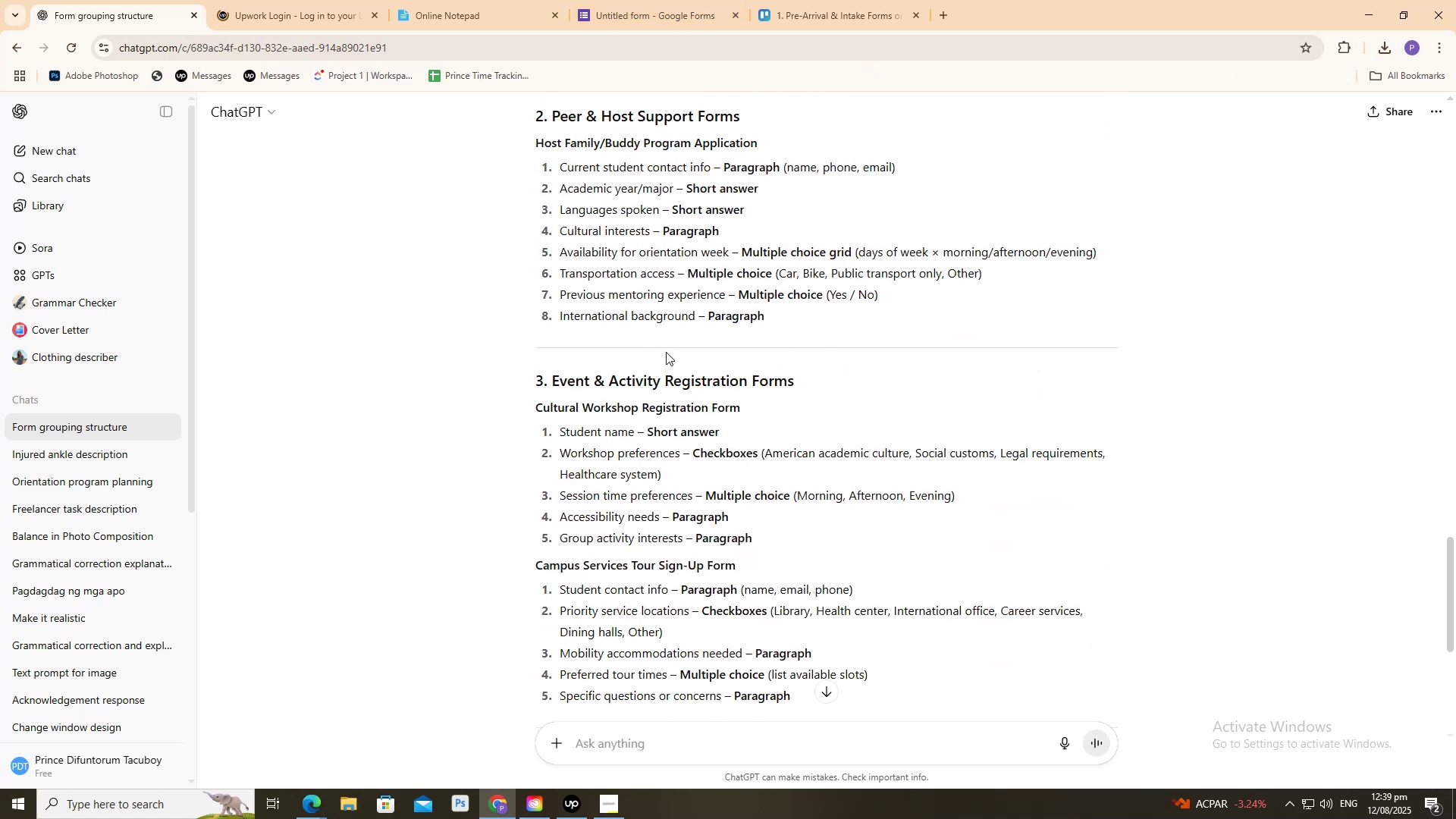 
scroll: coordinate [666, 351], scroll_direction: none, amount: 0.0
 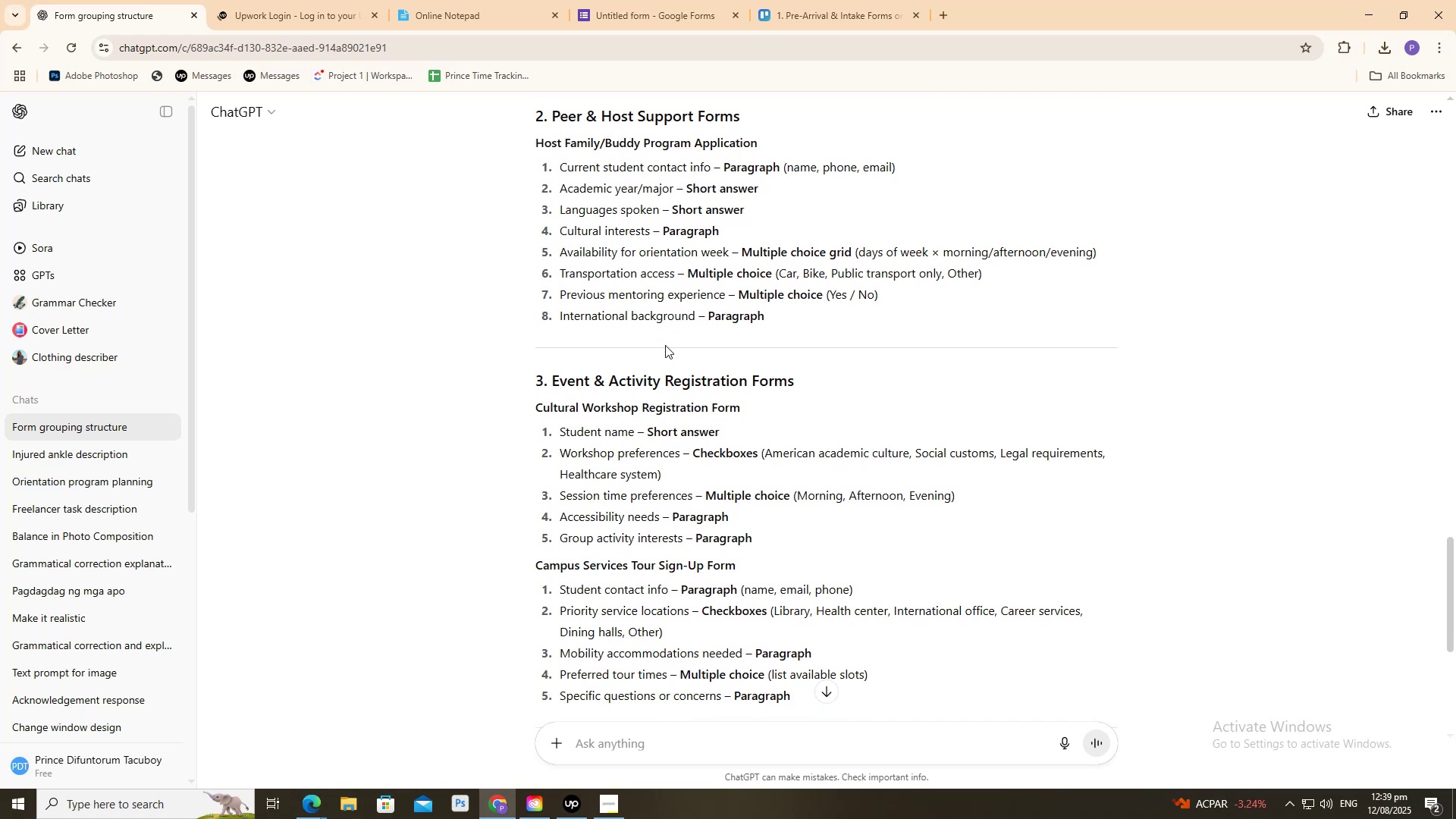 
scroll: coordinate [667, 345], scroll_direction: up, amount: 5.0
 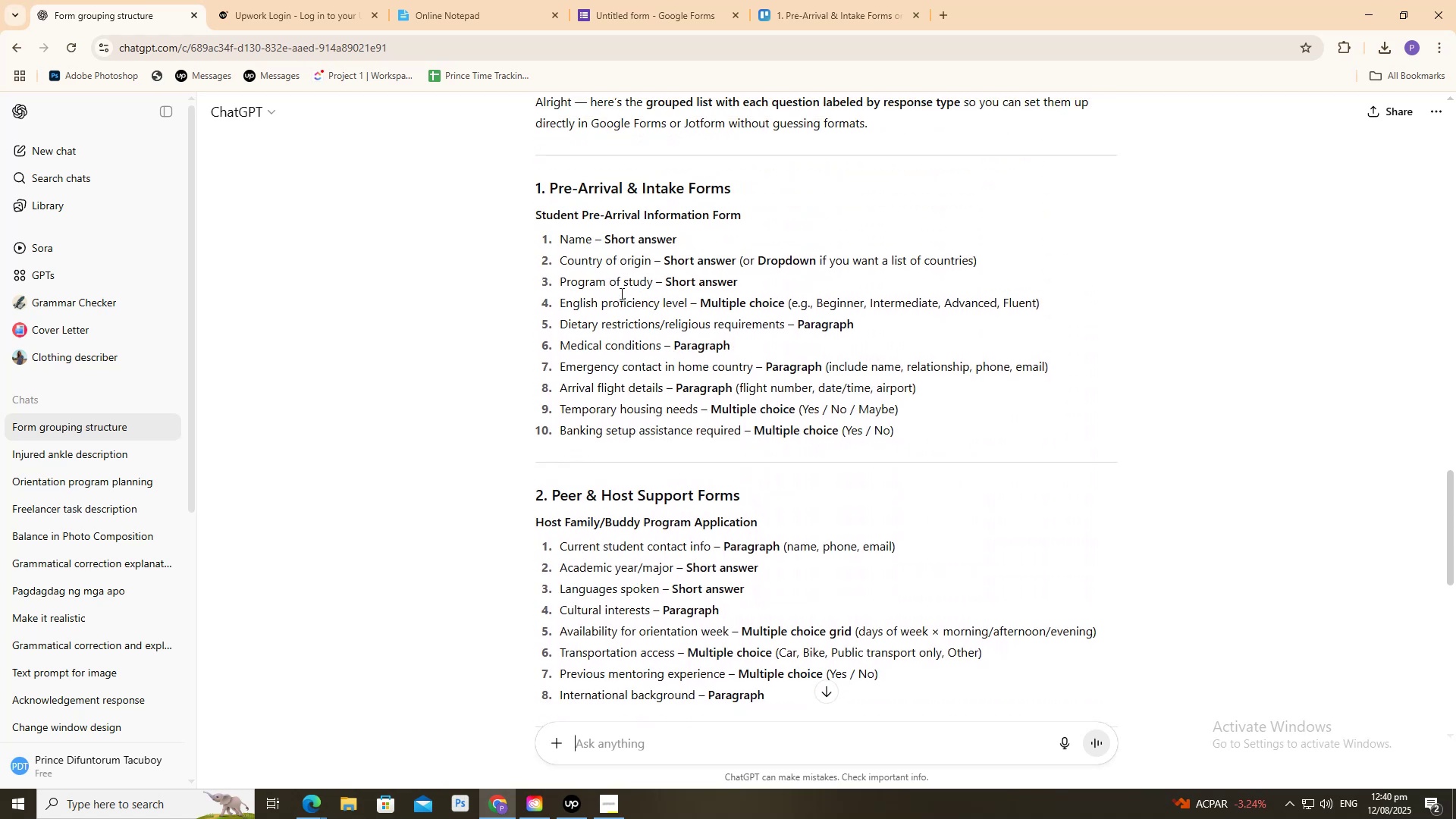 
left_click([603, 0])
 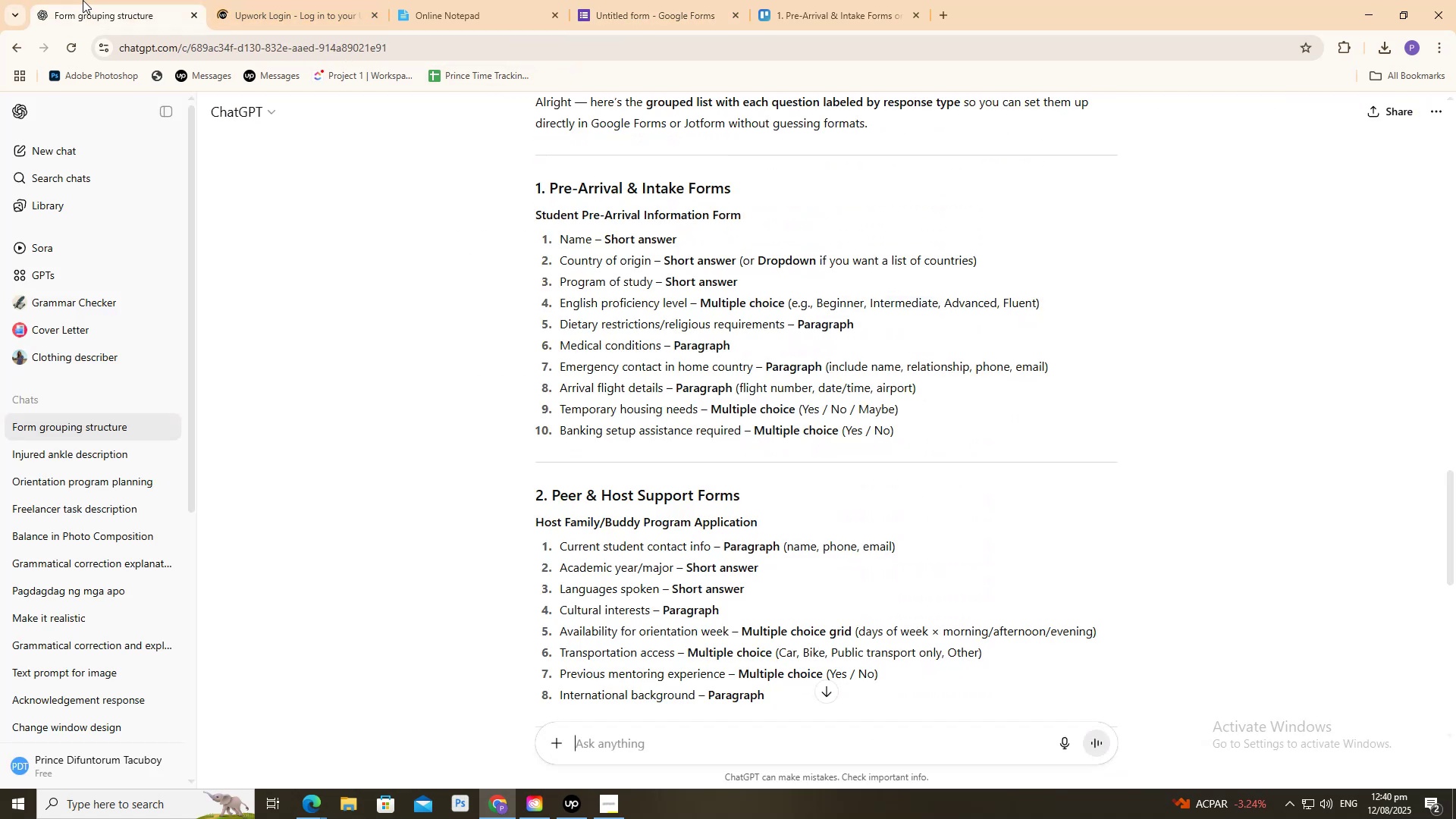 
scroll: coordinate [503, 287], scroll_direction: up, amount: 1.0
 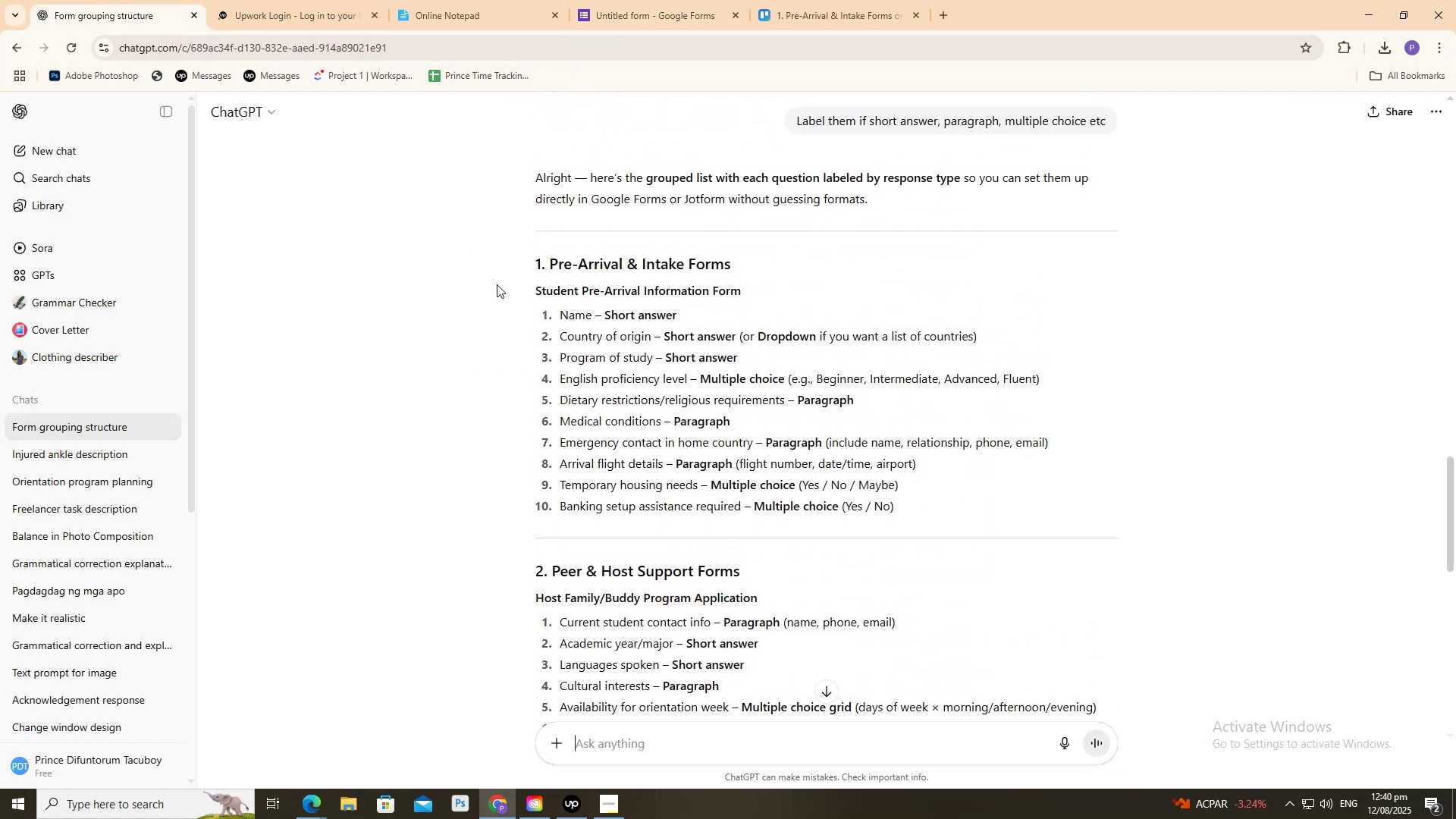 
scroll: coordinate [497, 284], scroll_direction: down, amount: 3.0
 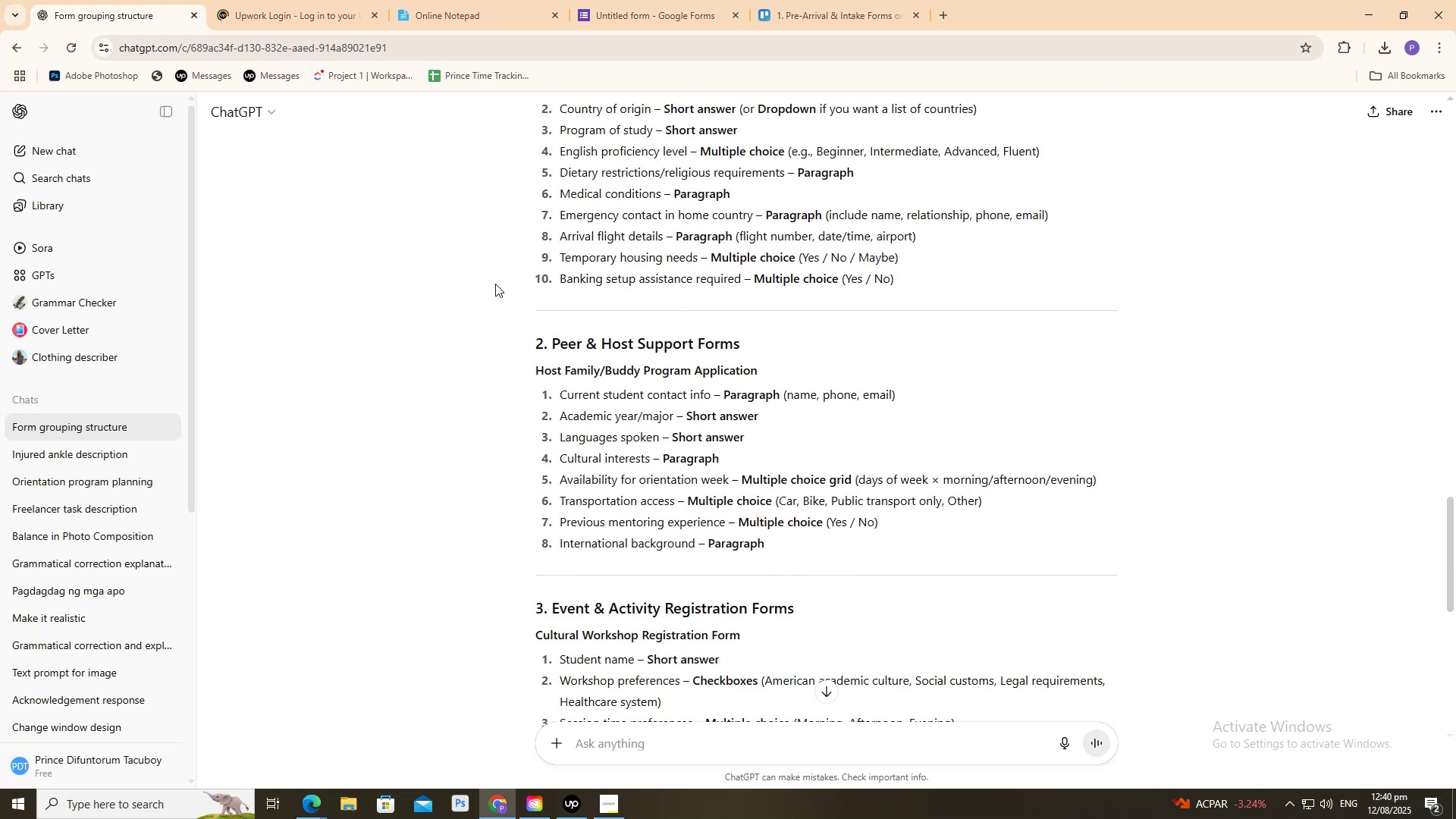 
scroll: coordinate [480, 322], scroll_direction: up, amount: 1.0
 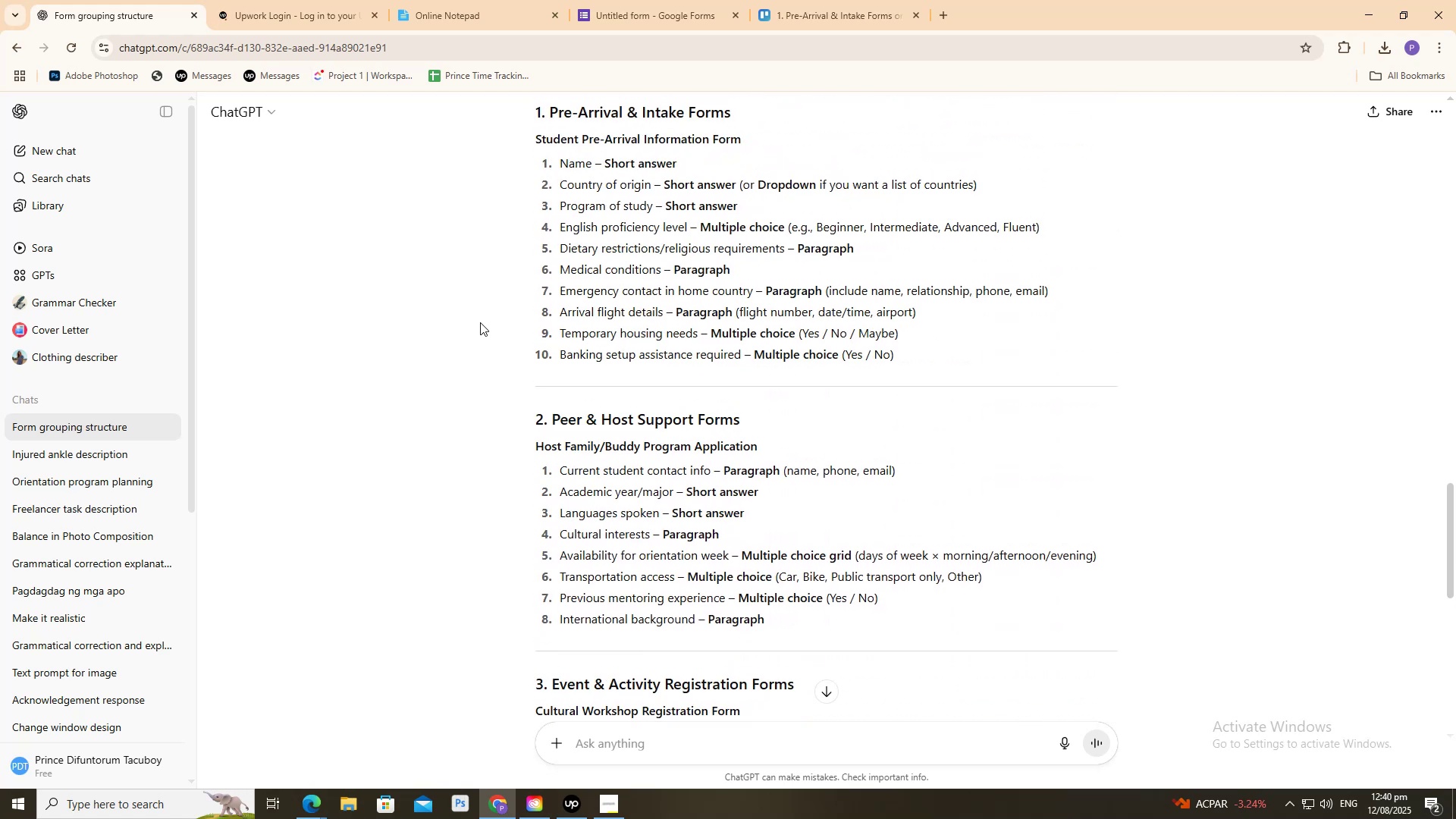 
scroll: coordinate [476, 322], scroll_direction: down, amount: 15.0
 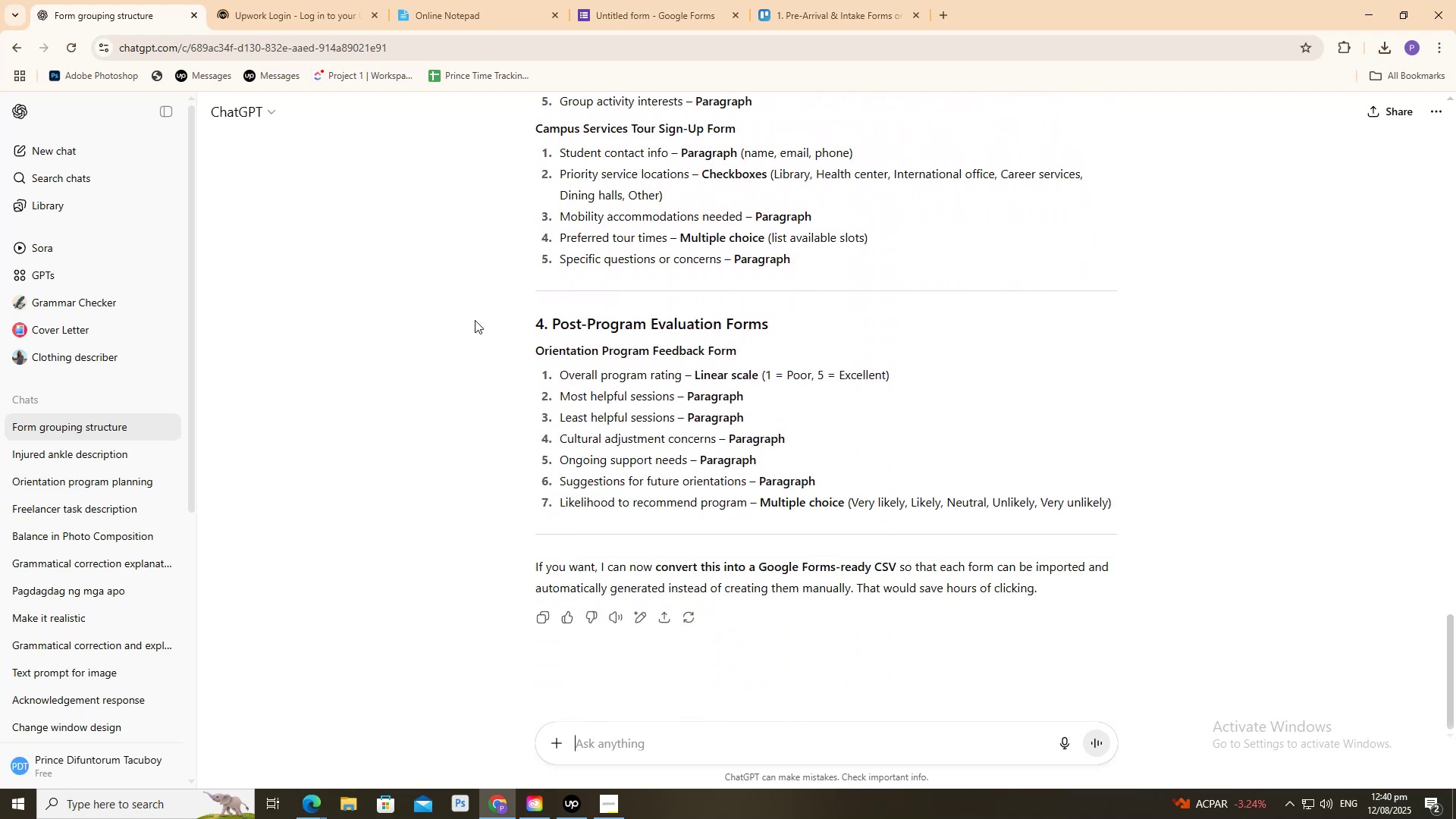 
scroll: coordinate [474, 316], scroll_direction: up, amount: 8.0
 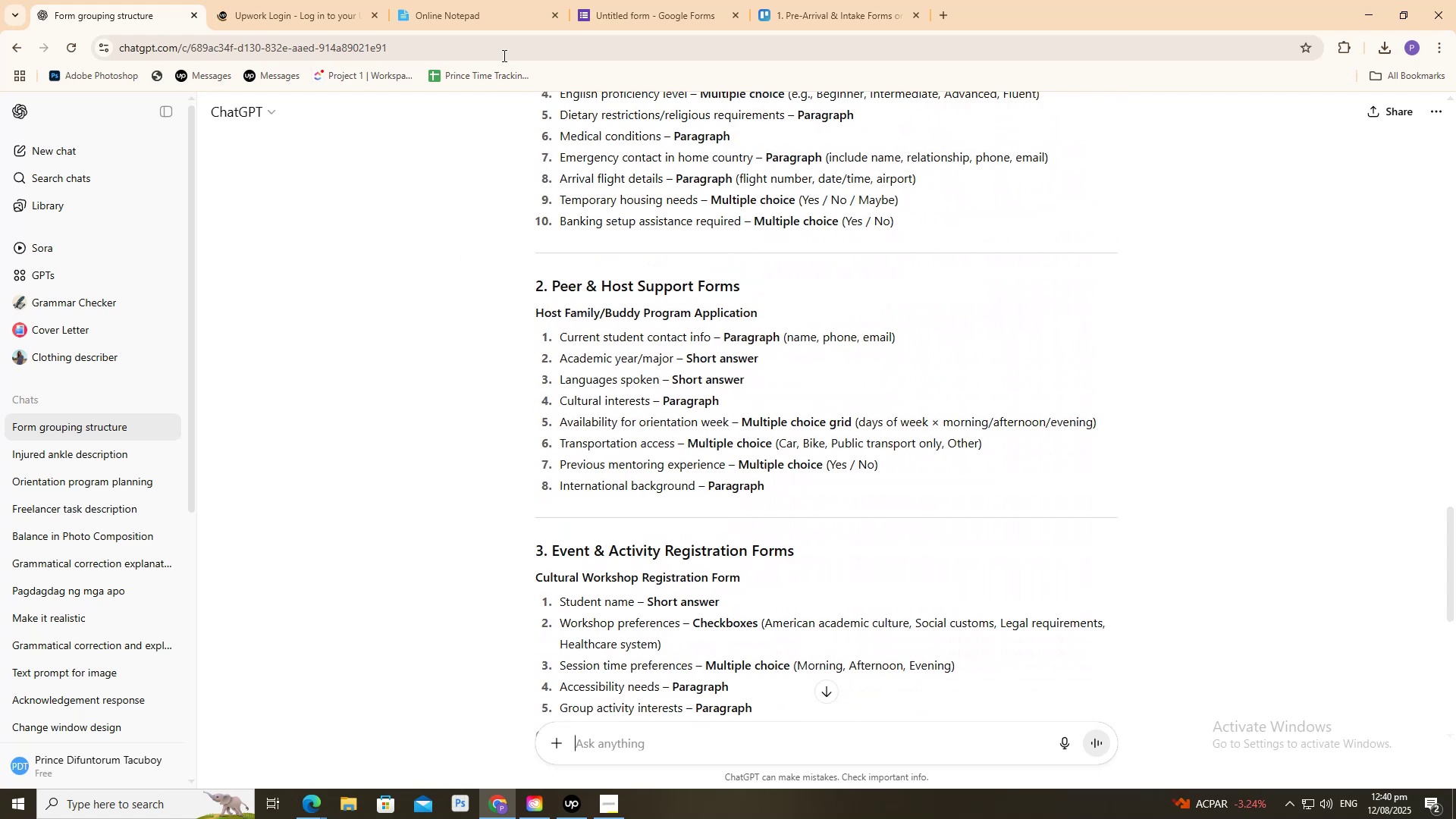 
left_click([480, 0])
 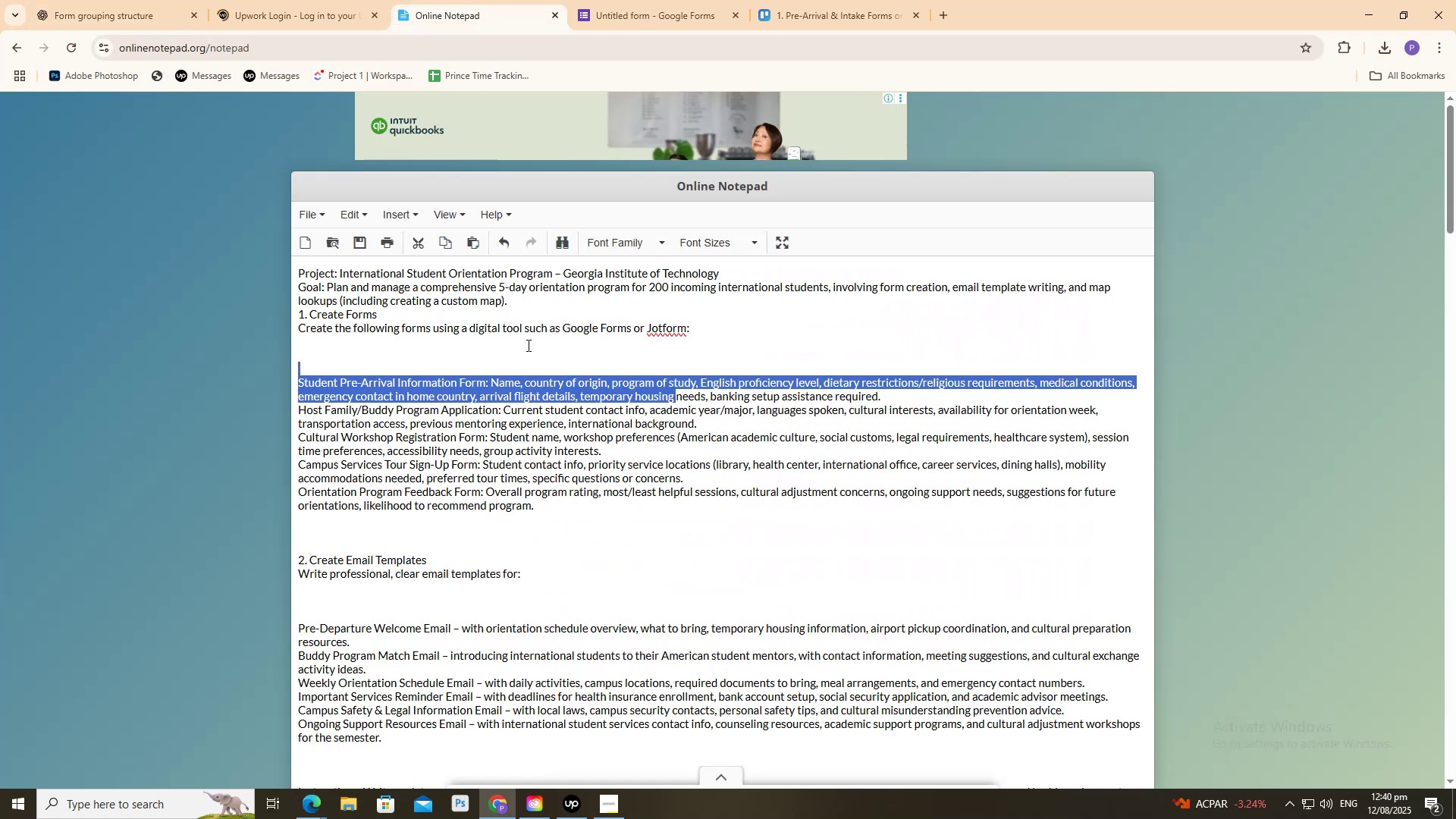 
scroll: coordinate [530, 438], scroll_direction: down, amount: 1.0
 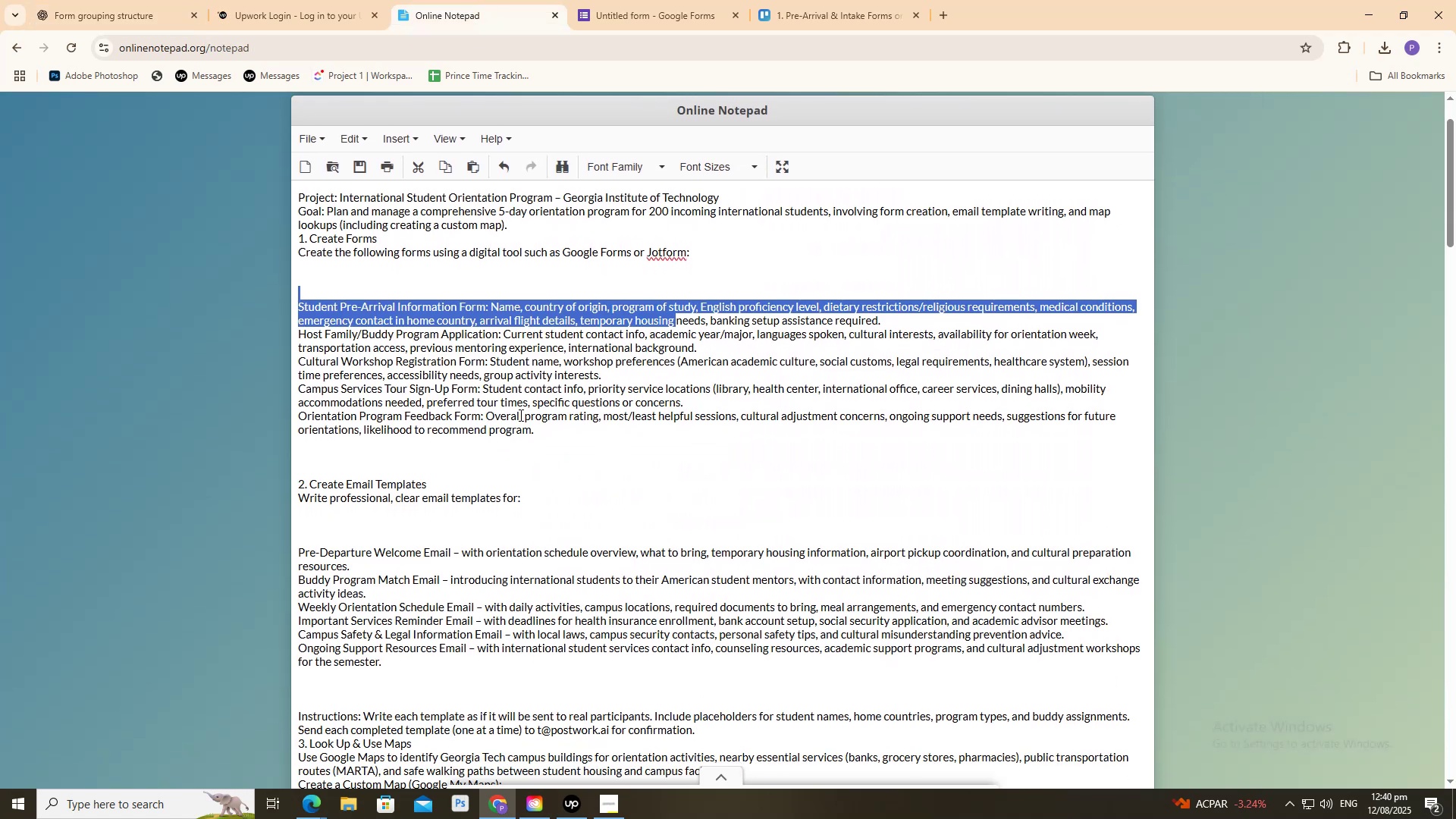 
left_click_drag(start_coordinate=[518, 411], to_coordinate=[532, 358])
 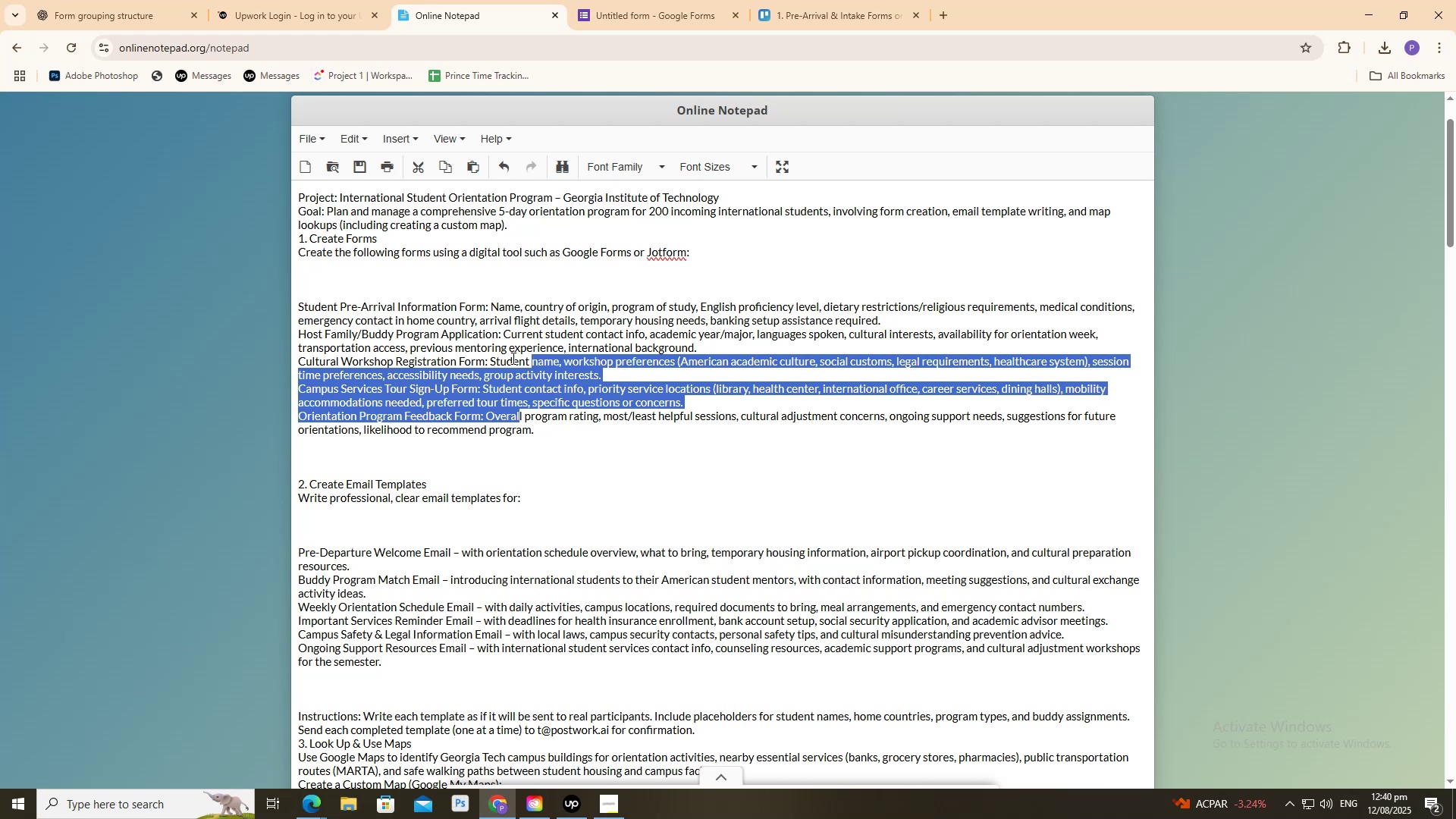 
wait(10.81)
 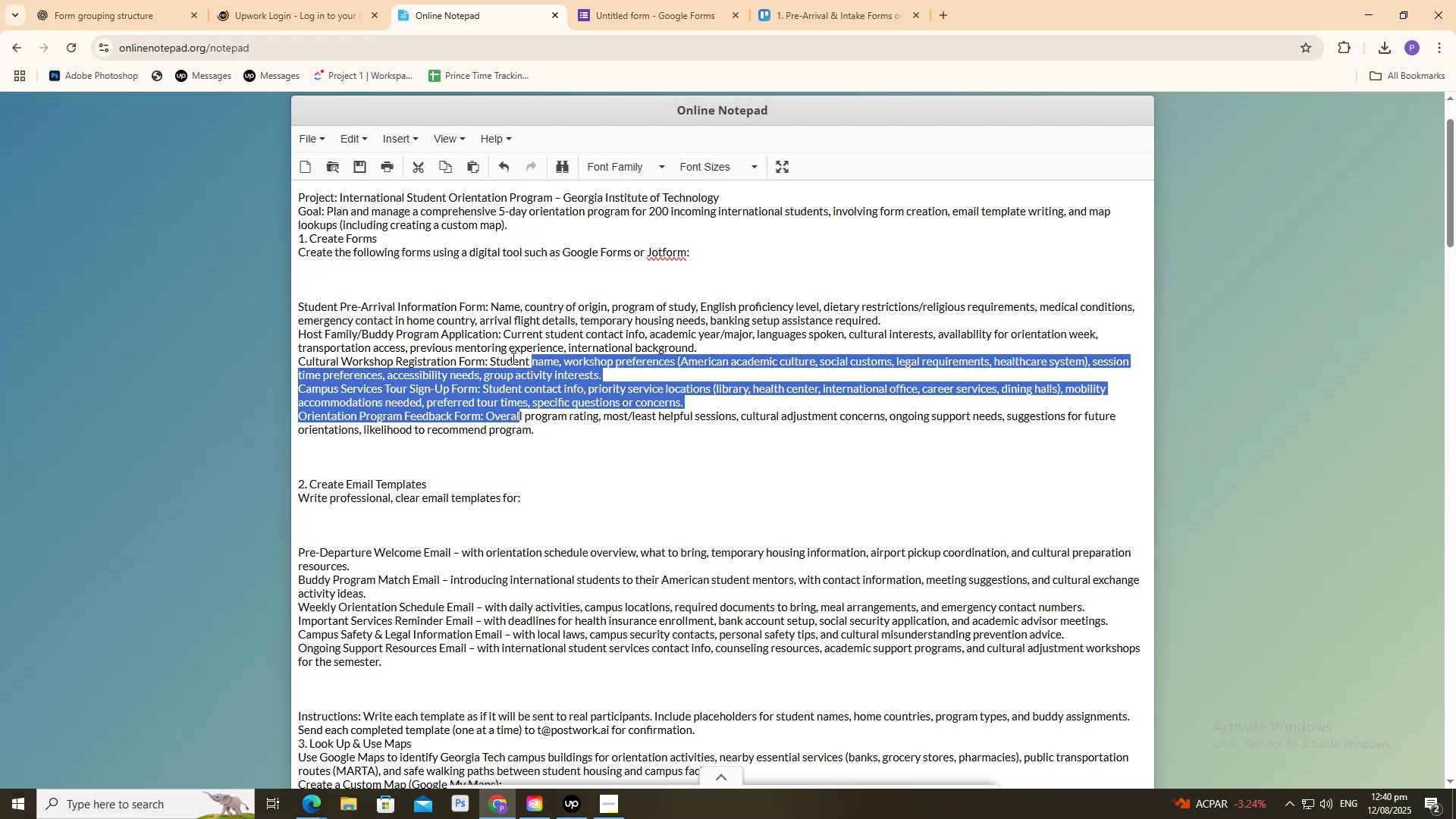 
key(Control+Minus)
 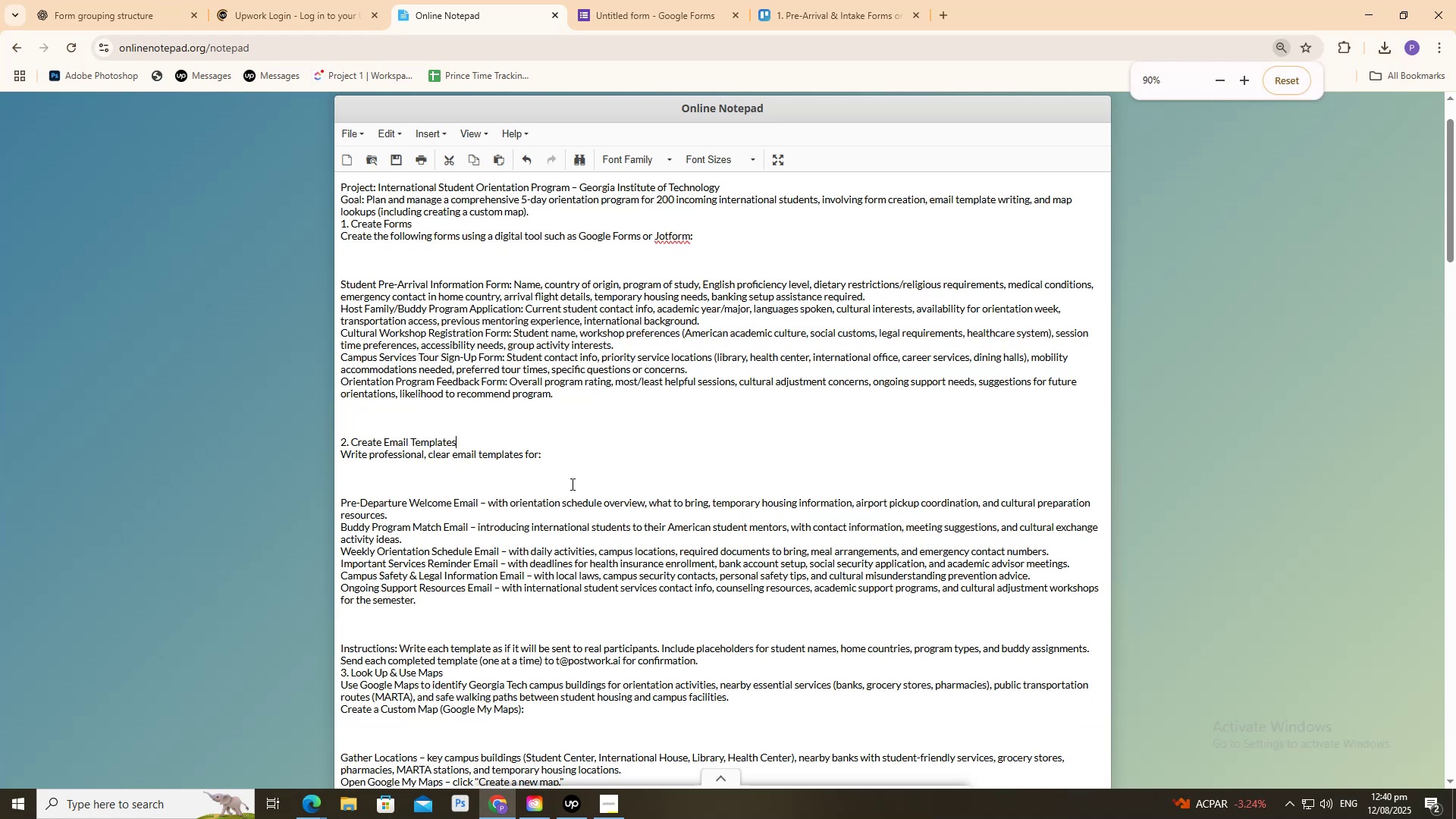 
key(Control+Equal)
 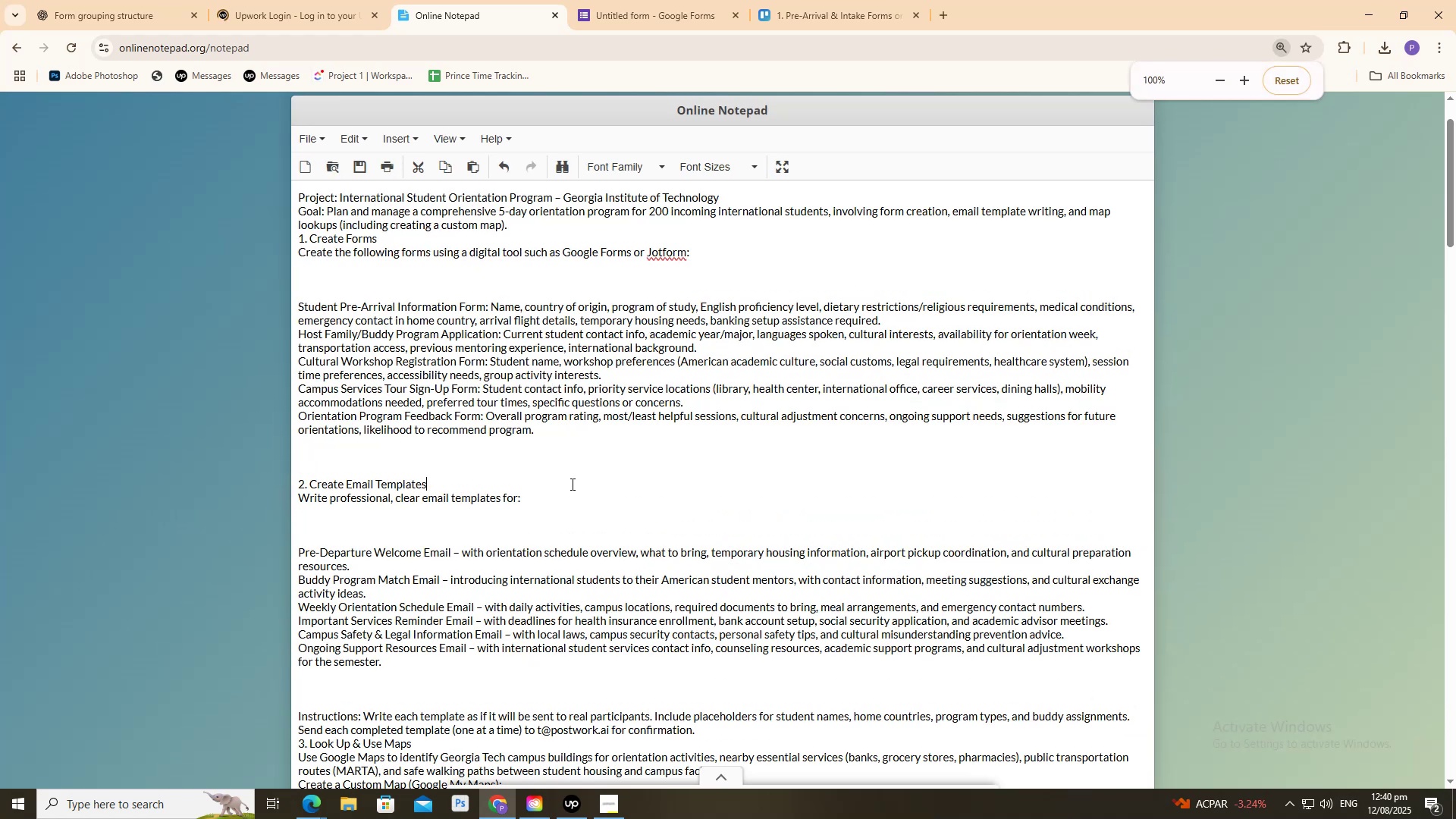 
key(Control+Equal)
 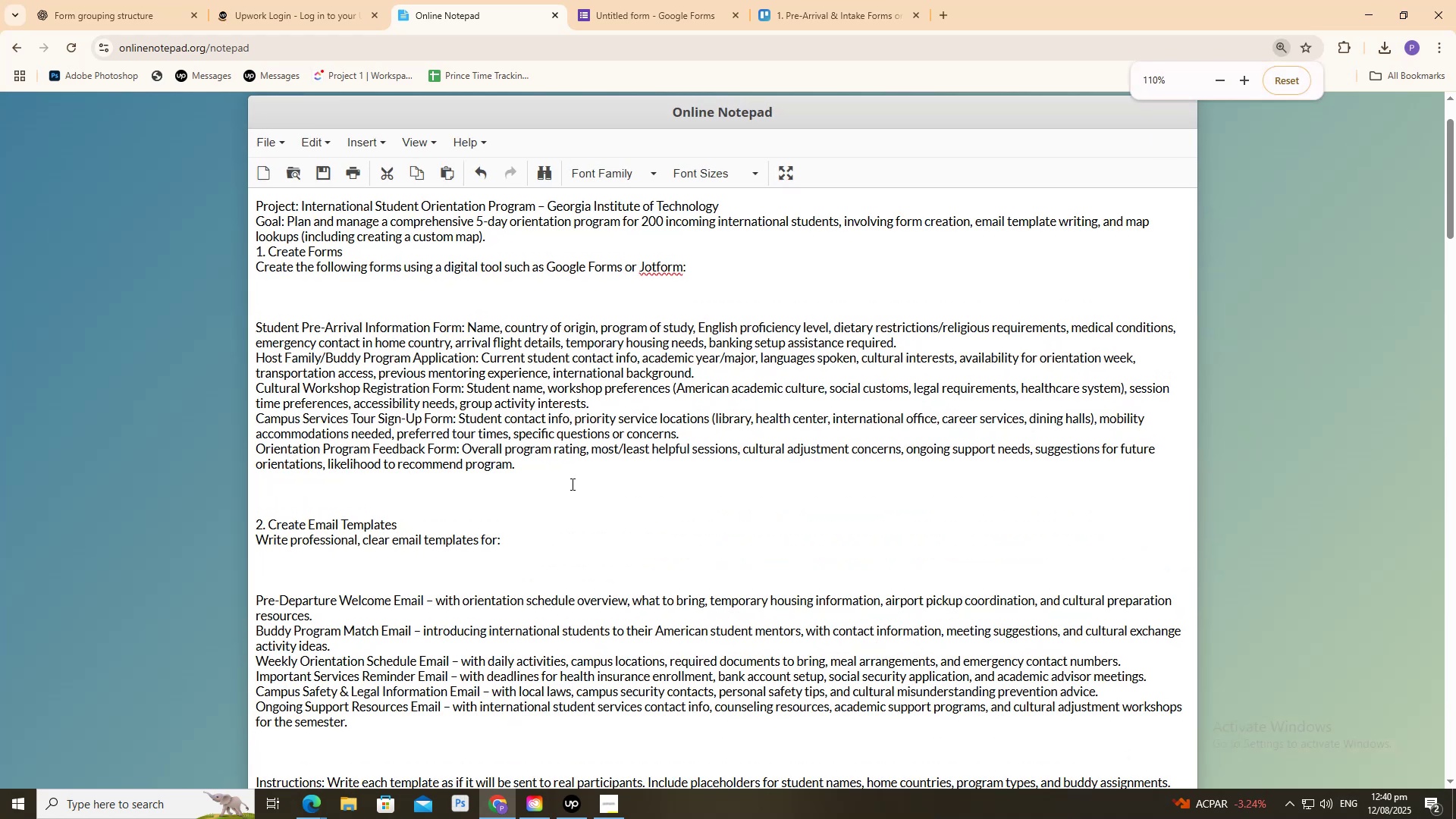 
key(Control+Equal)
 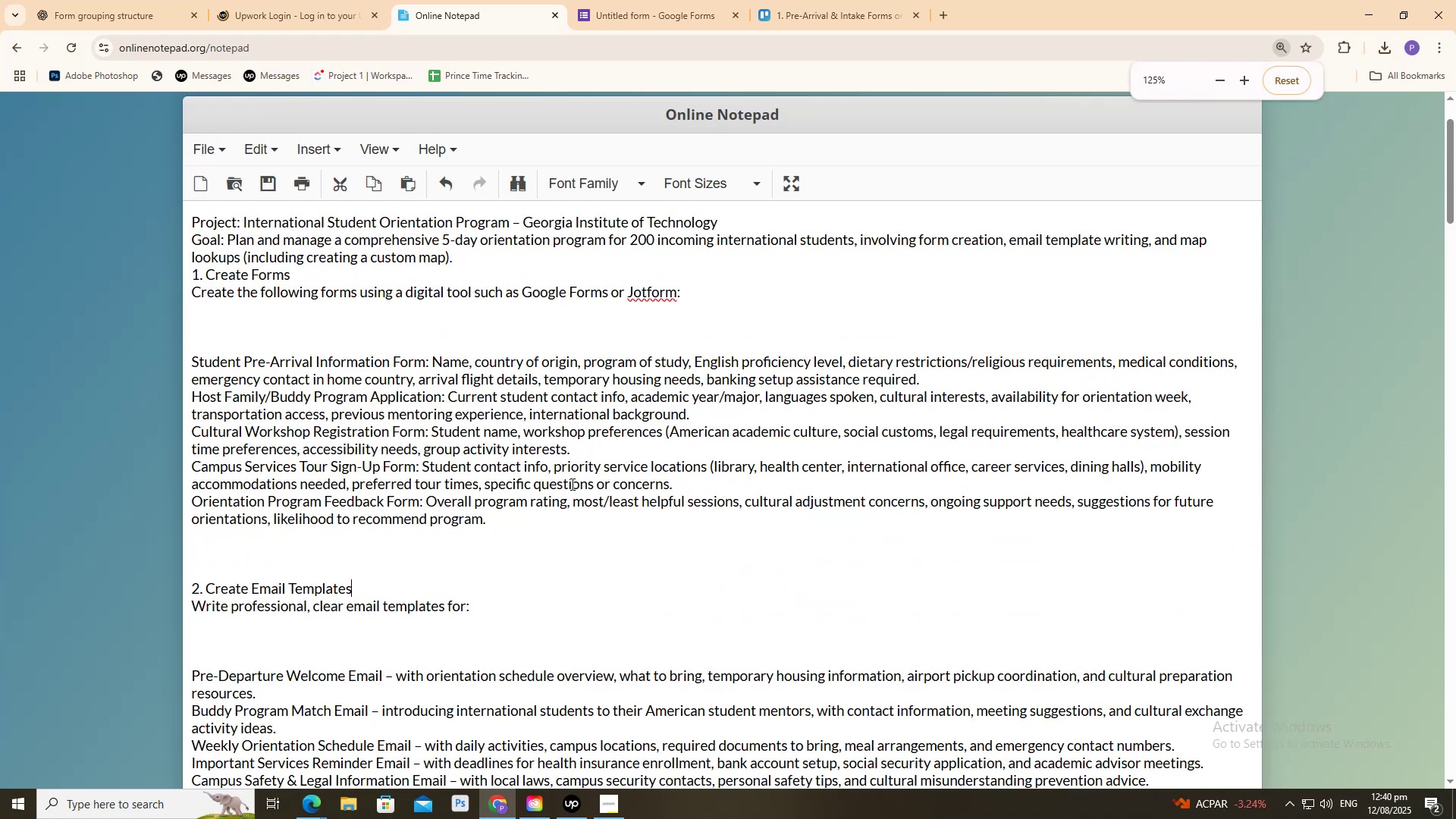 
scroll: coordinate [538, 412], scroll_direction: down, amount: 1.0
 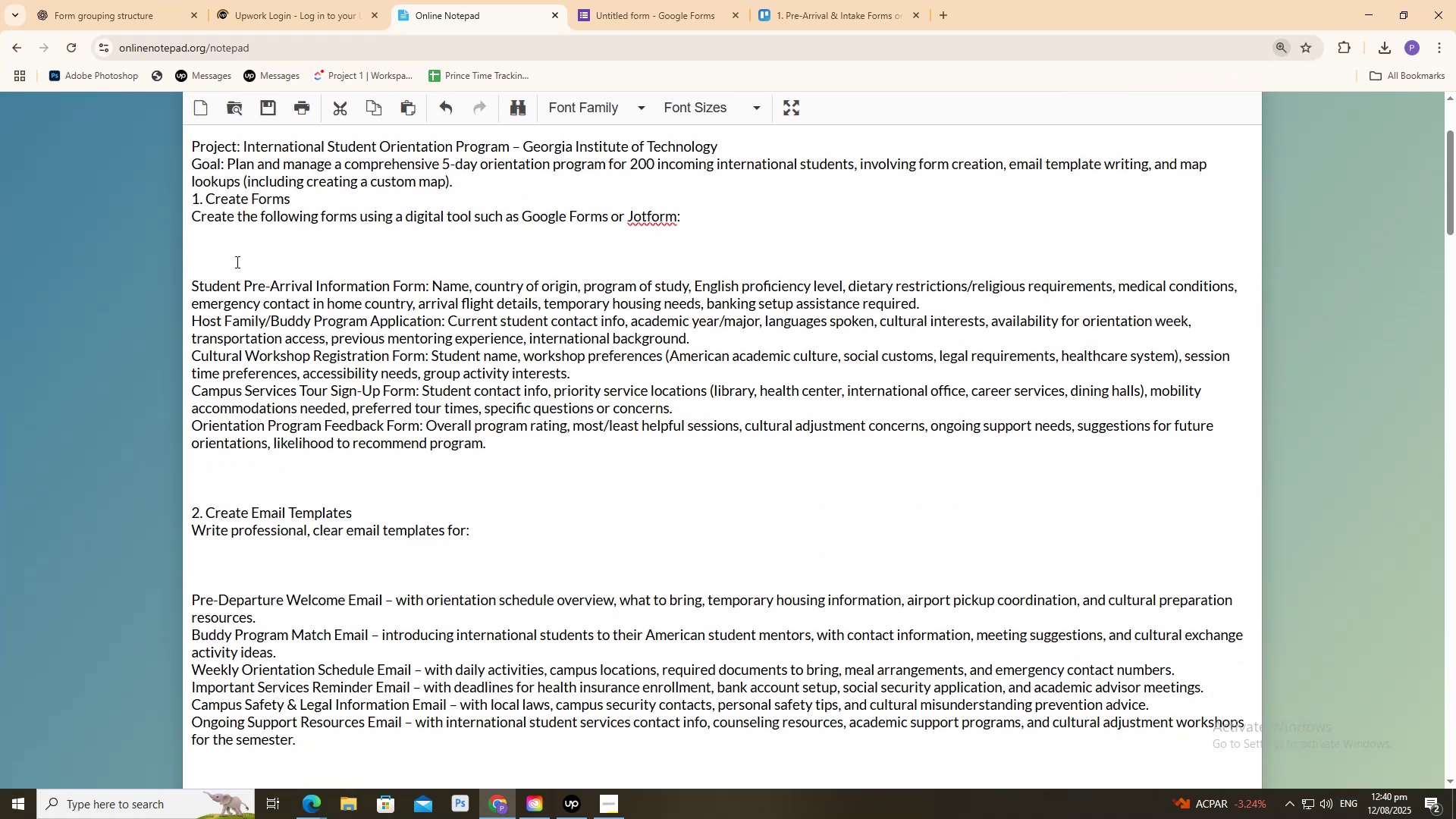 
left_click_drag(start_coordinate=[209, 266], to_coordinate=[491, 453])
 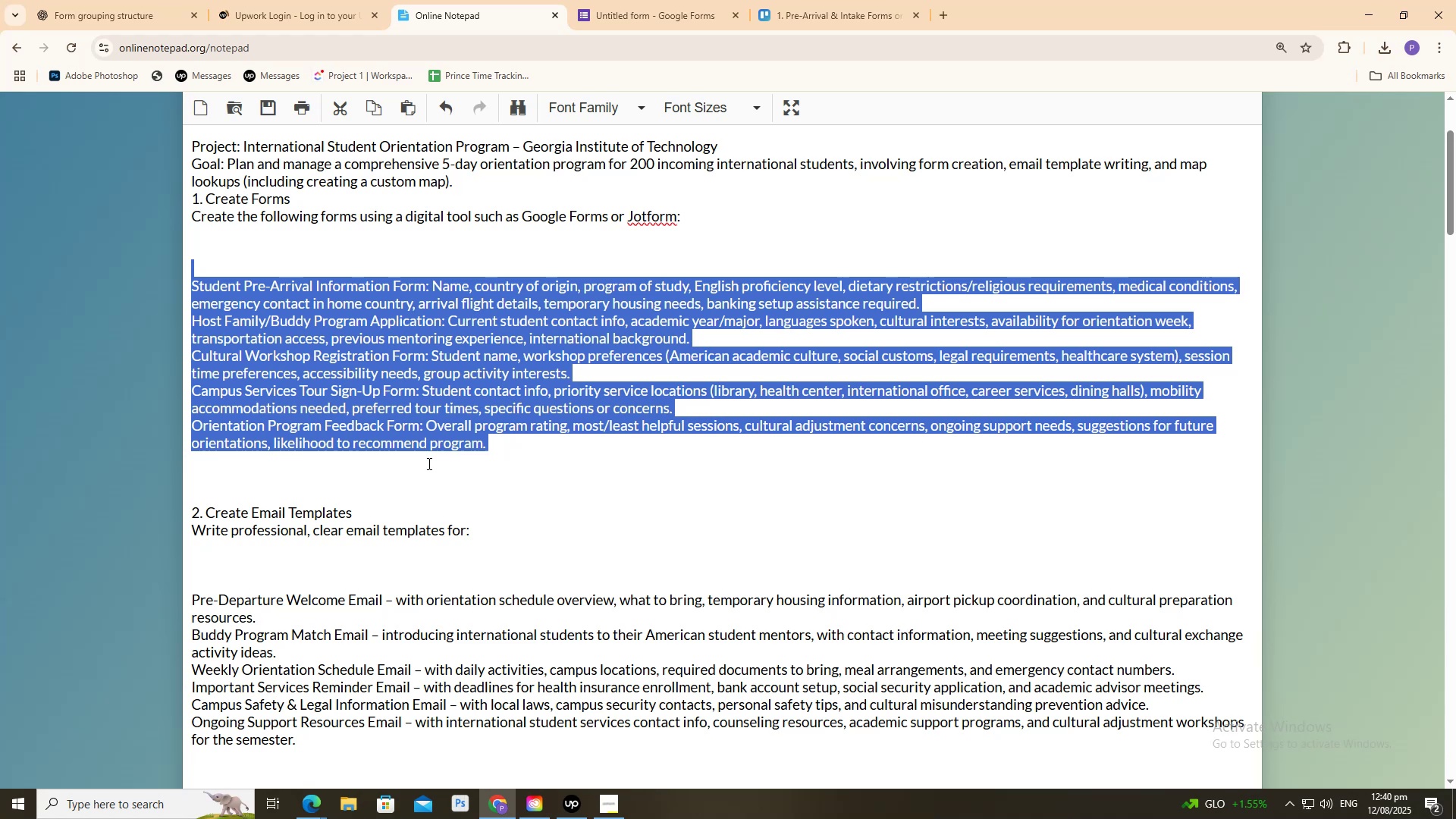 
wait(23.22)
 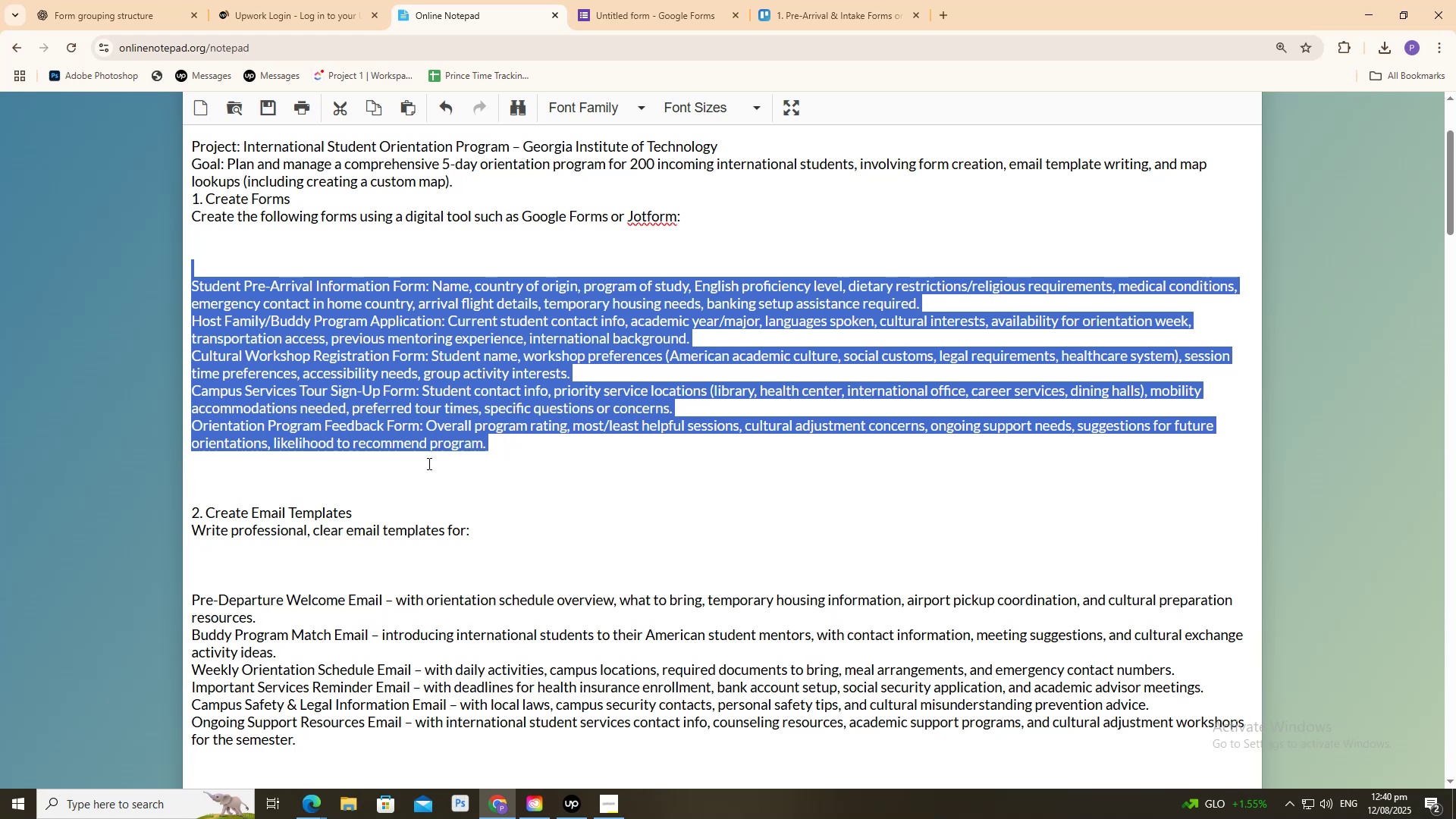 
left_click([356, 739])
 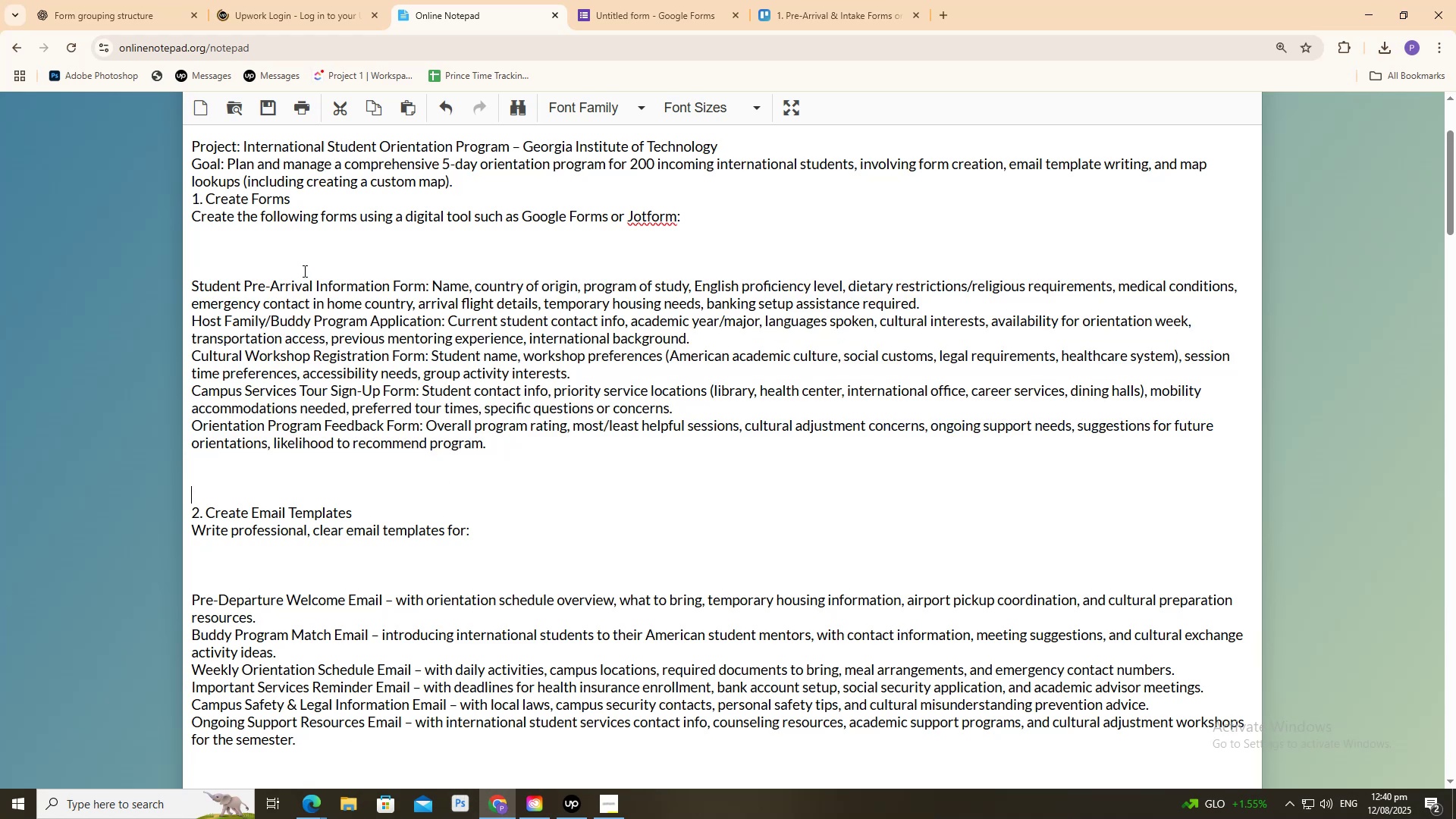 
left_click([386, 234])
 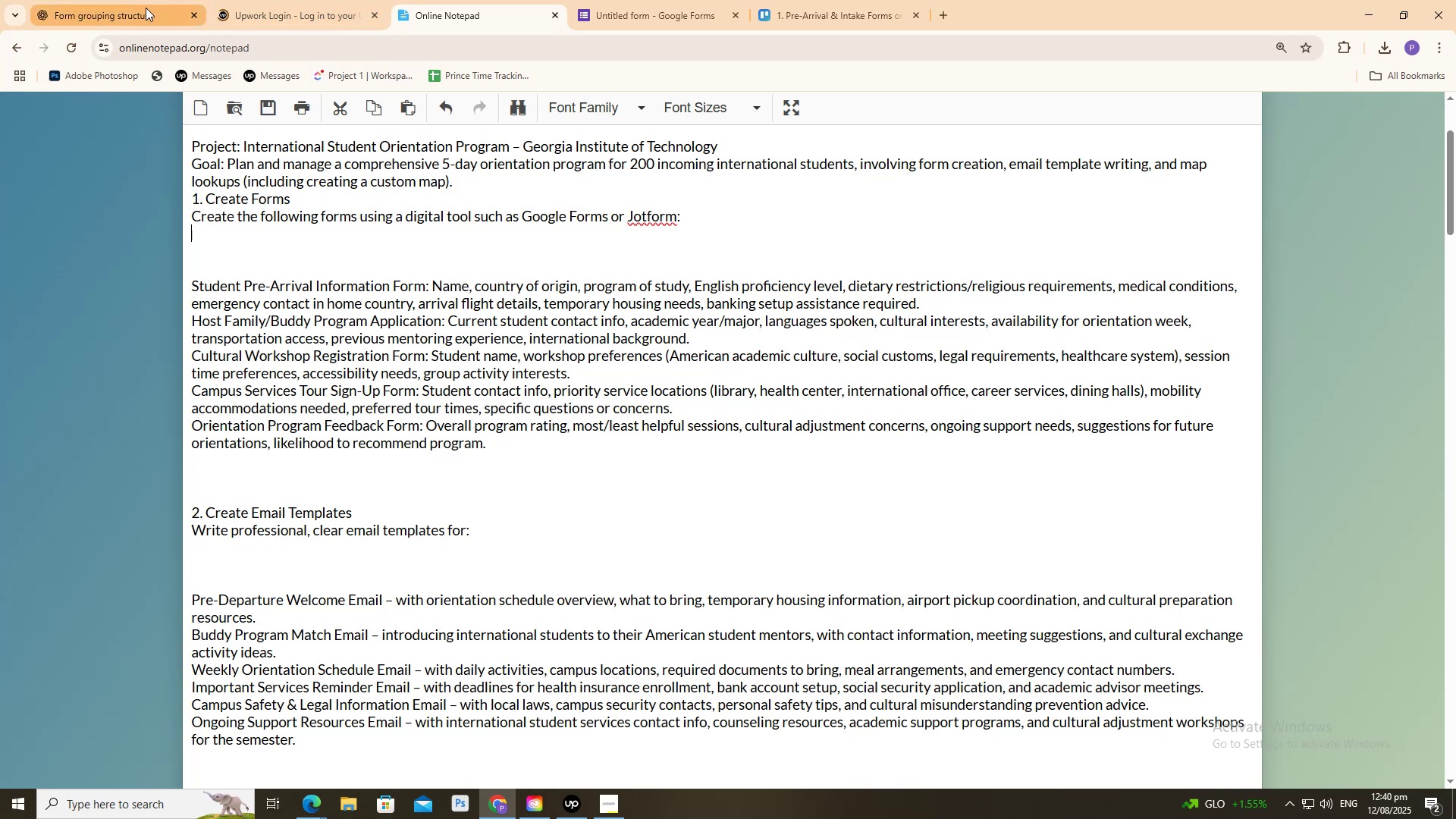 
left_click([142, 0])
 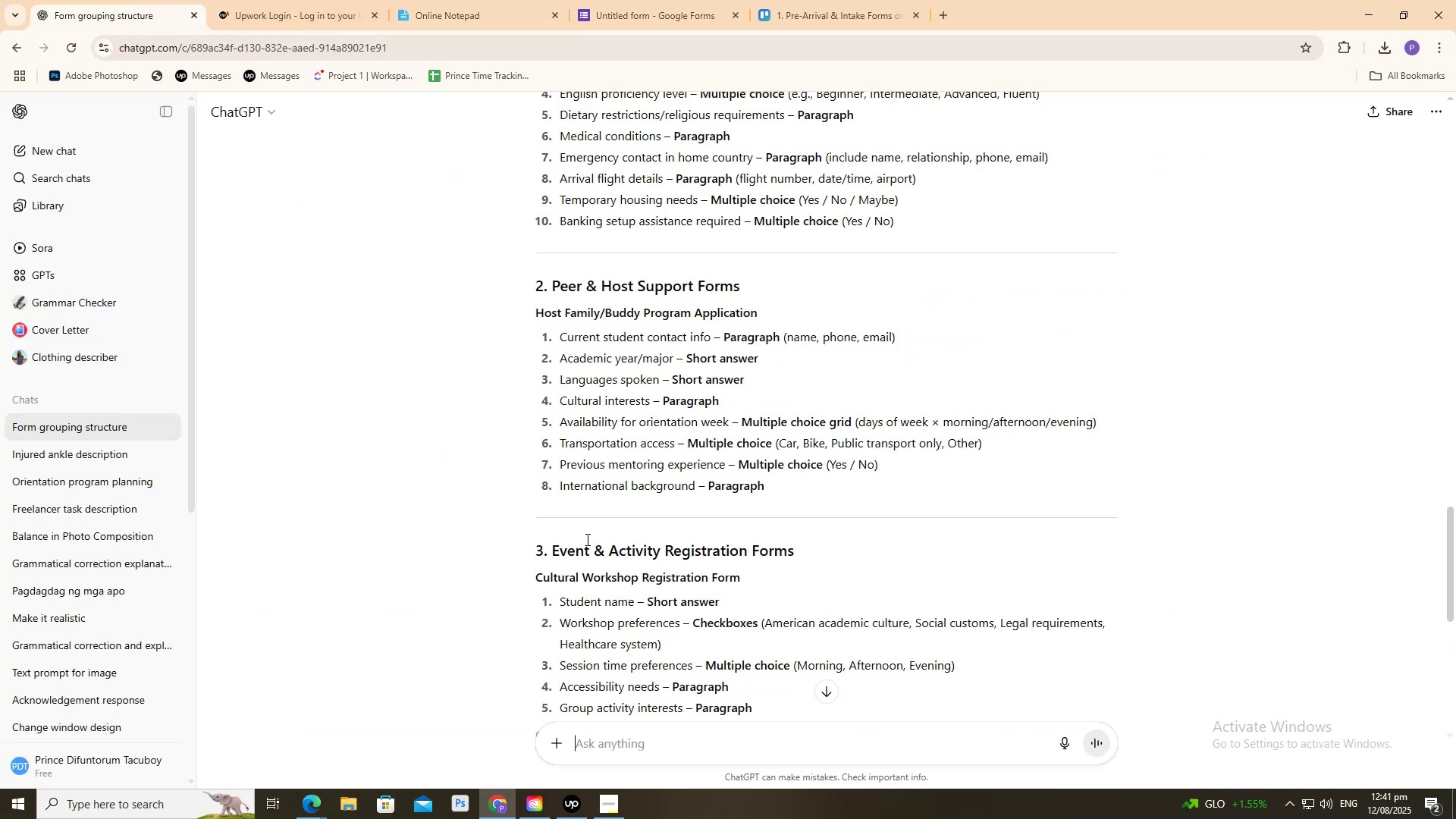 
scroll: coordinate [538, 464], scroll_direction: none, amount: 0.0
 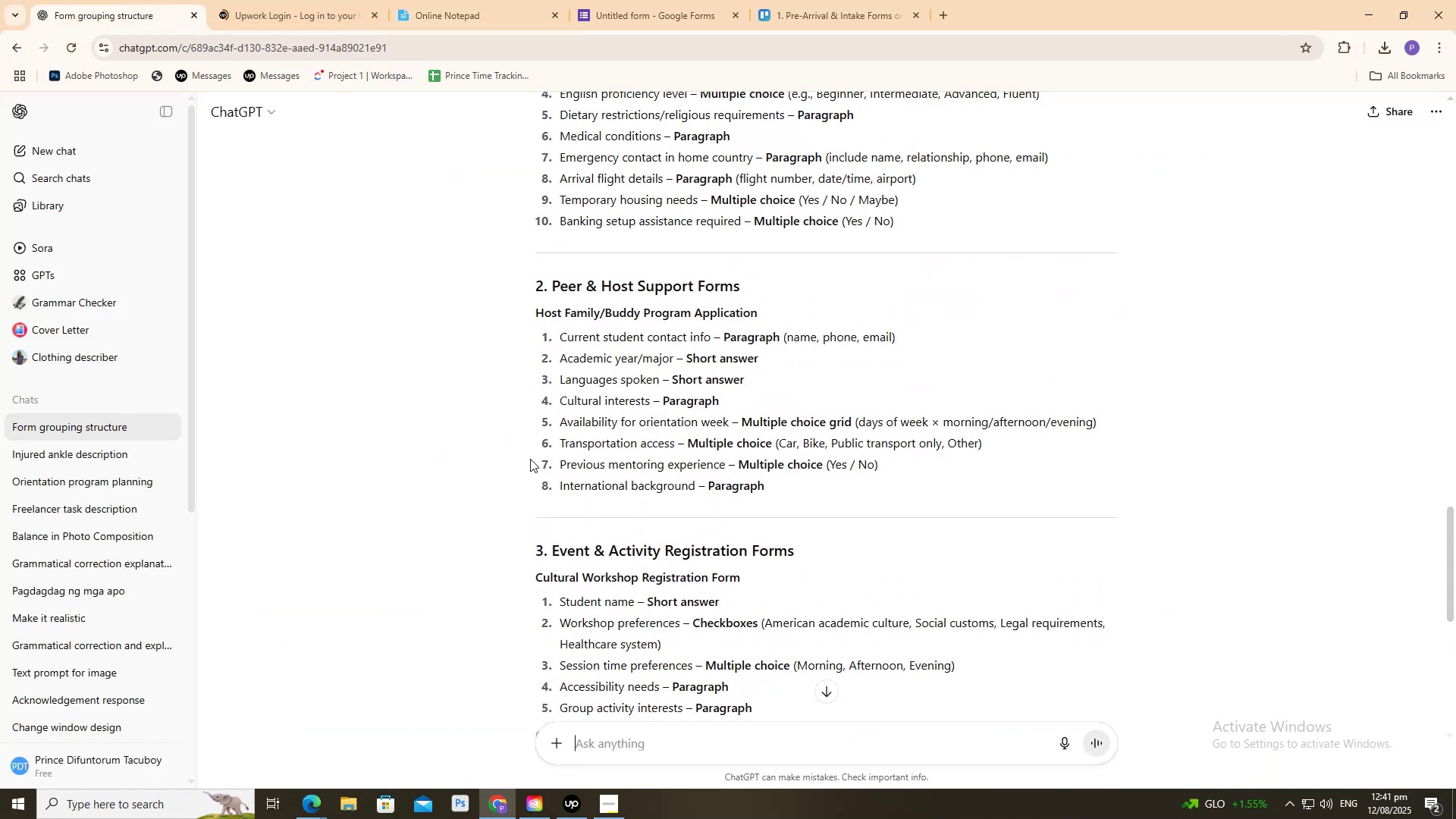 
scroll: coordinate [540, 476], scroll_direction: down, amount: 4.0
 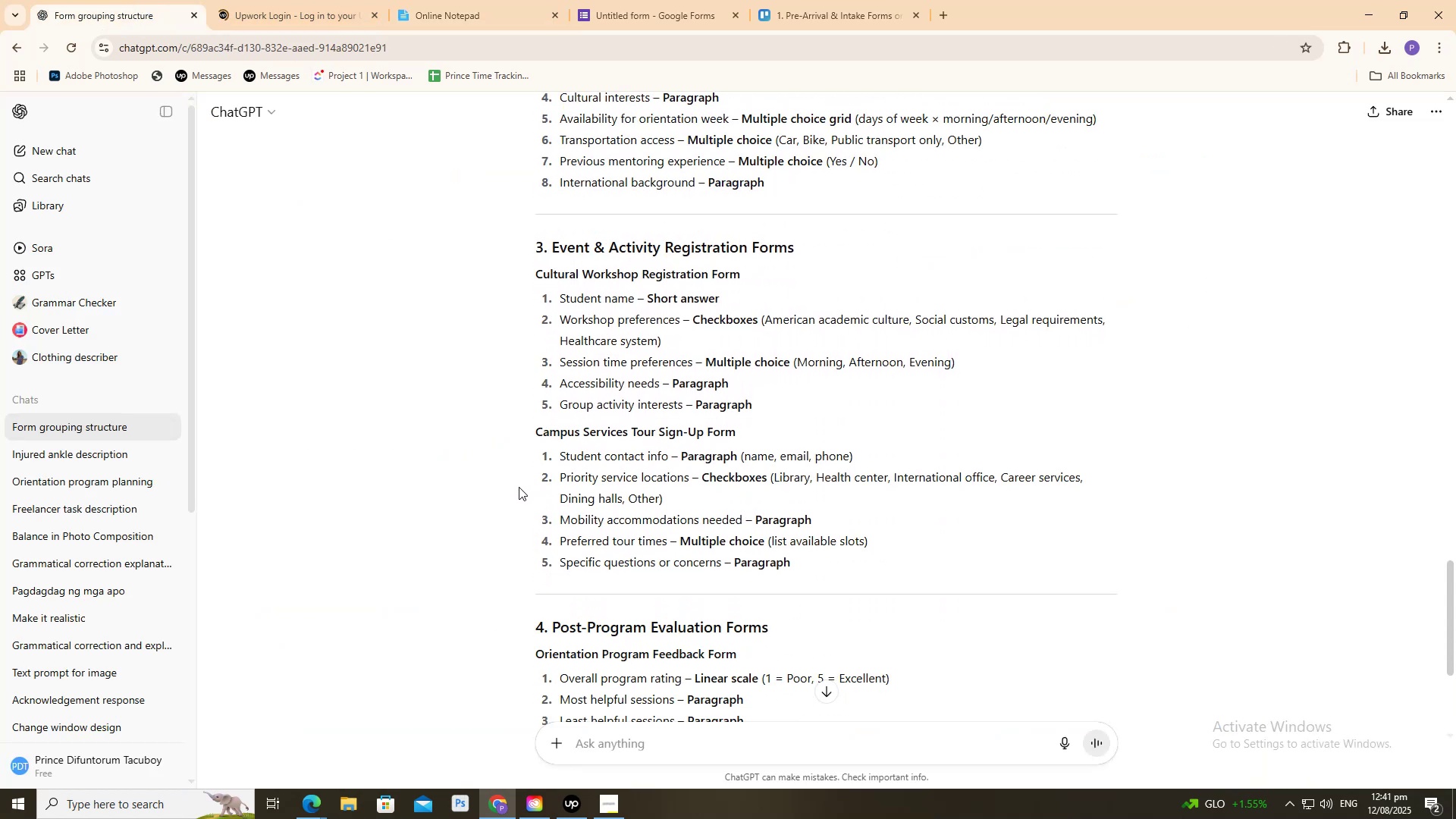 
scroll: coordinate [571, 575], scroll_direction: up, amount: 4.0
 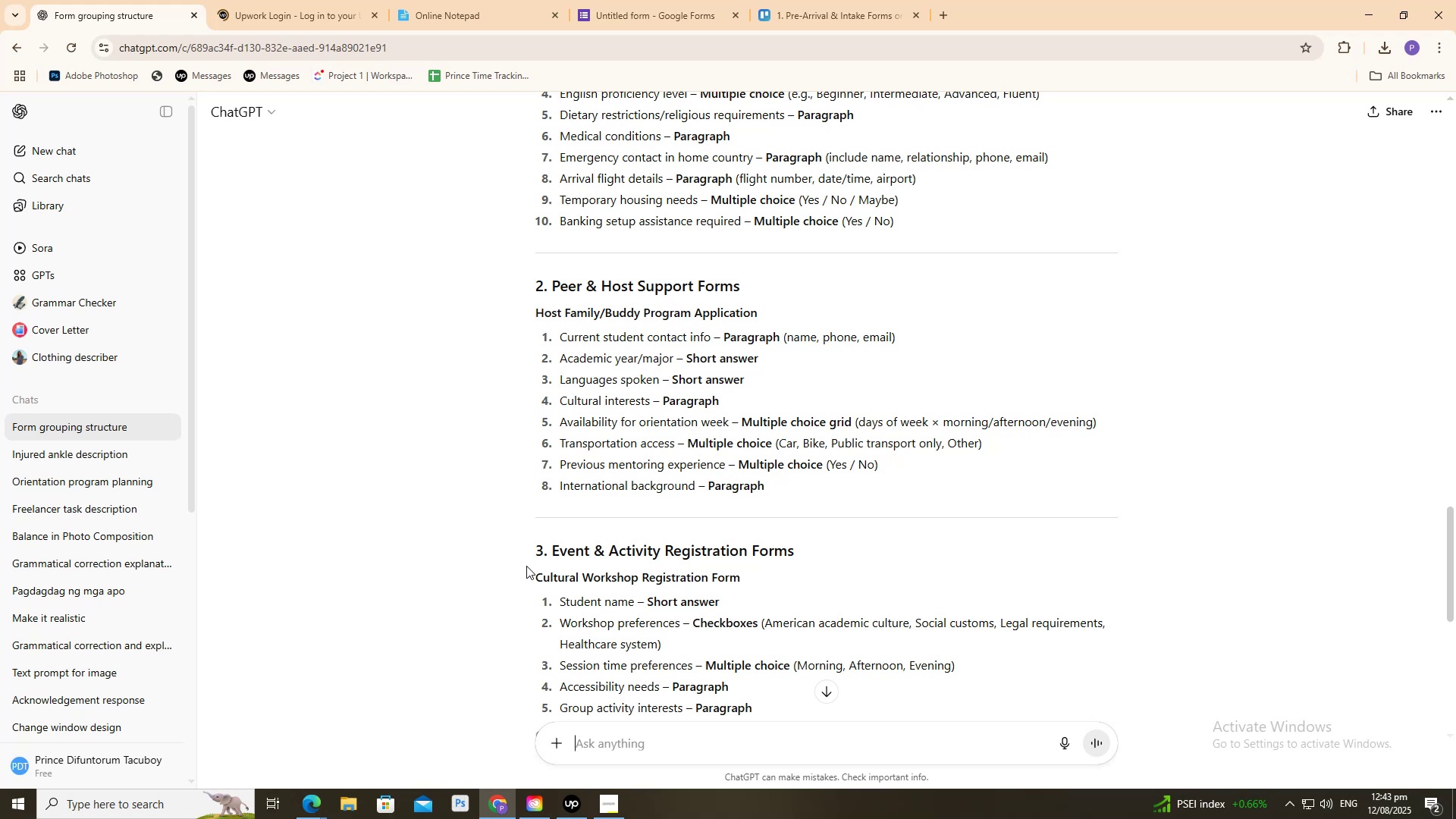 
wait(155.52)
 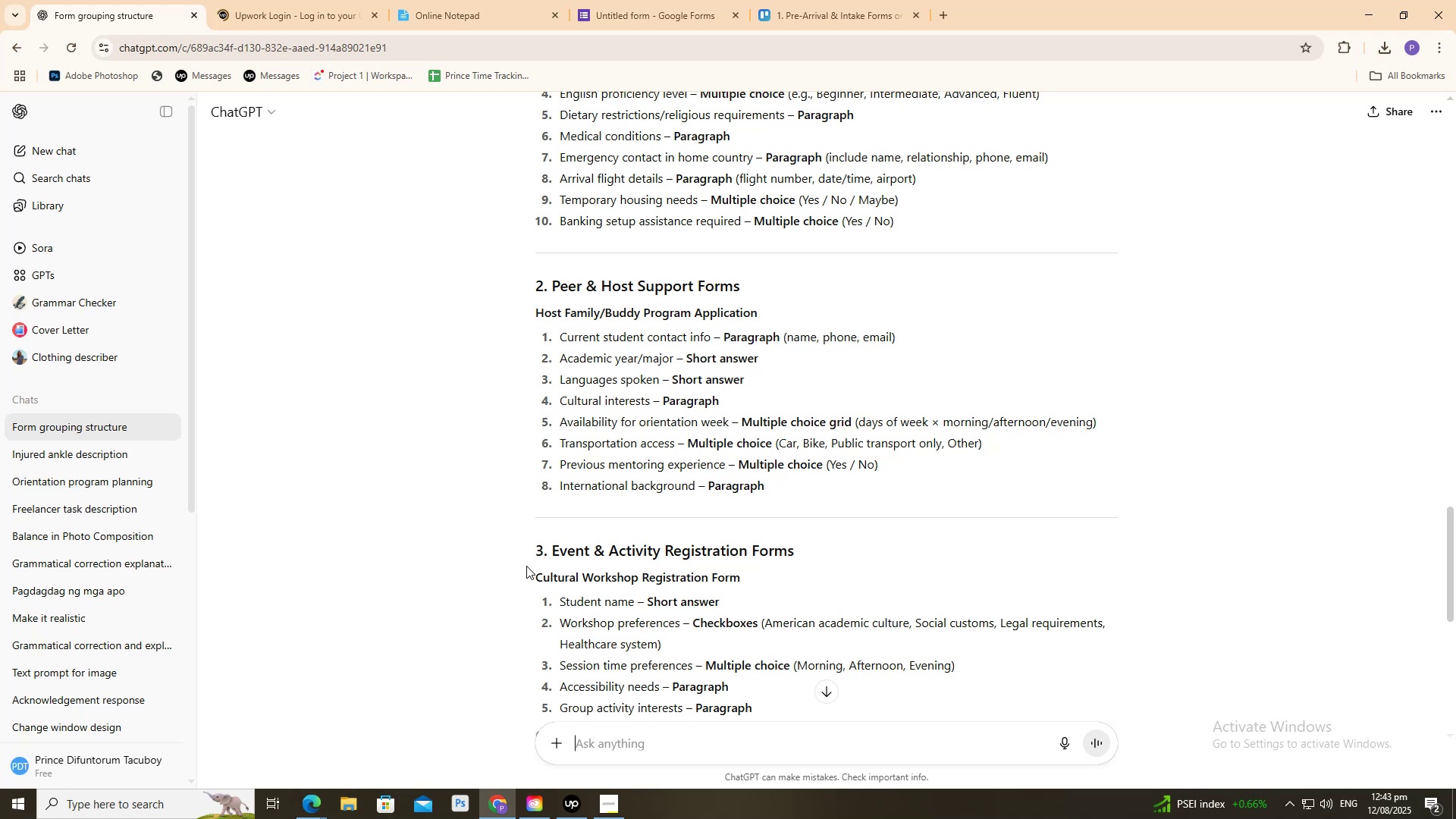 
left_click([703, 0])
 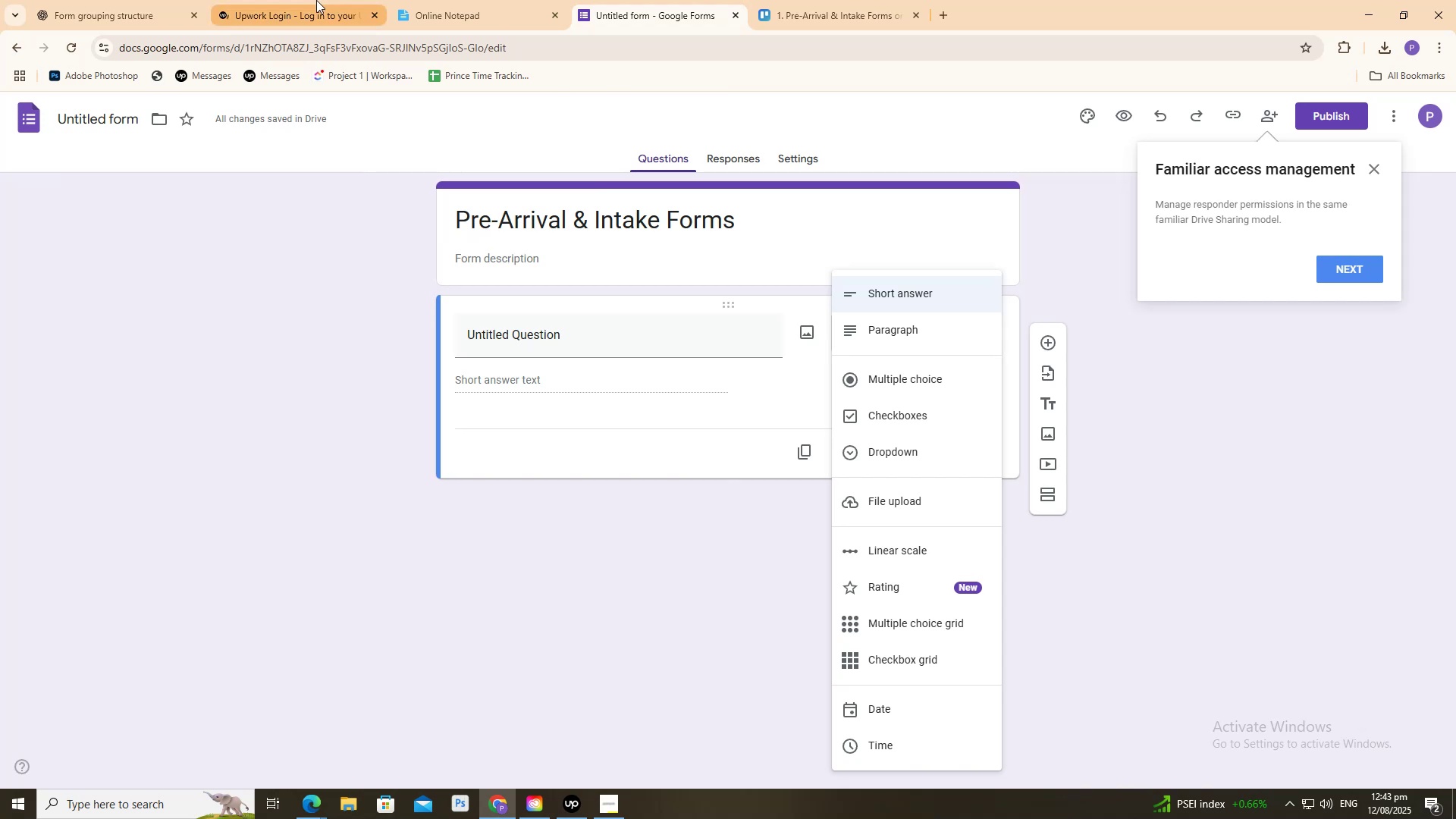 
left_click_drag(start_coordinate=[122, 5], to_coordinate=[115, 11])
 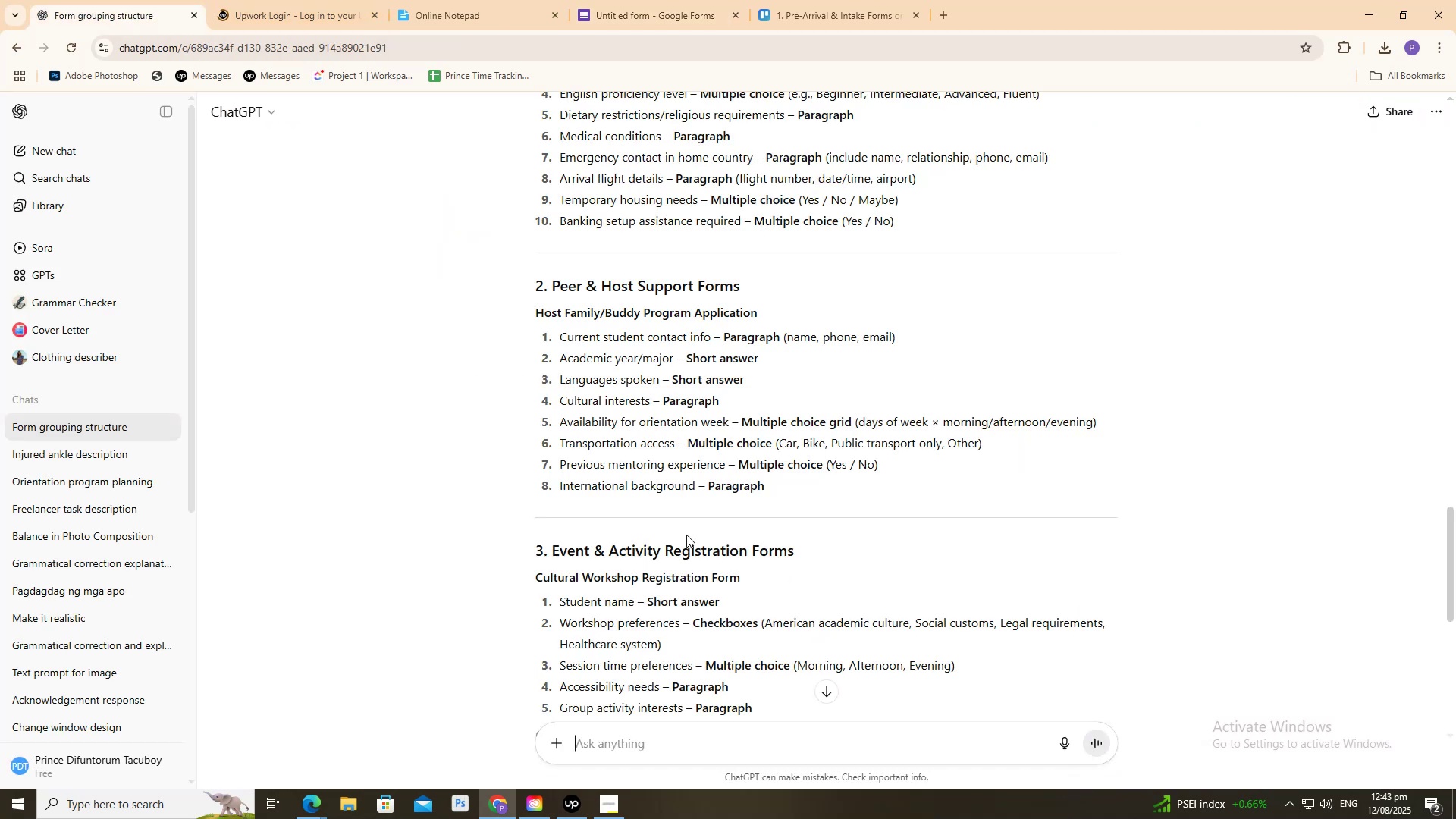 
scroll: coordinate [588, 431], scroll_direction: up, amount: 13.0
 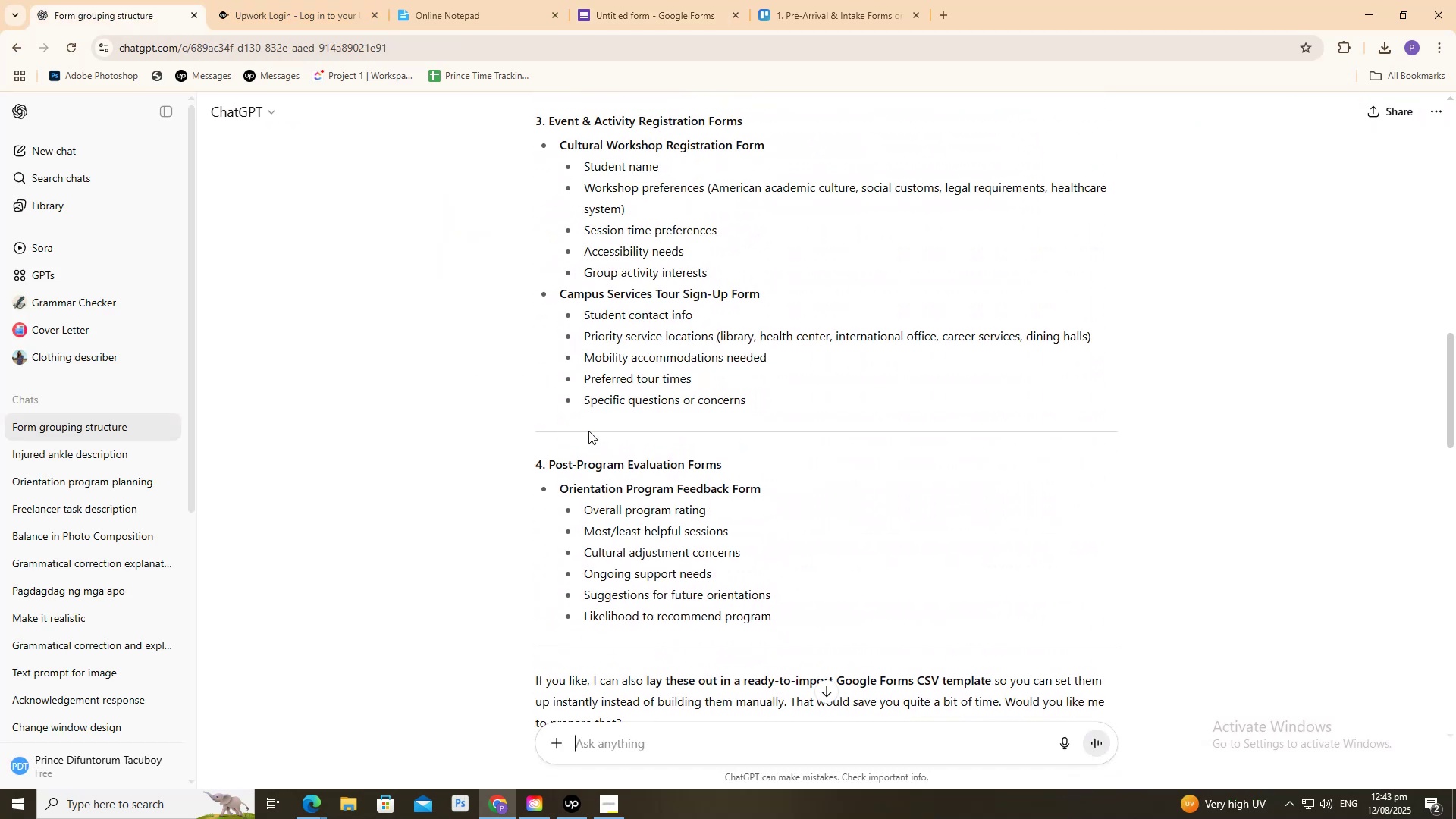 
scroll: coordinate [537, 457], scroll_direction: down, amount: 8.0
 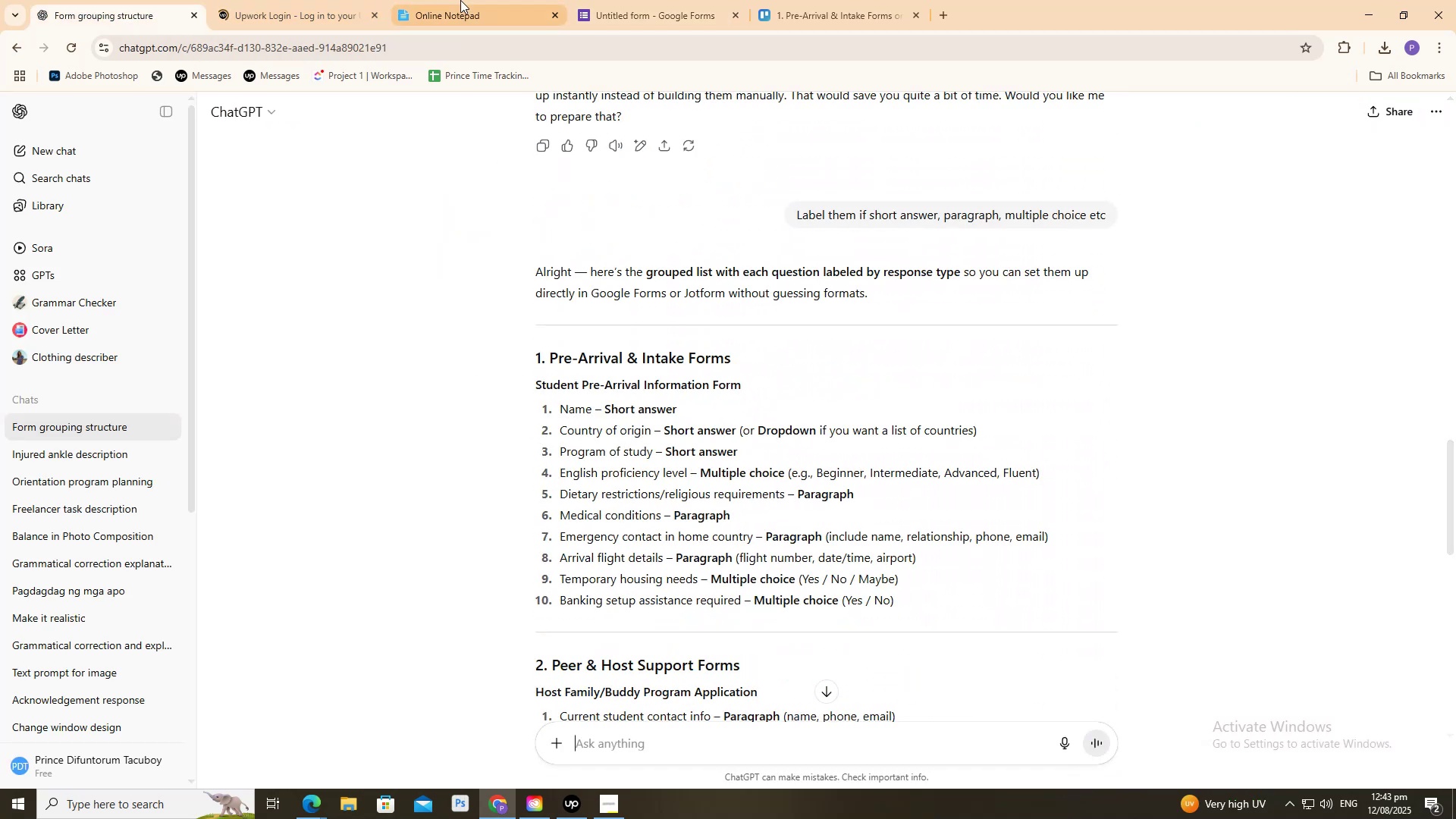 
left_click_drag(start_coordinate=[541, 412], to_coordinate=[934, 604])
 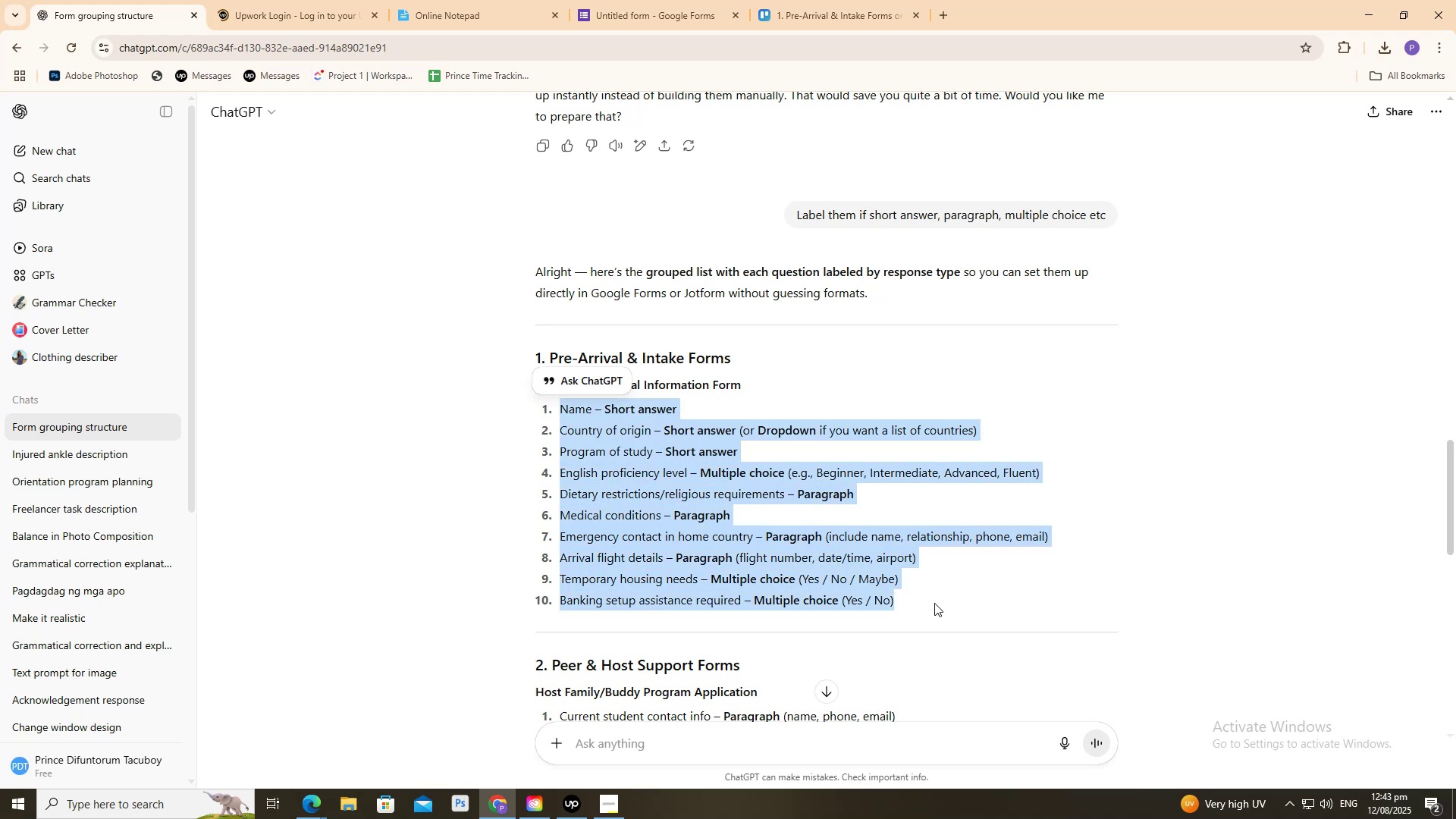 
key(Control+C)
 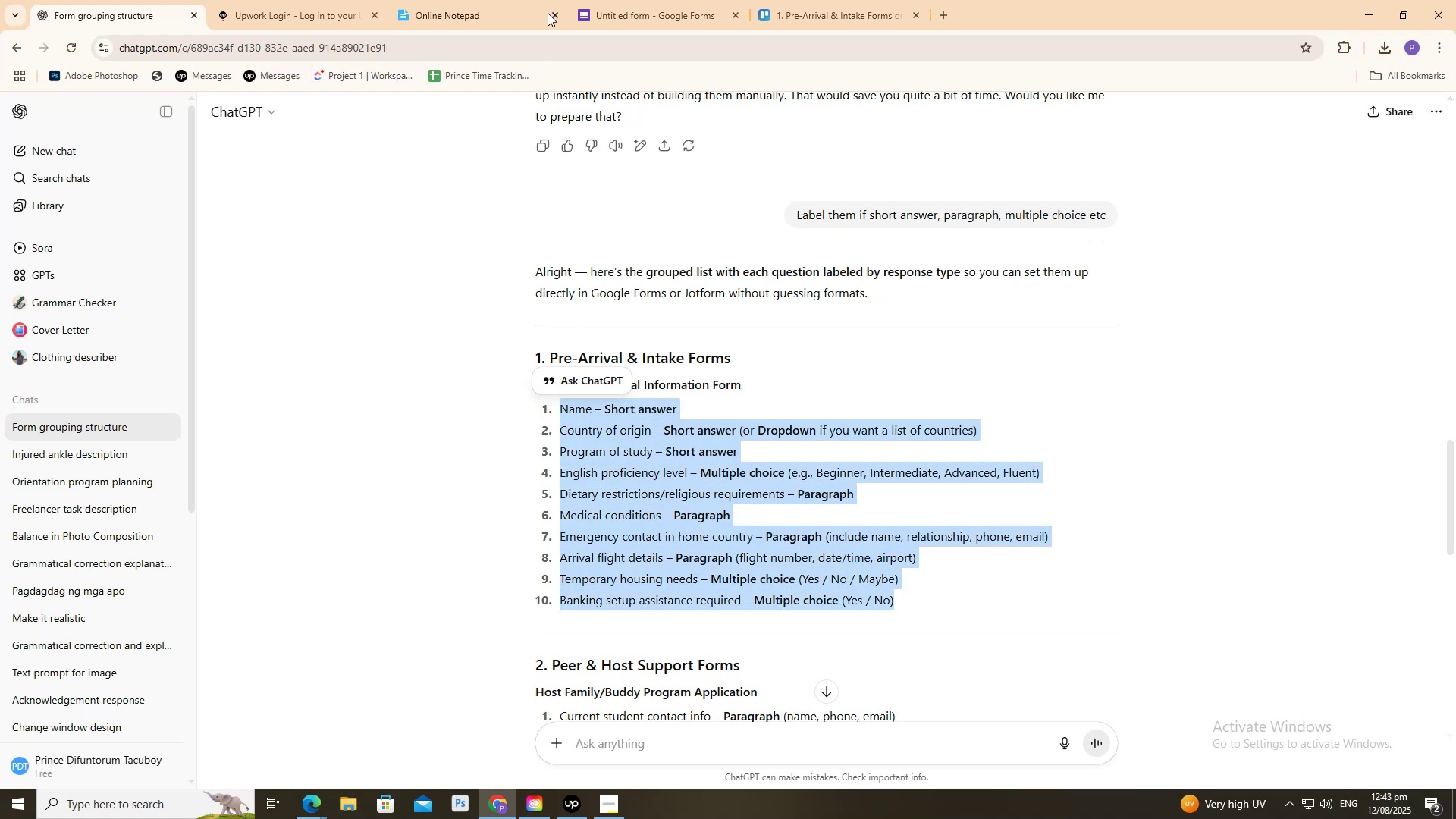 
left_click([614, 0])
 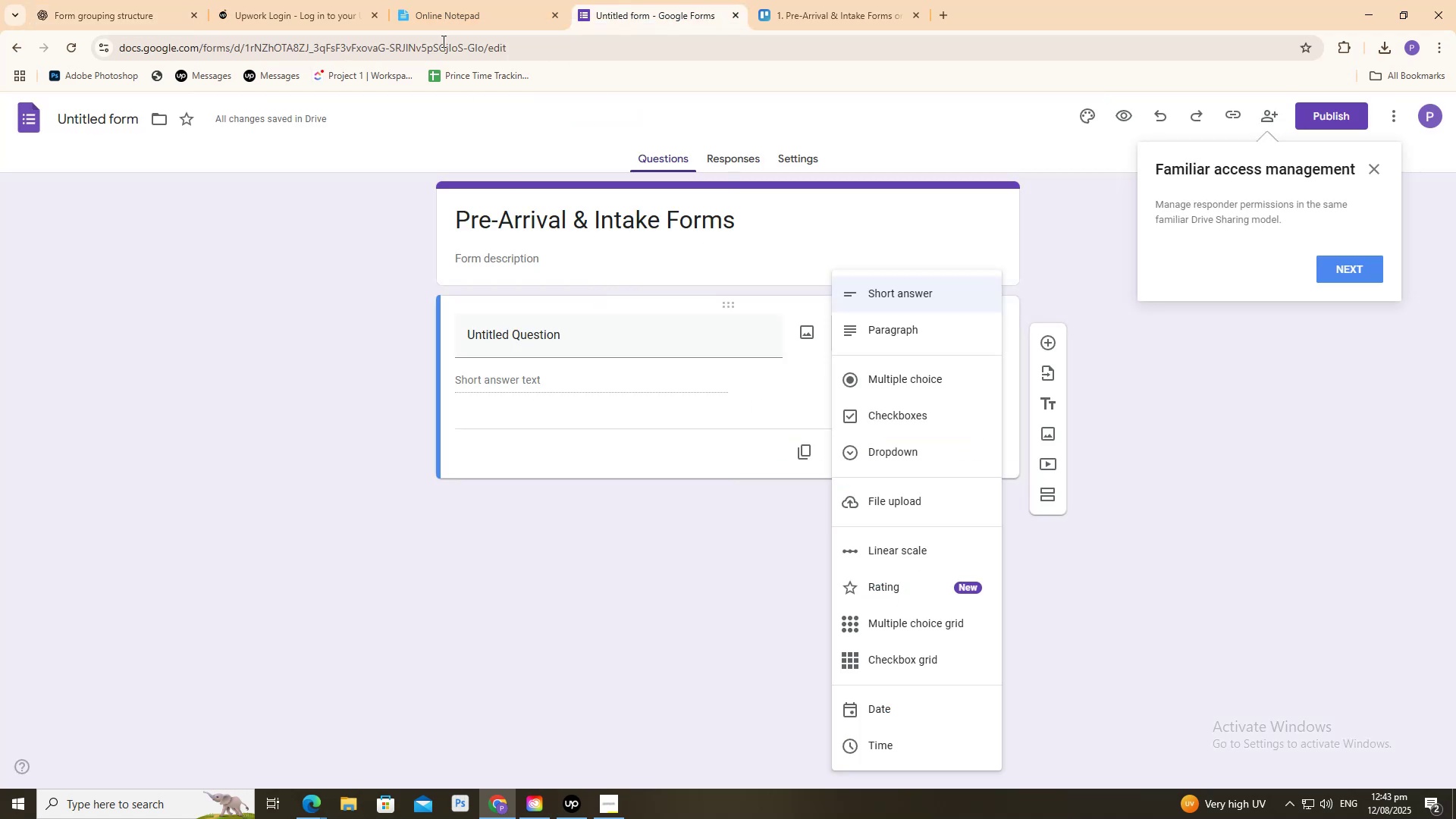 
left_click([450, 0])
 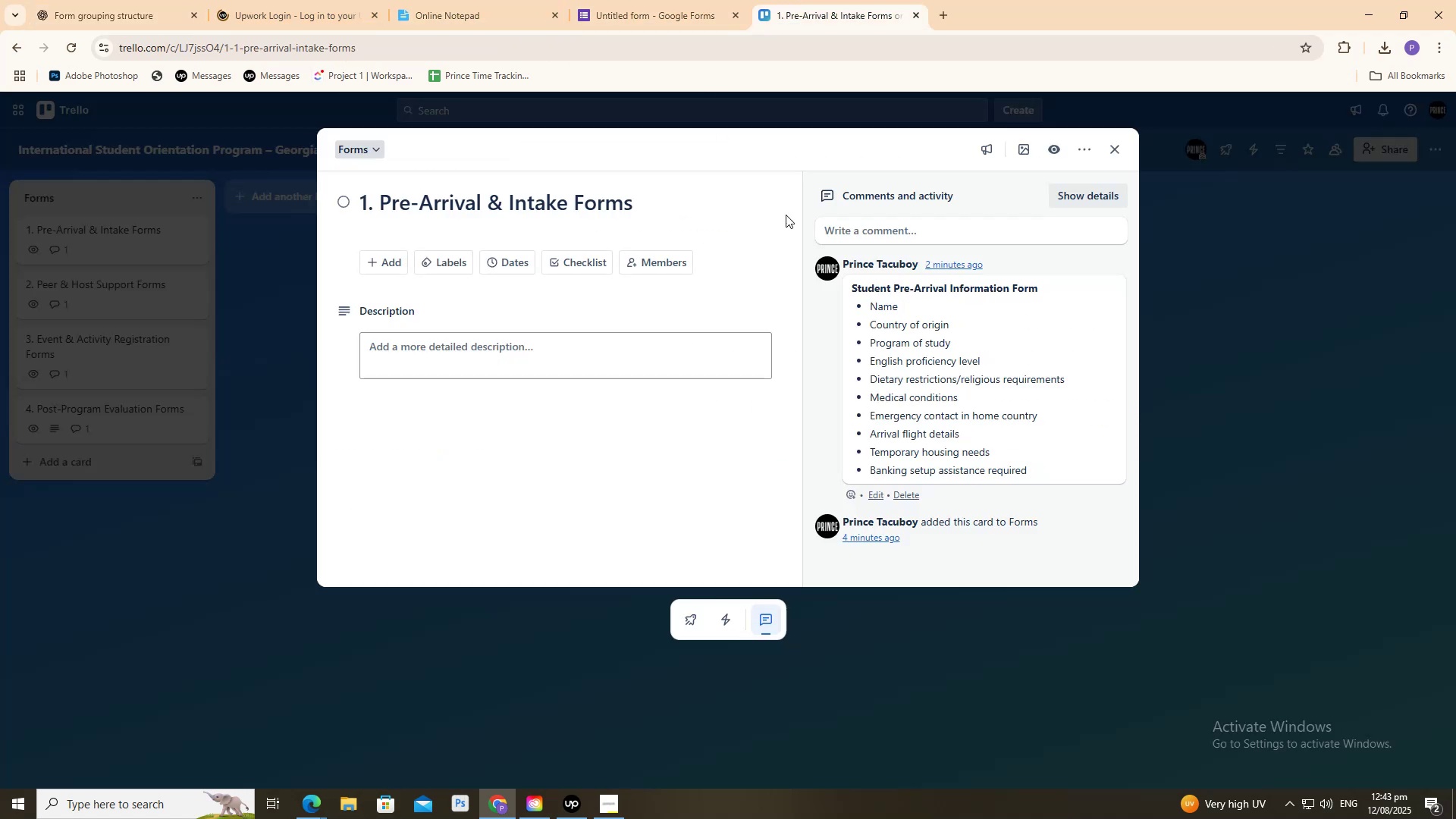 
left_click([997, 361])
 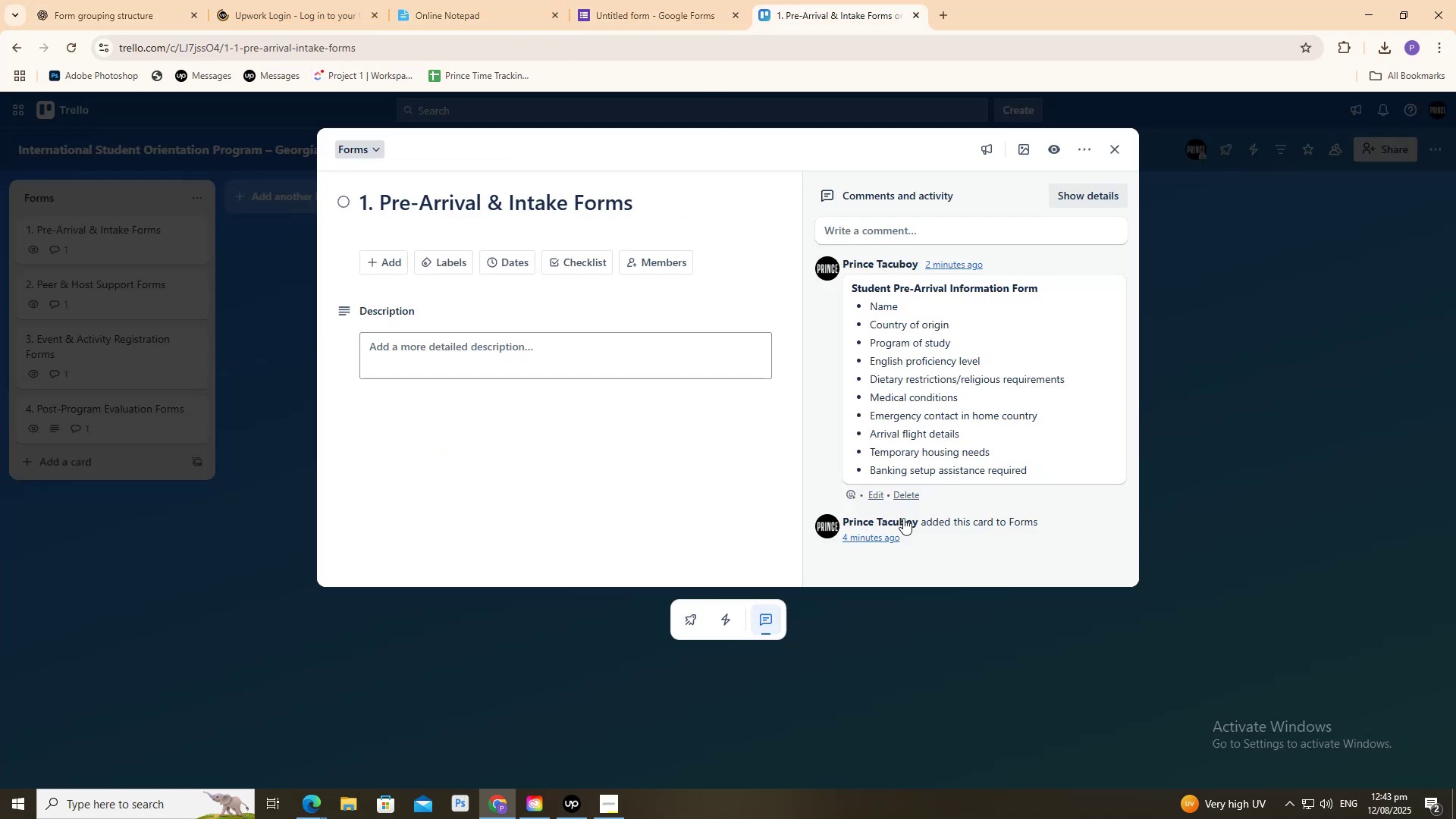 
left_click([882, 492])
 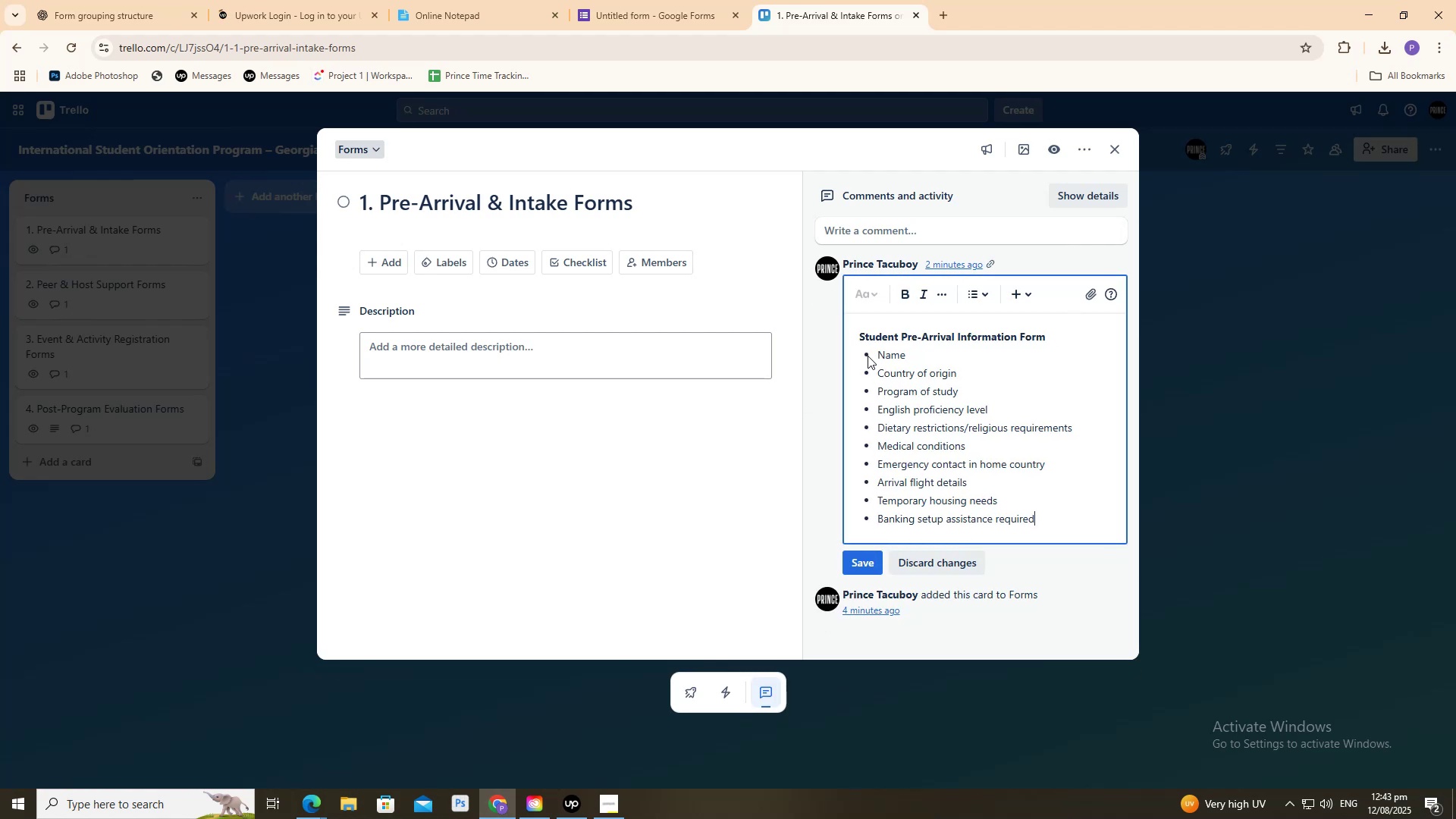 
left_click_drag(start_coordinate=[861, 354], to_coordinate=[1055, 547])
 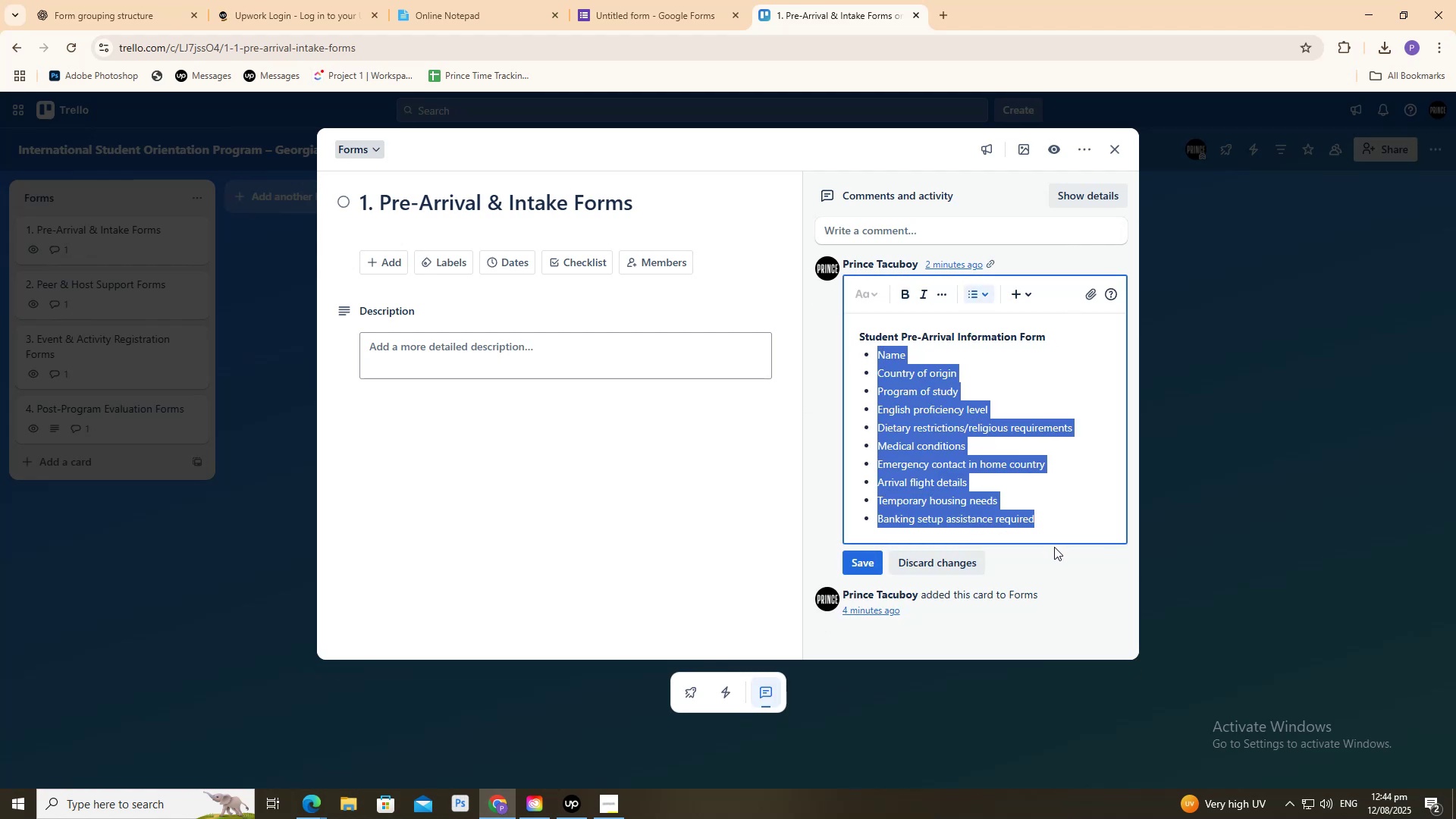 
key(Control+V)
 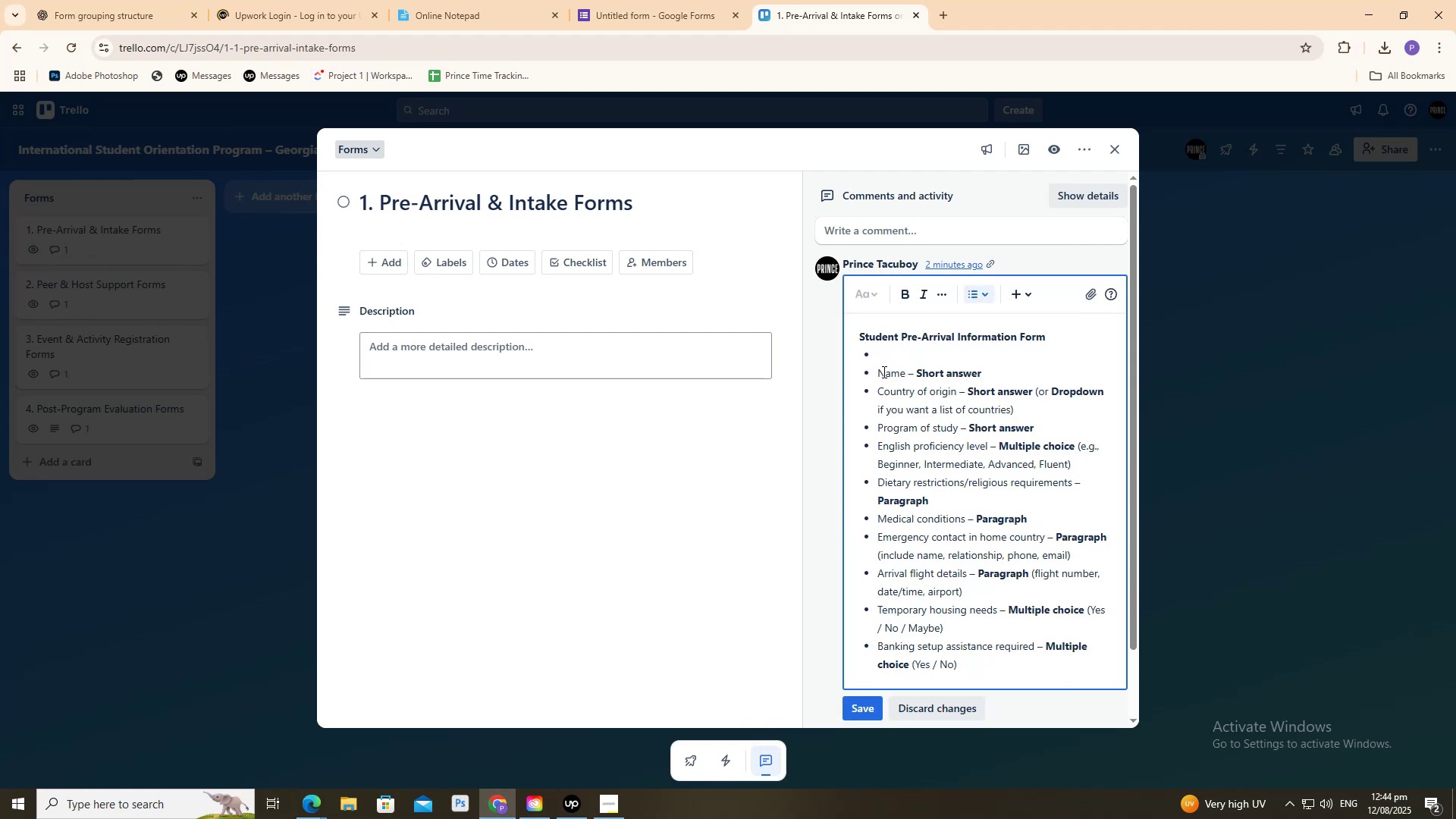 
left_click([878, 359])
 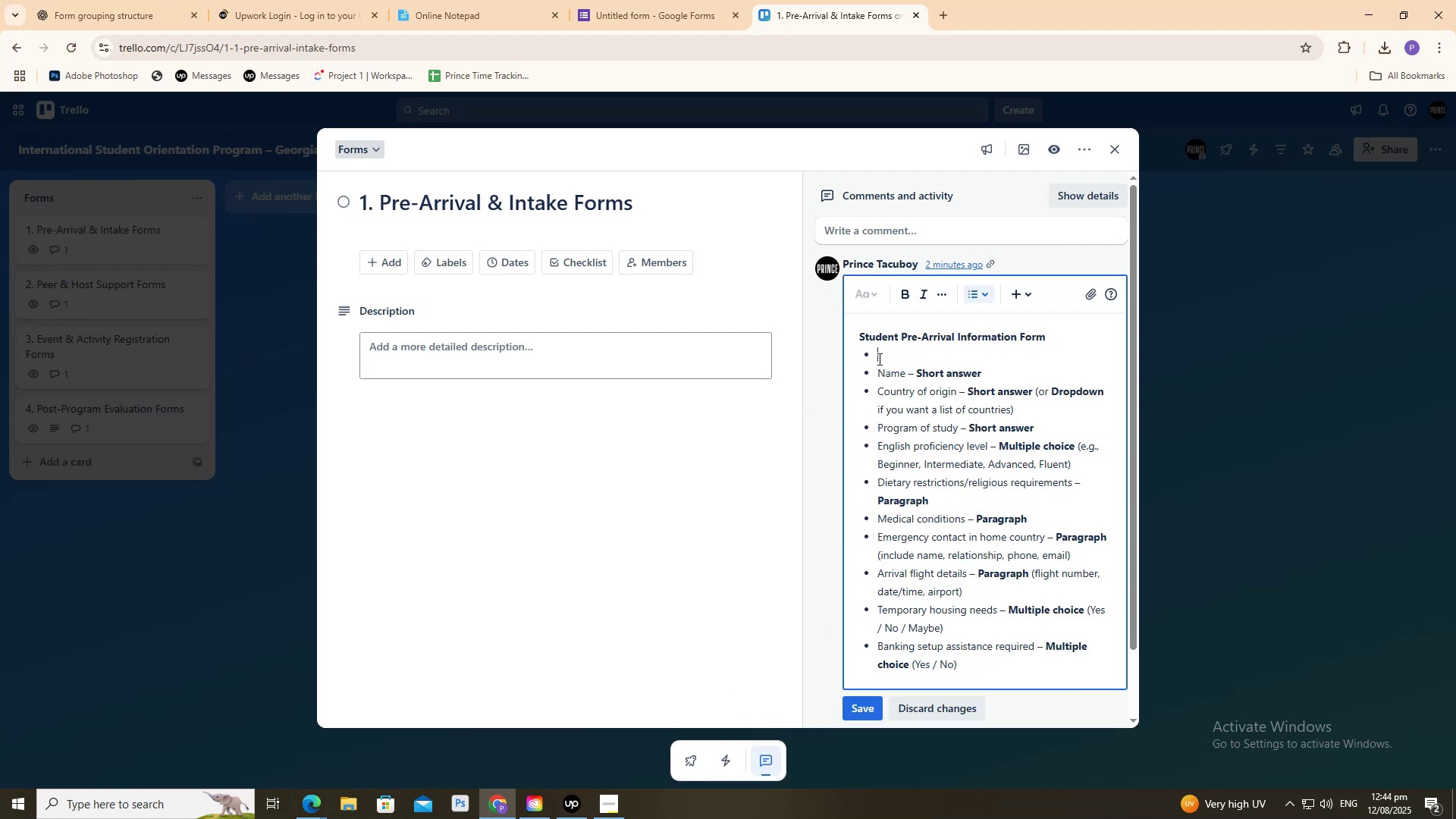 
key(Backspace)
 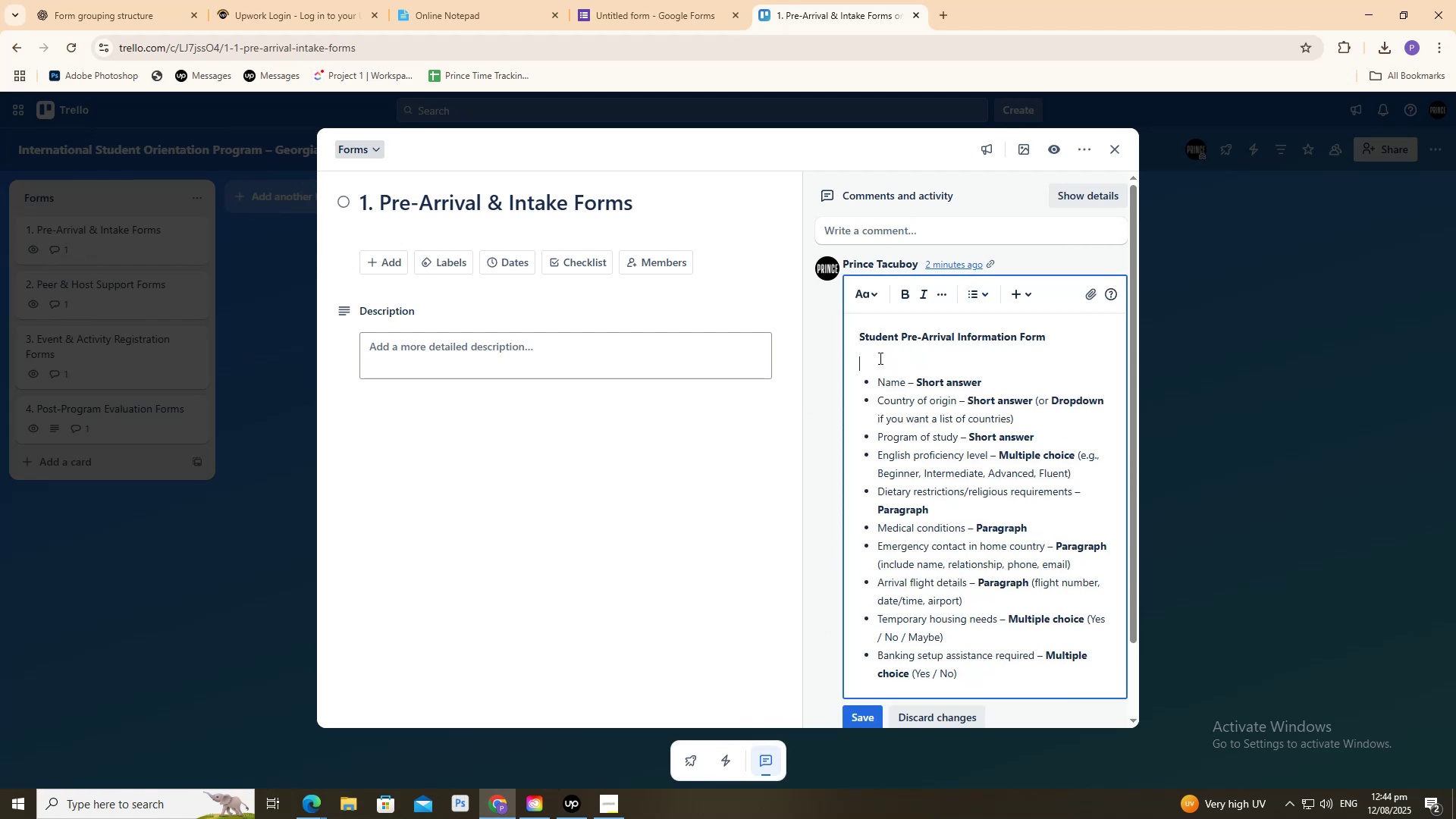 
key(Backspace)
 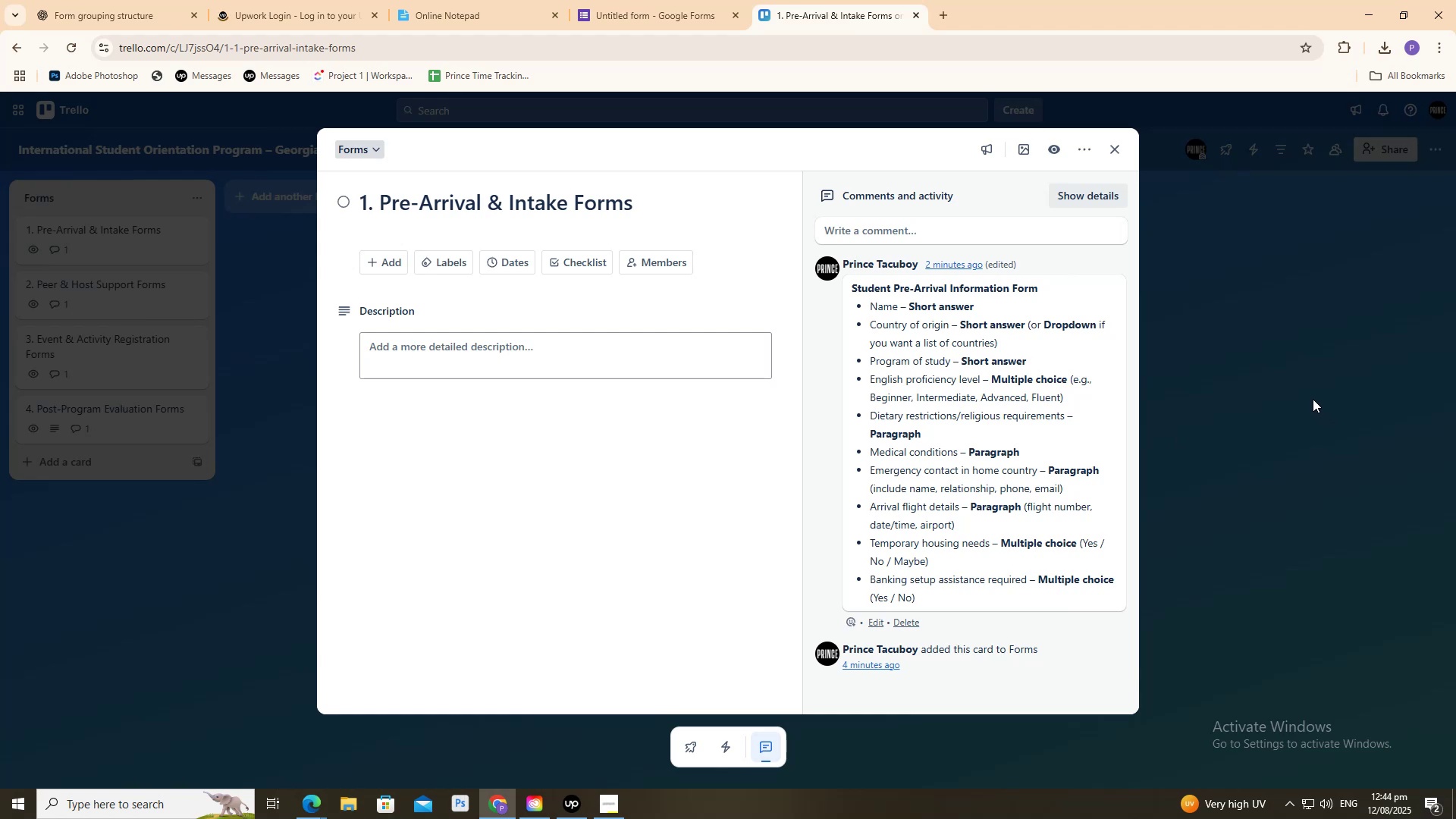 
wait(6.92)
 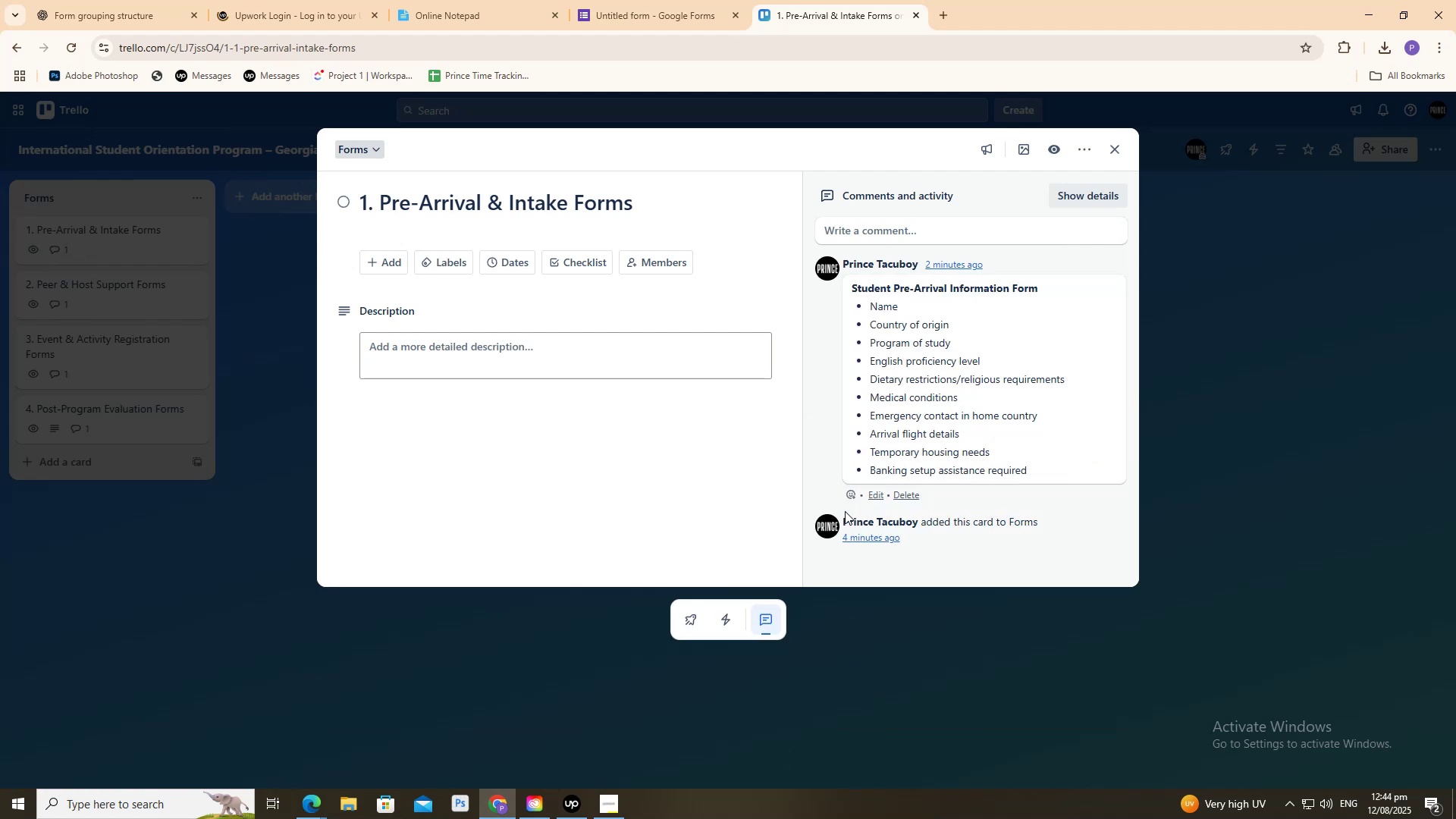 
left_click([1237, 406])
 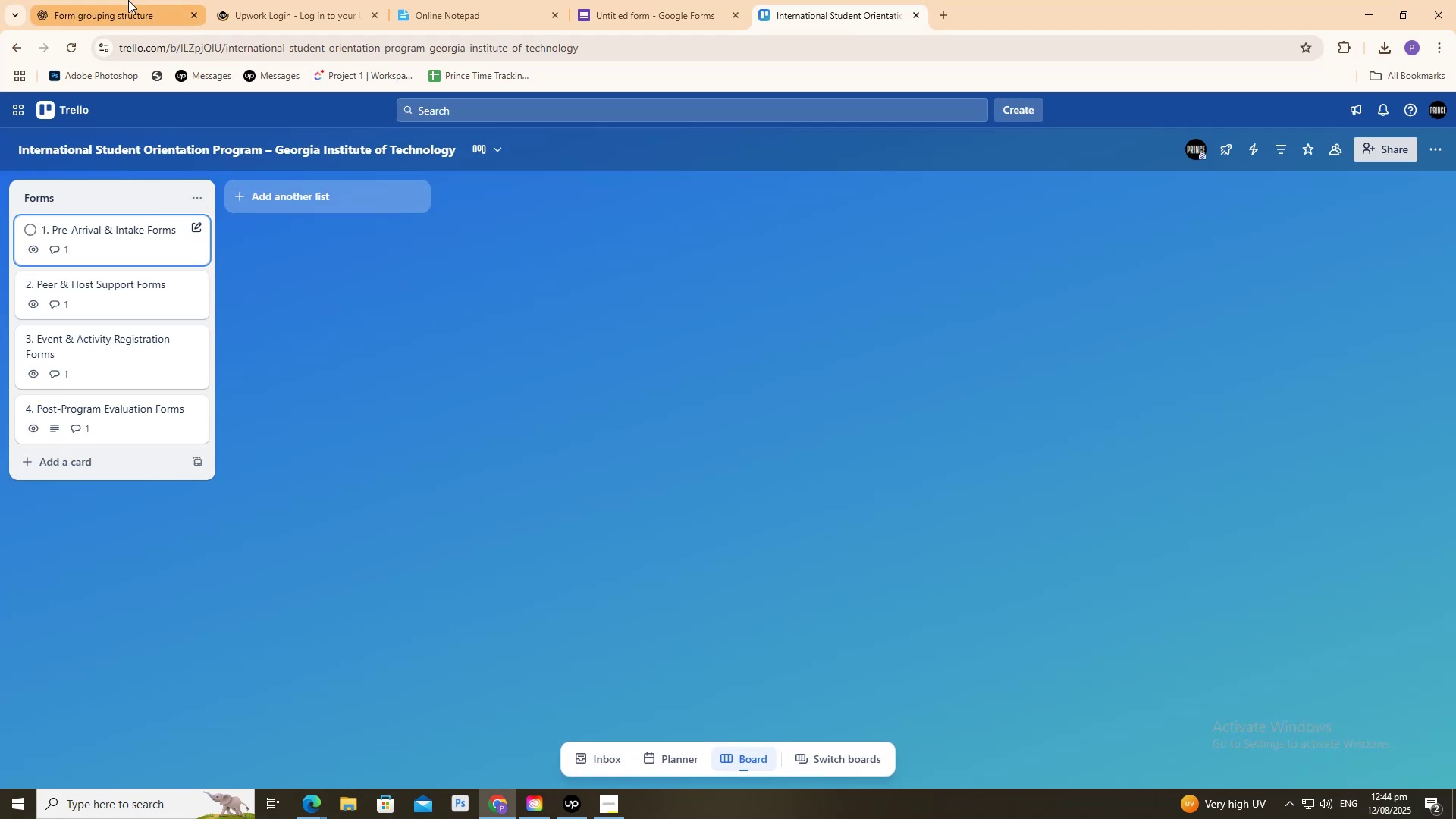 
left_click([128, 0])
 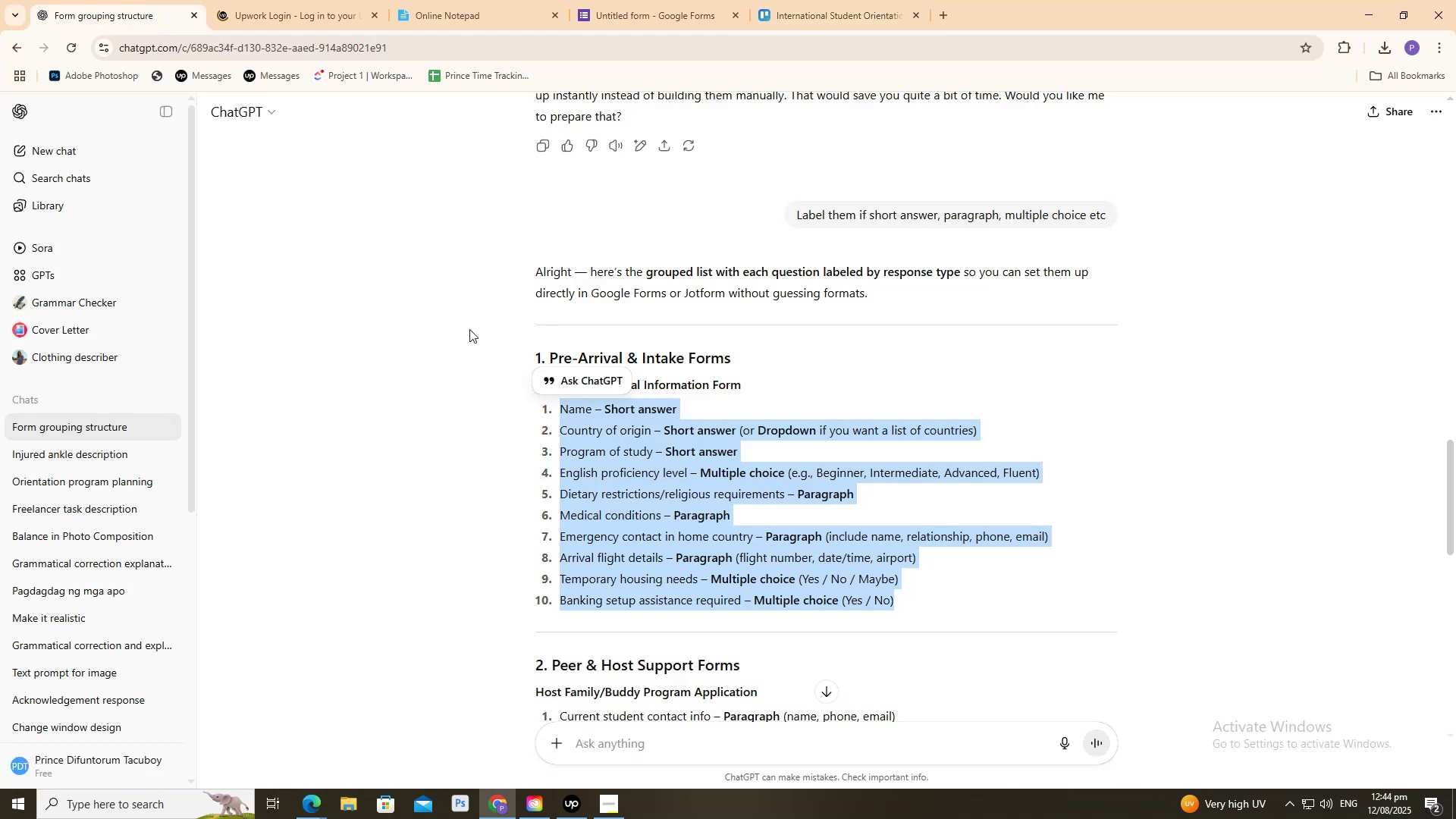 
scroll: coordinate [465, 366], scroll_direction: down, amount: 3.0
 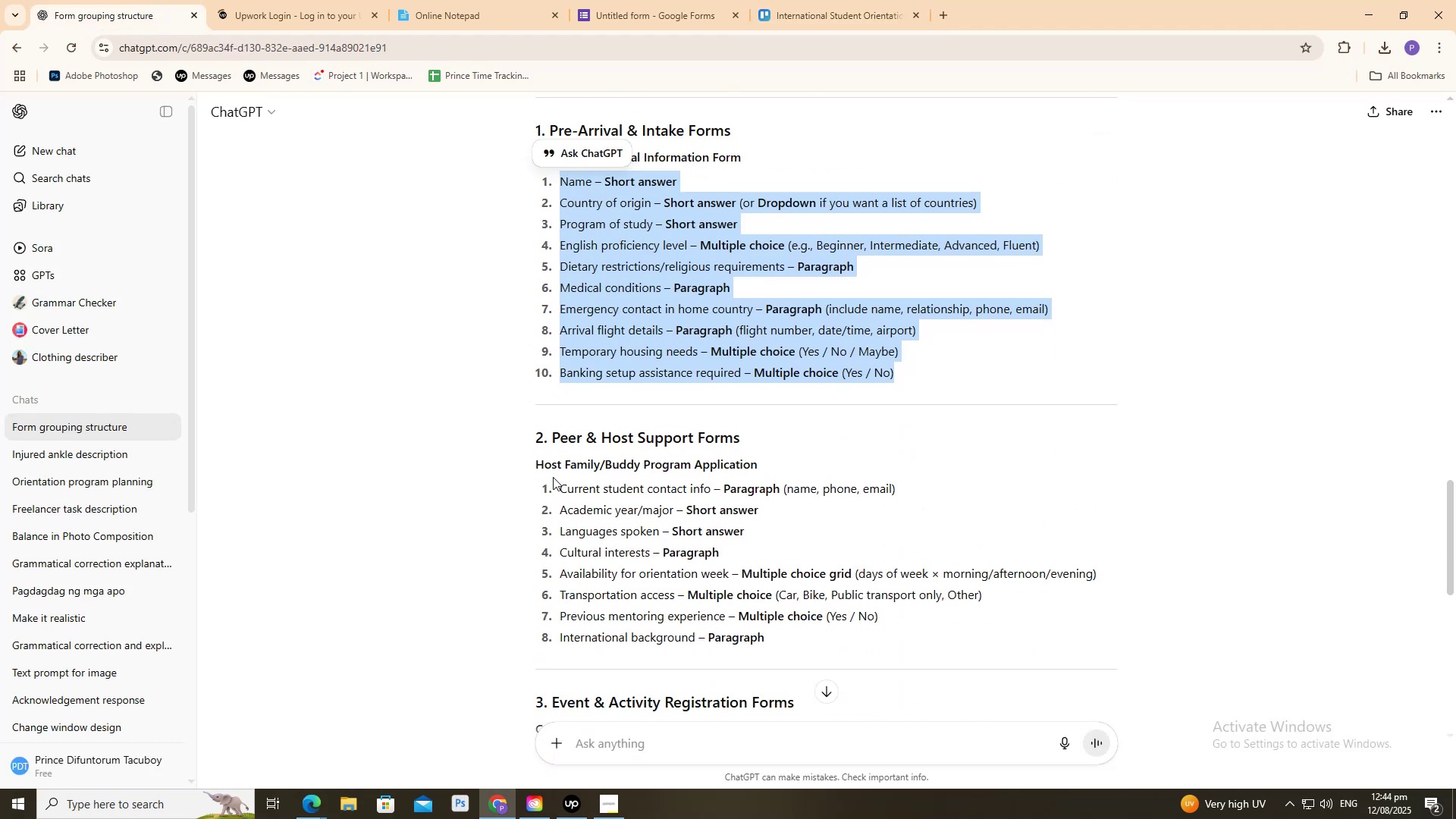 
left_click_drag(start_coordinate=[557, 488], to_coordinate=[813, 640])
 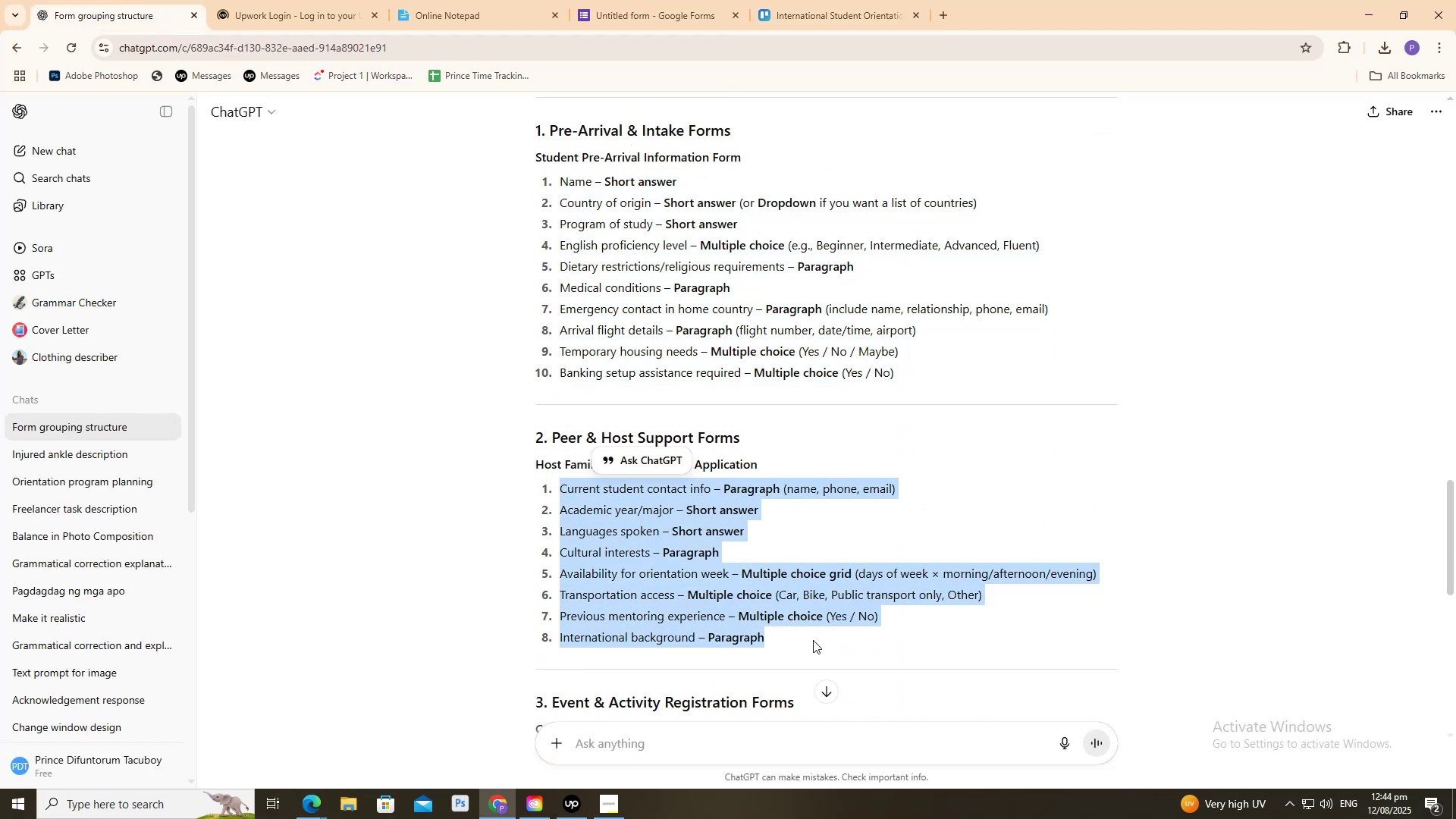 
key(Control+C)
 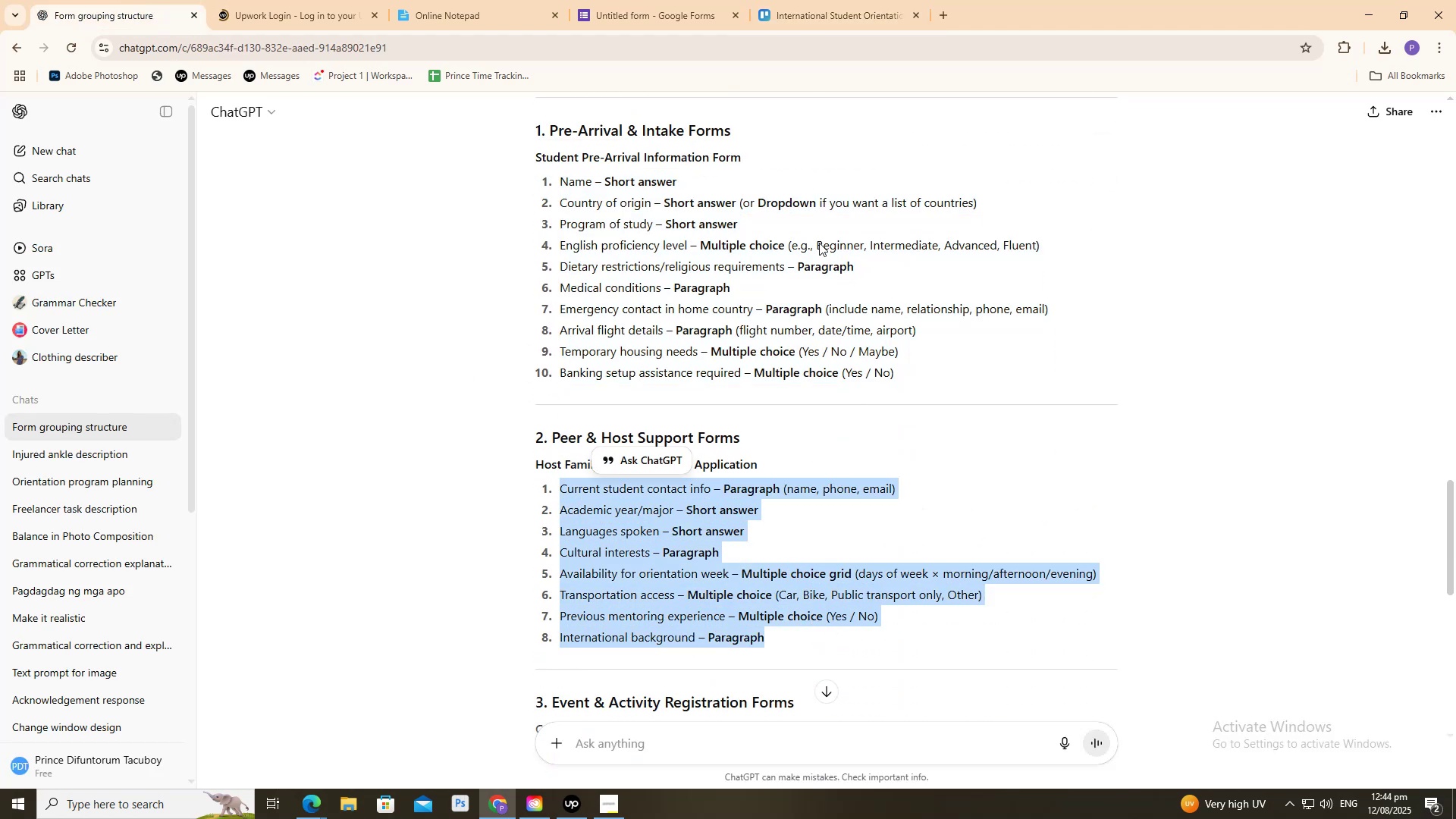 
key(Control+C)
 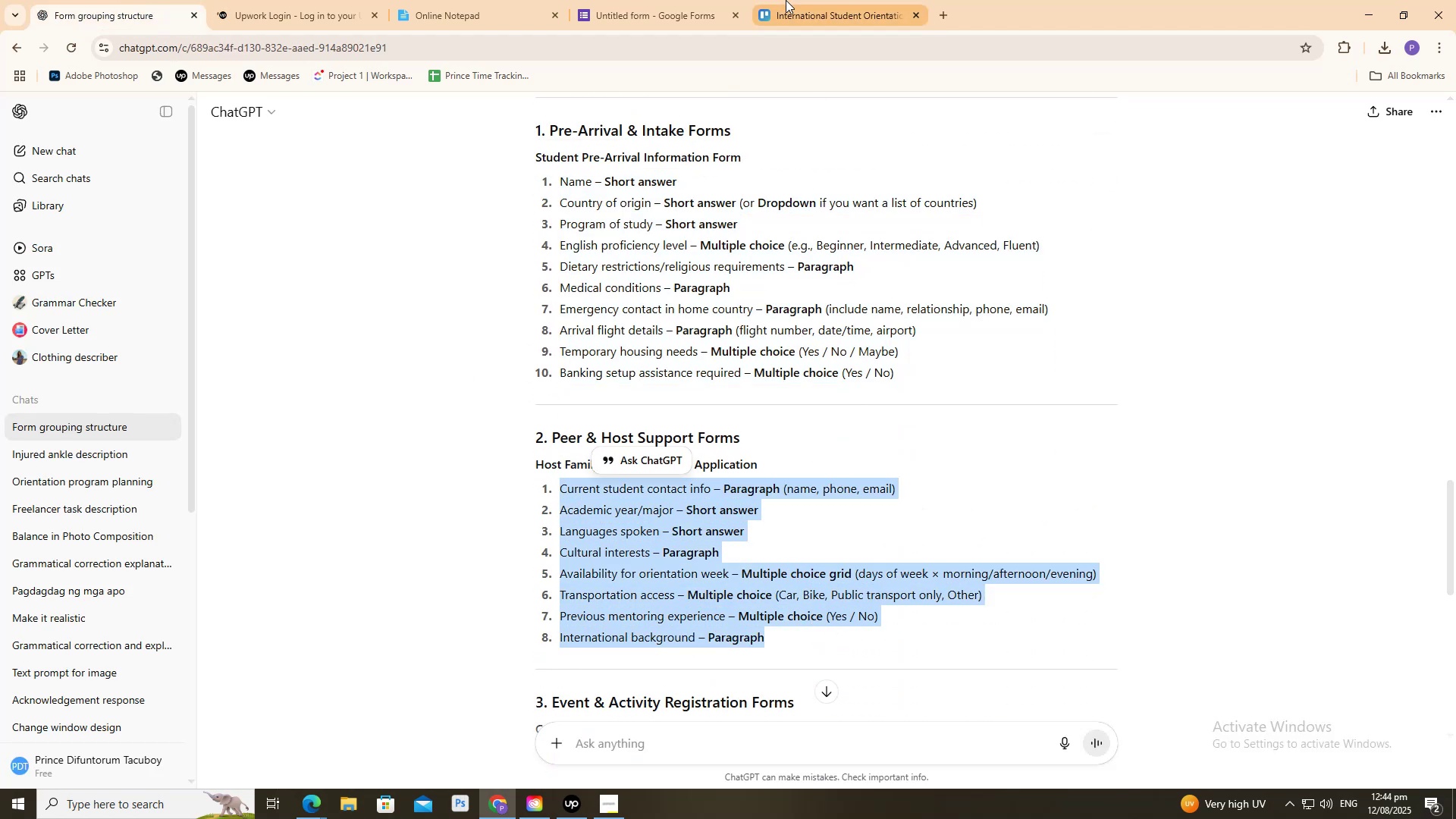 
left_click([786, 0])
 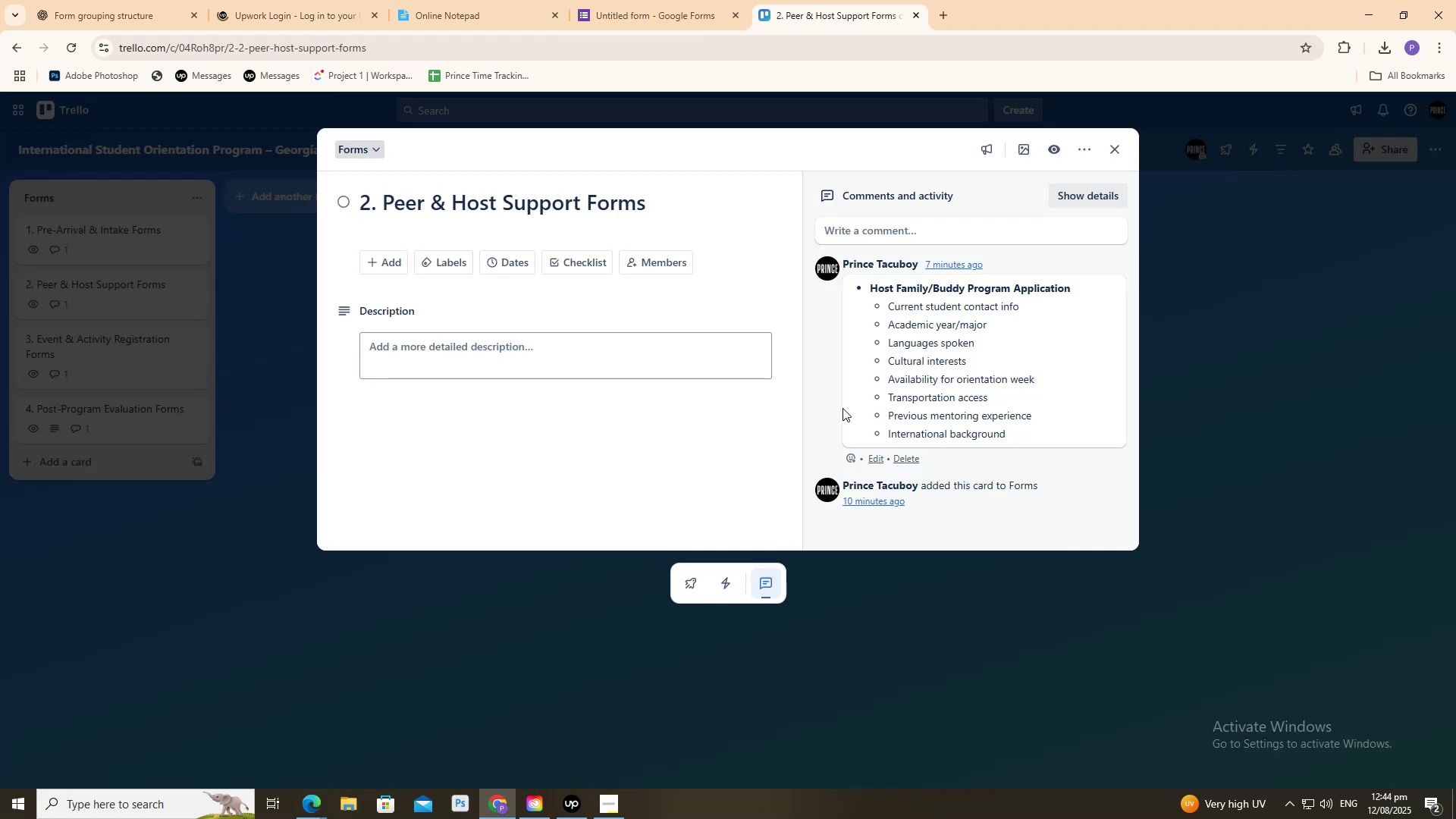 
left_click([877, 459])
 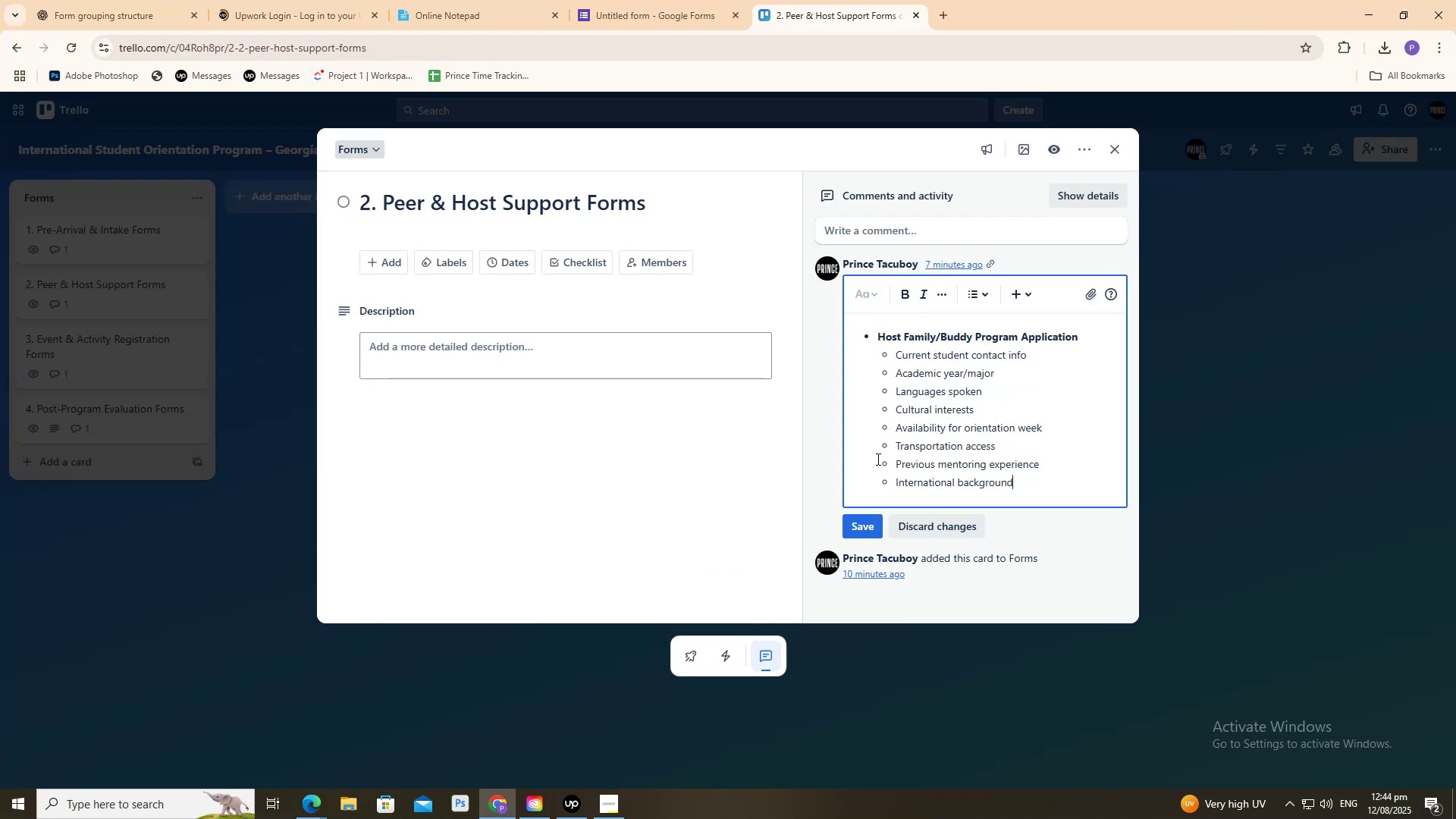 
key(Control+A)
 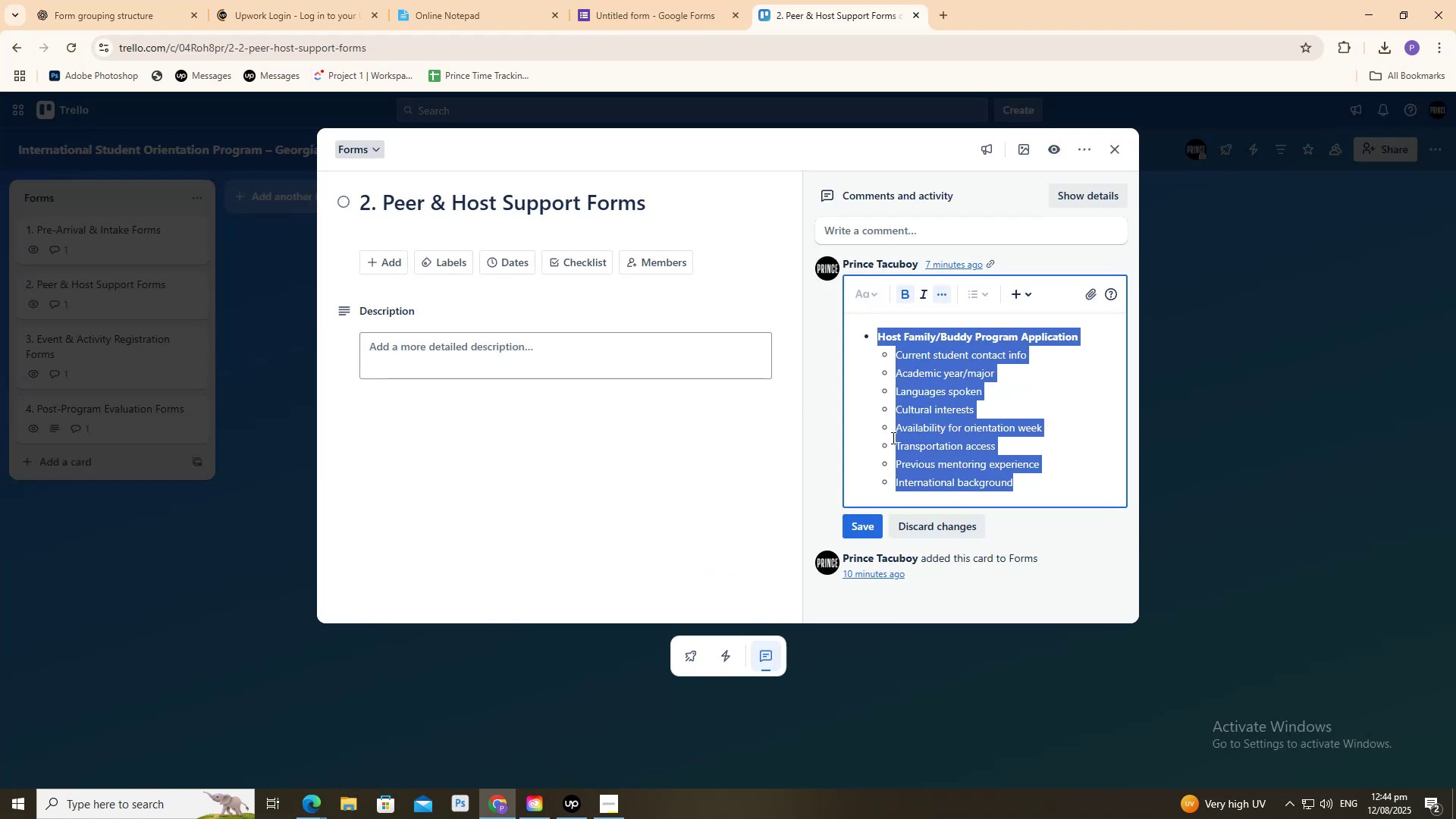 
key(Control+V)
 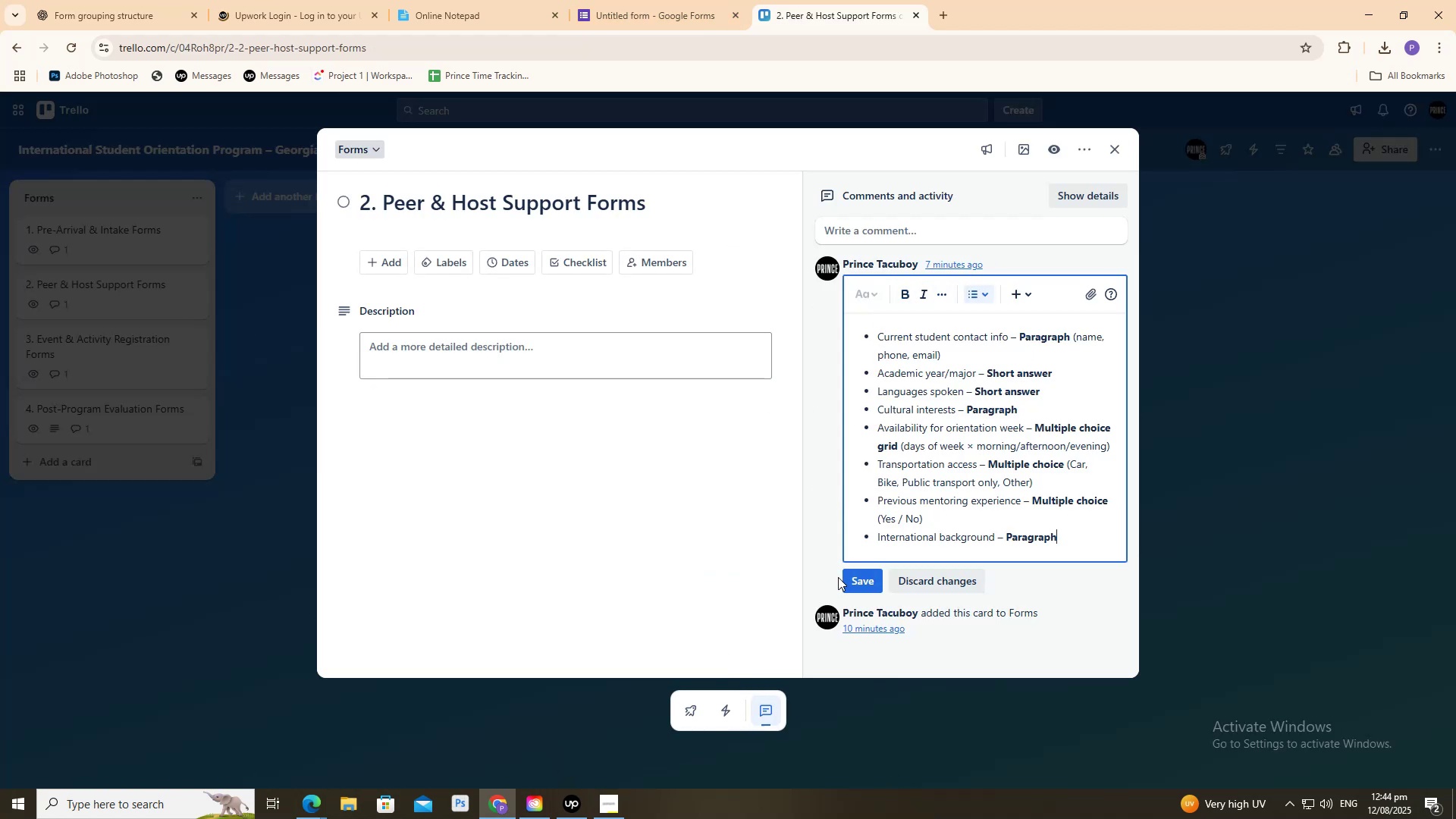 
scroll: coordinate [880, 417], scroll_direction: up, amount: 3.0
 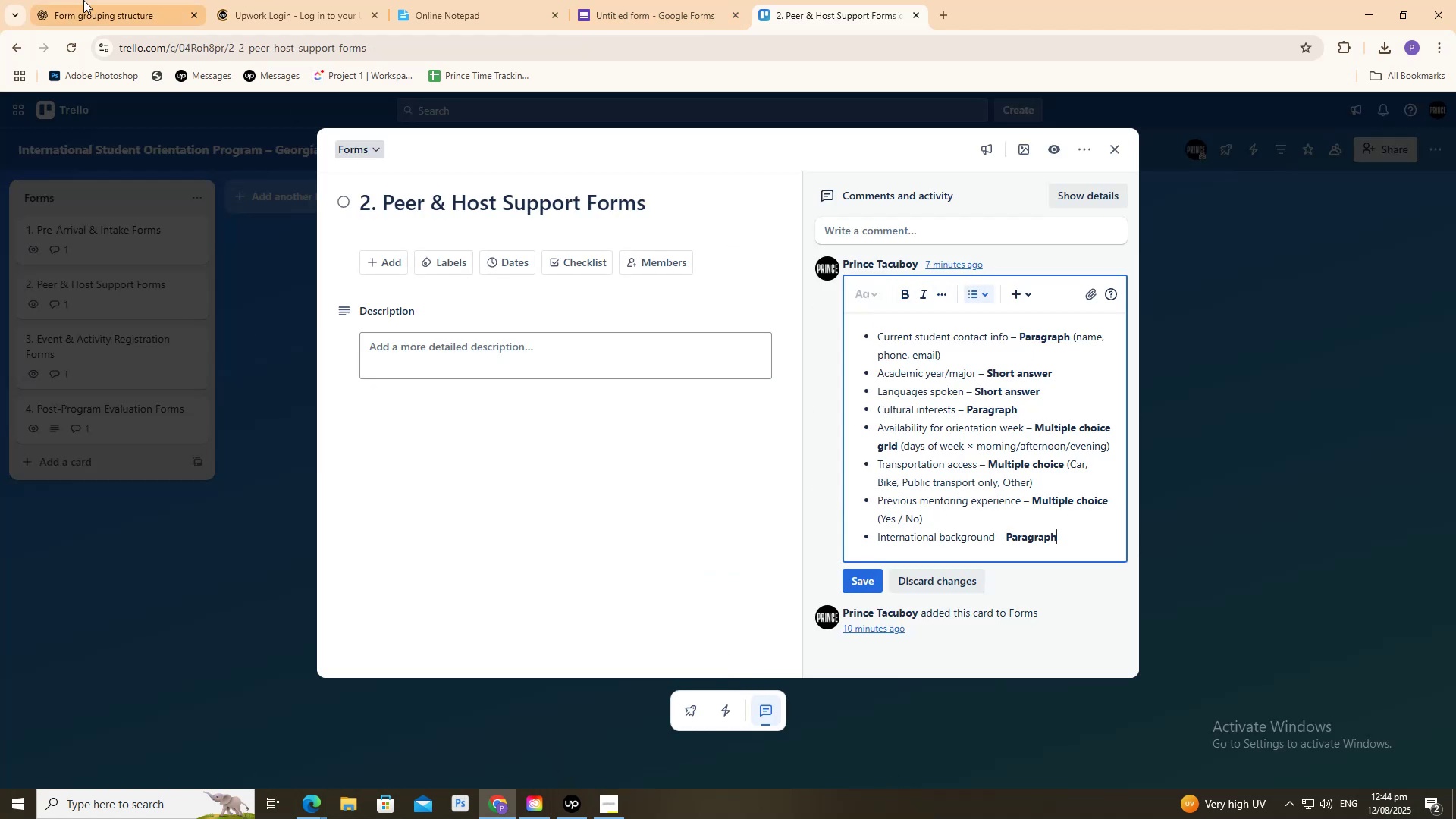 
left_click([101, 0])
 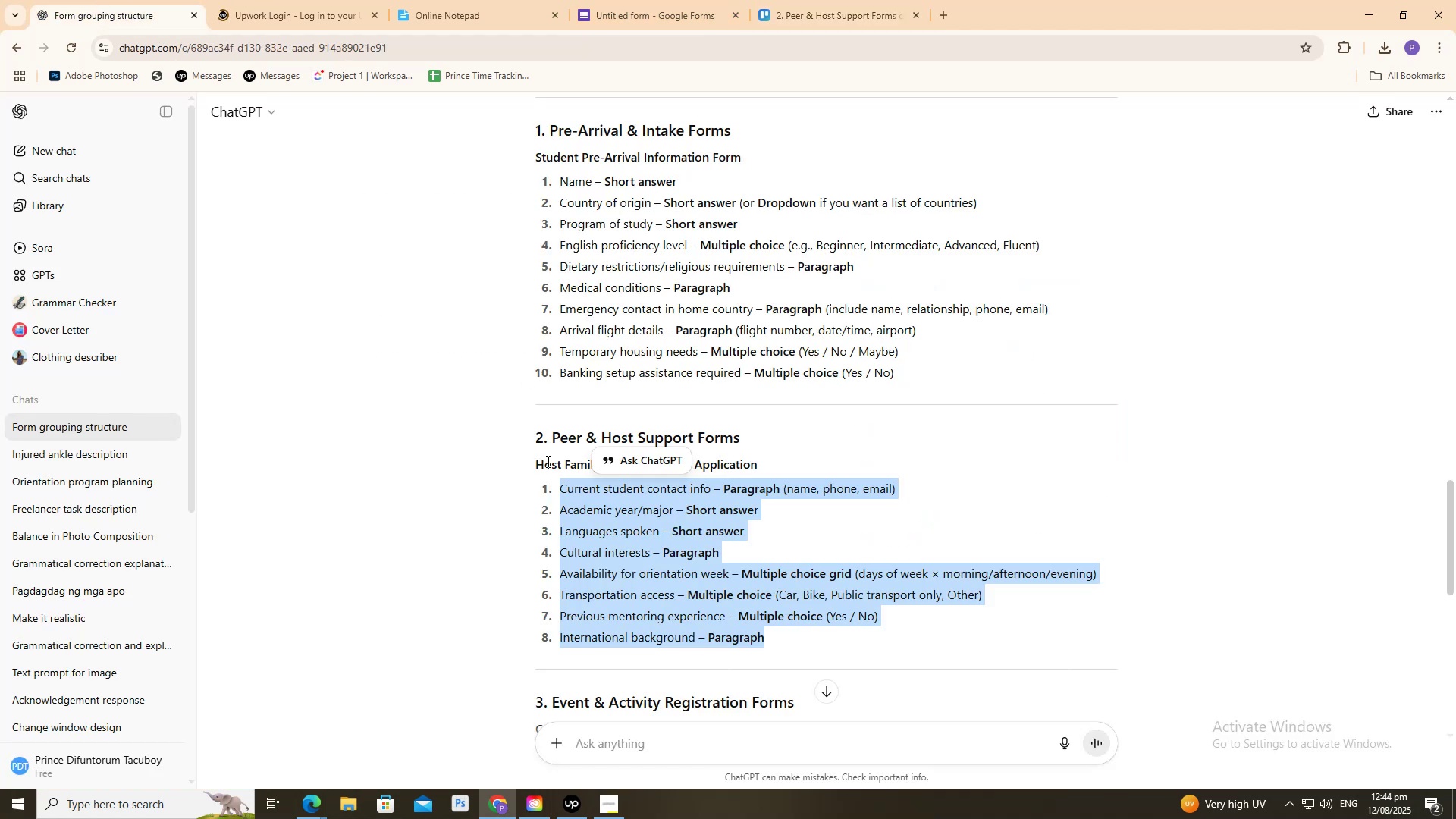 
left_click_drag(start_coordinate=[527, 465], to_coordinate=[858, 636])
 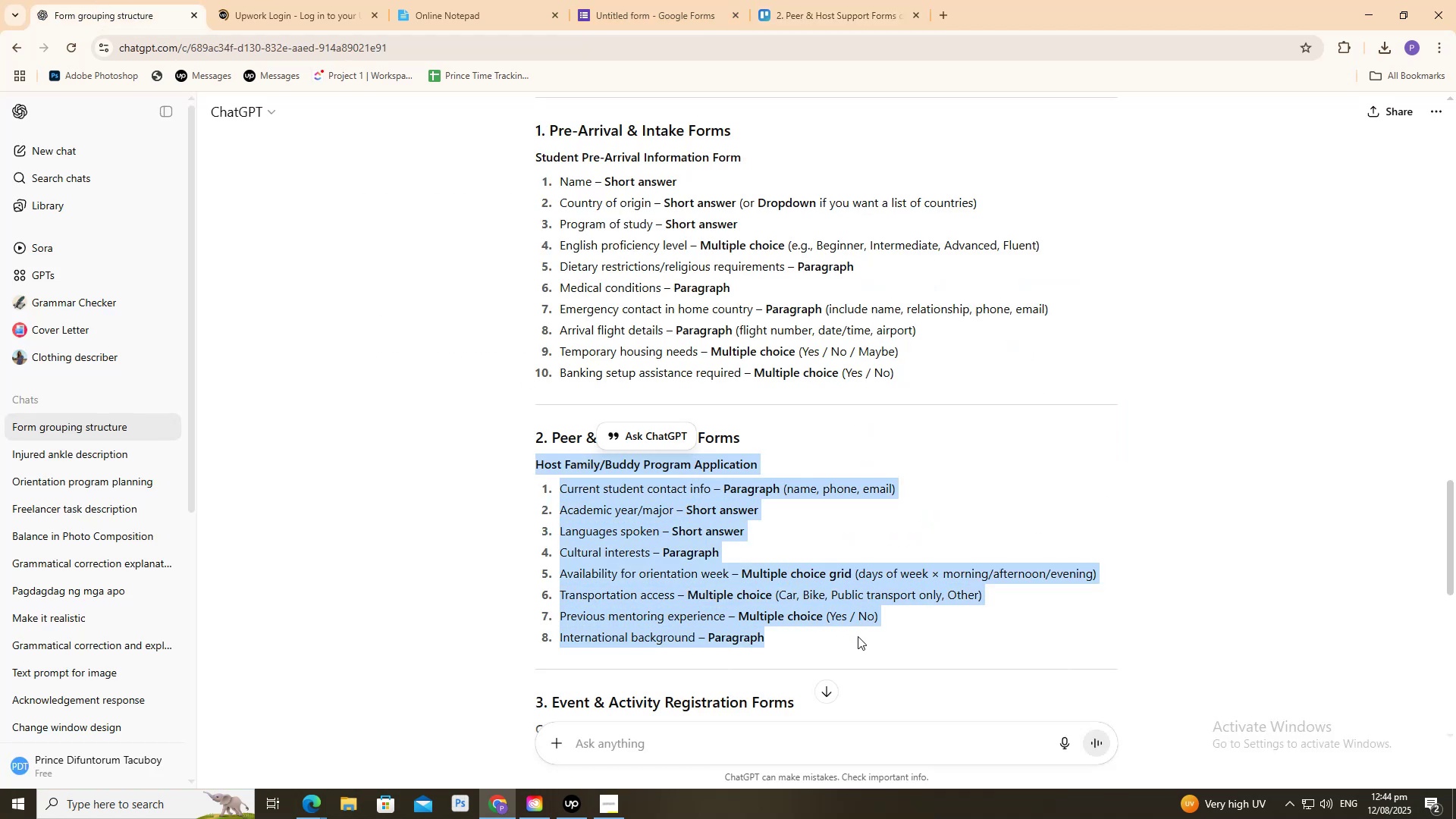 
hold_key(key=ControlLeft, duration=1.03)
 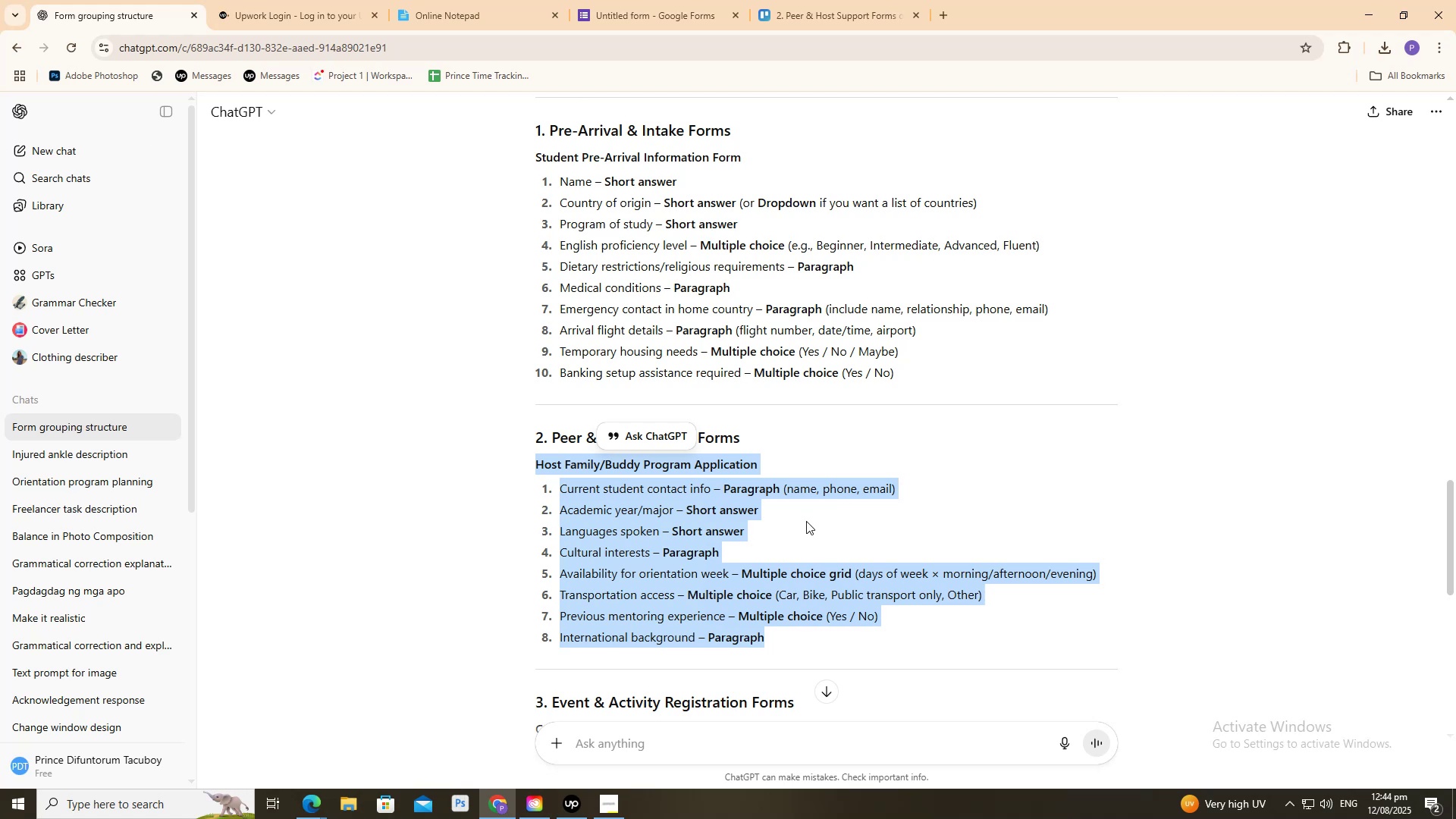 
key(Control+C)
 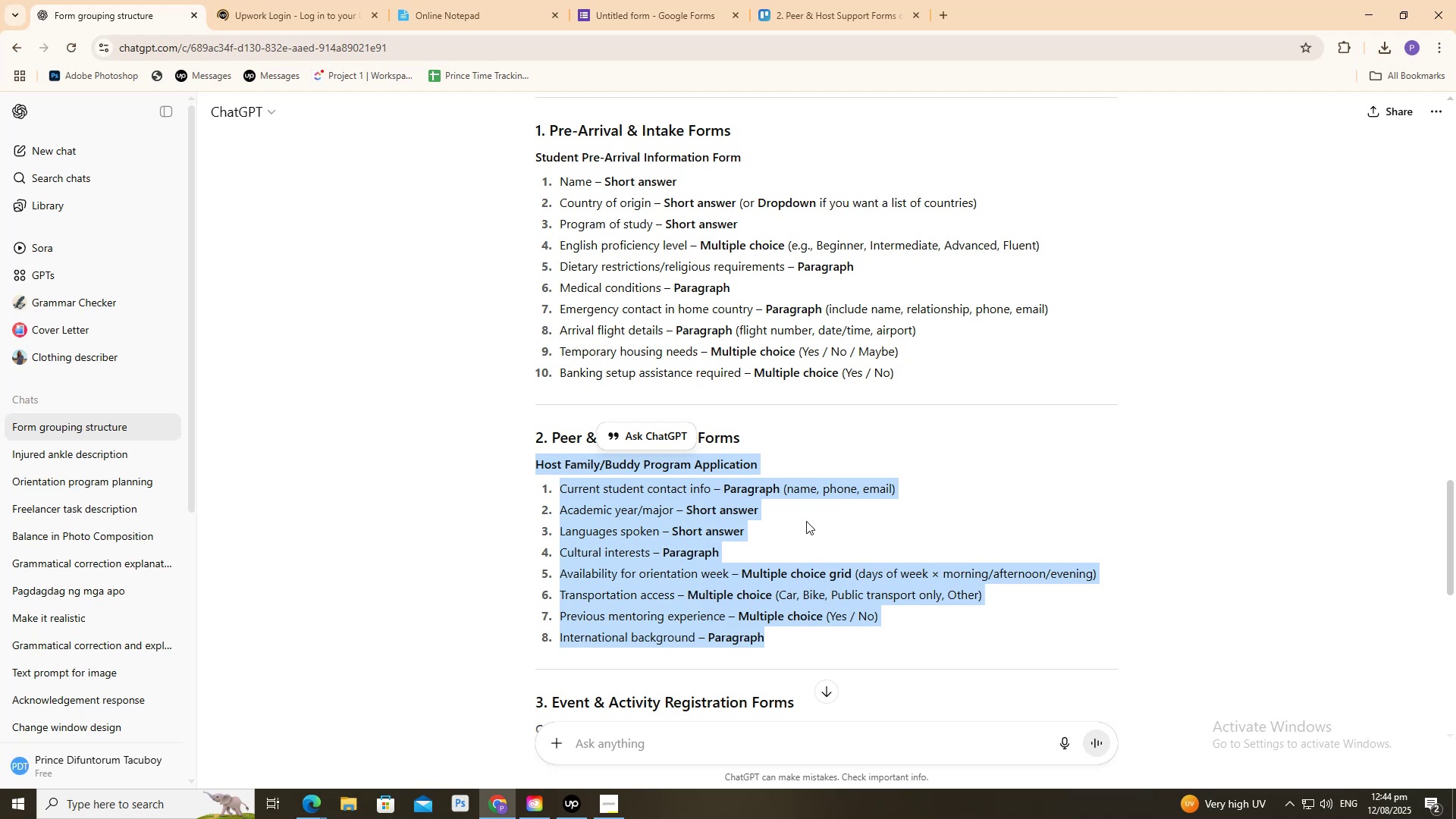 
key(Control+C)
 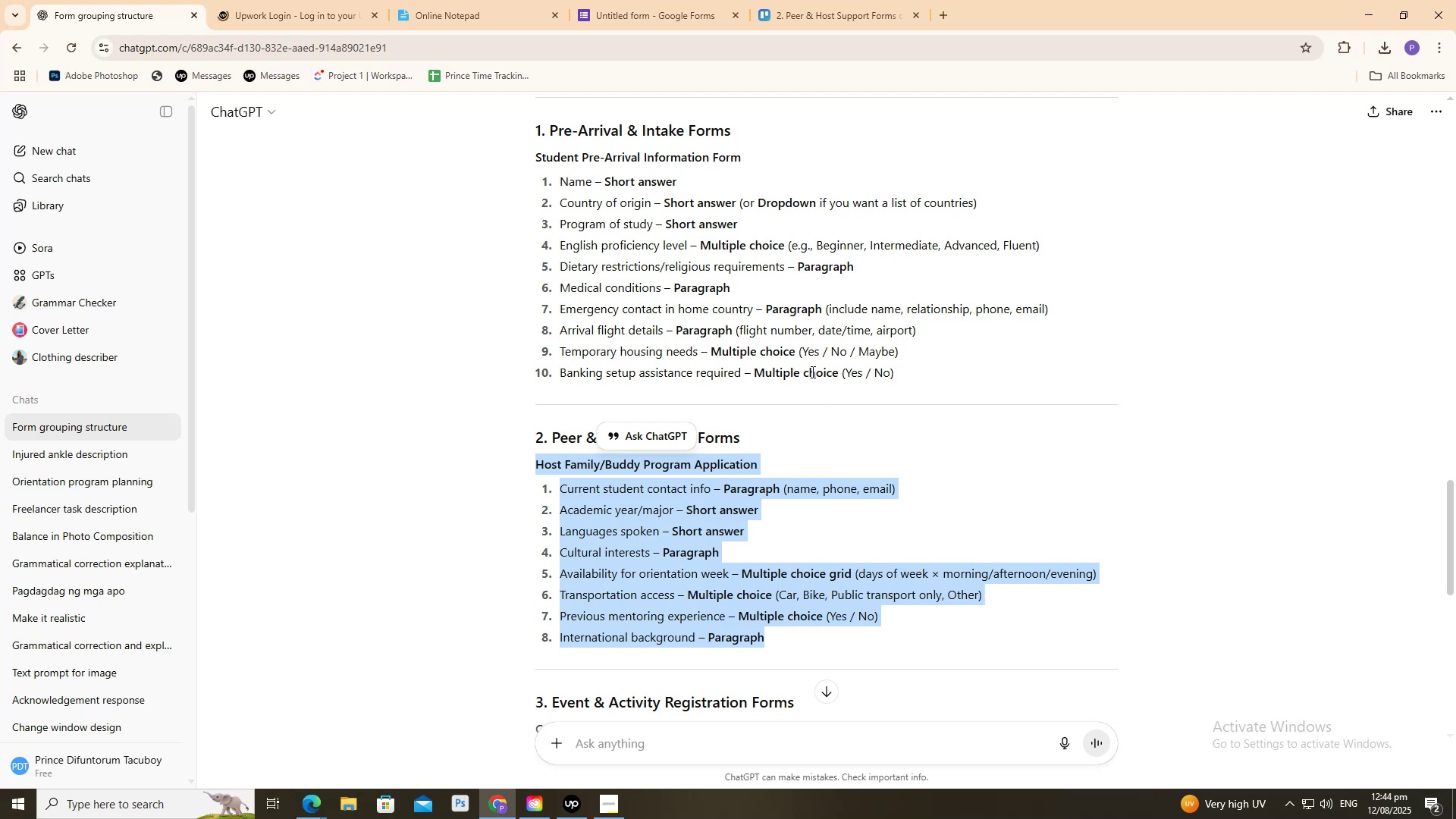 
scroll: coordinate [786, 363], scroll_direction: up, amount: 2.0
 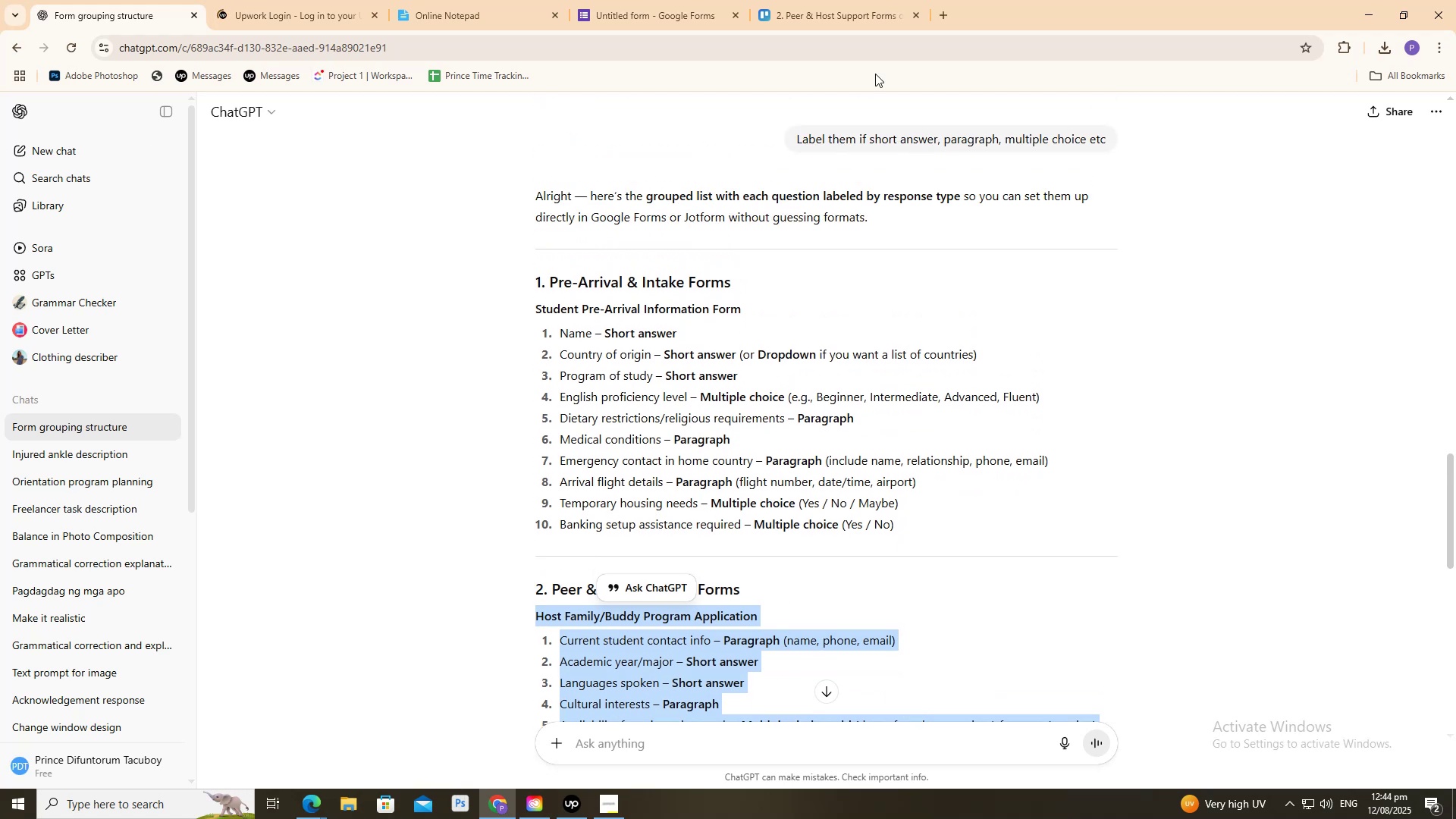 
left_click([874, 0])
 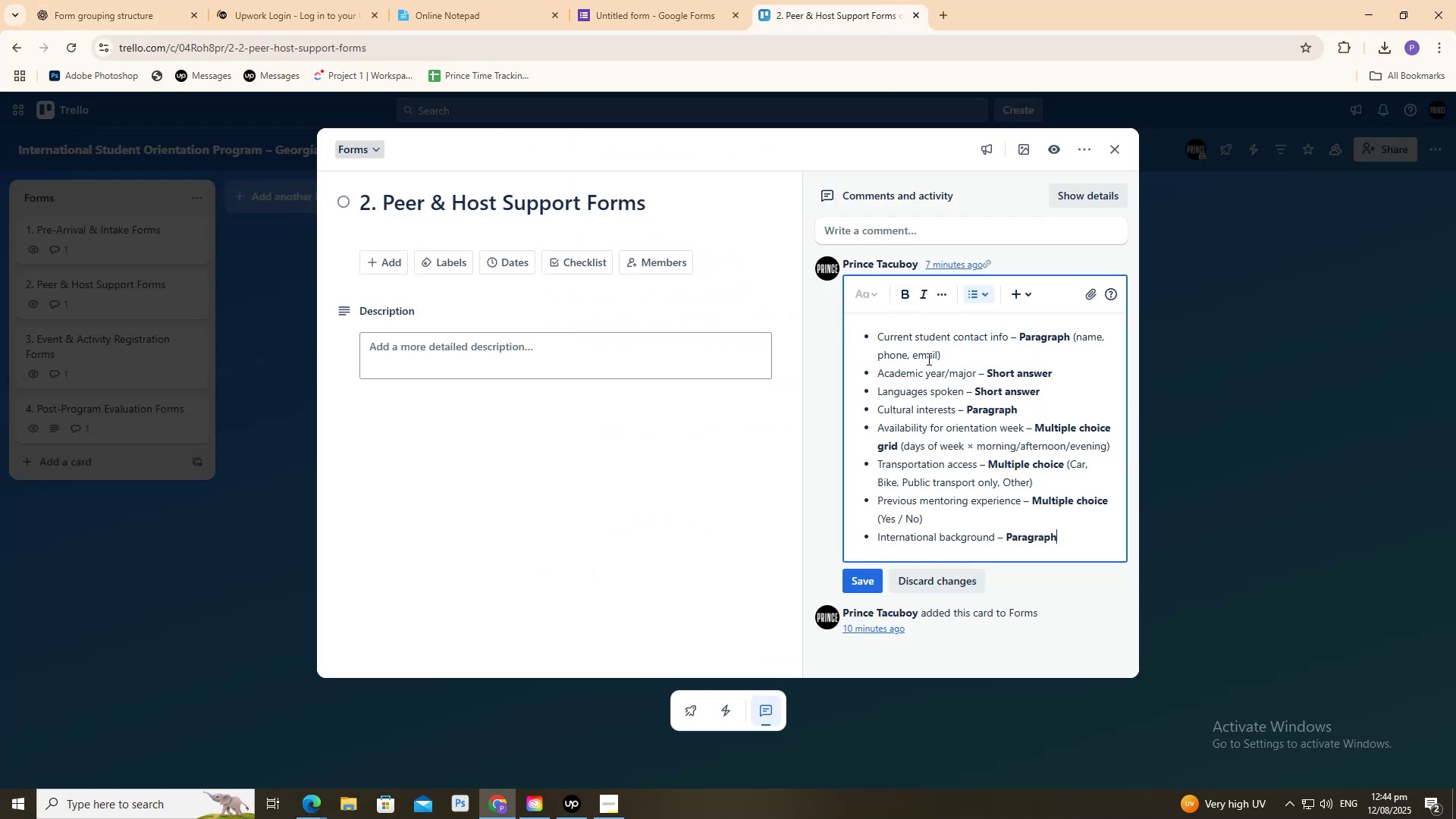 
double_click([927, 359])
 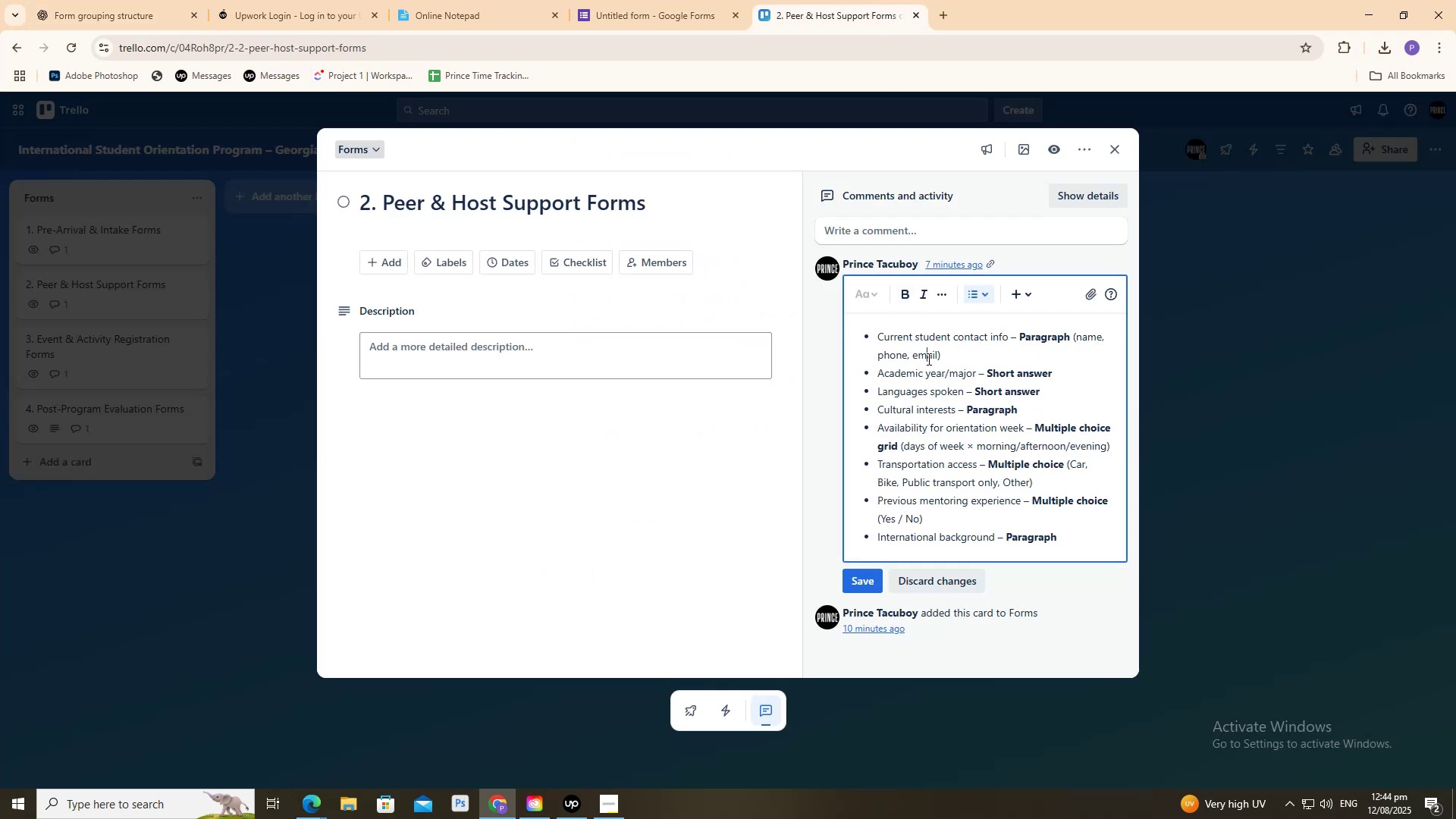 
key(Control+A)
 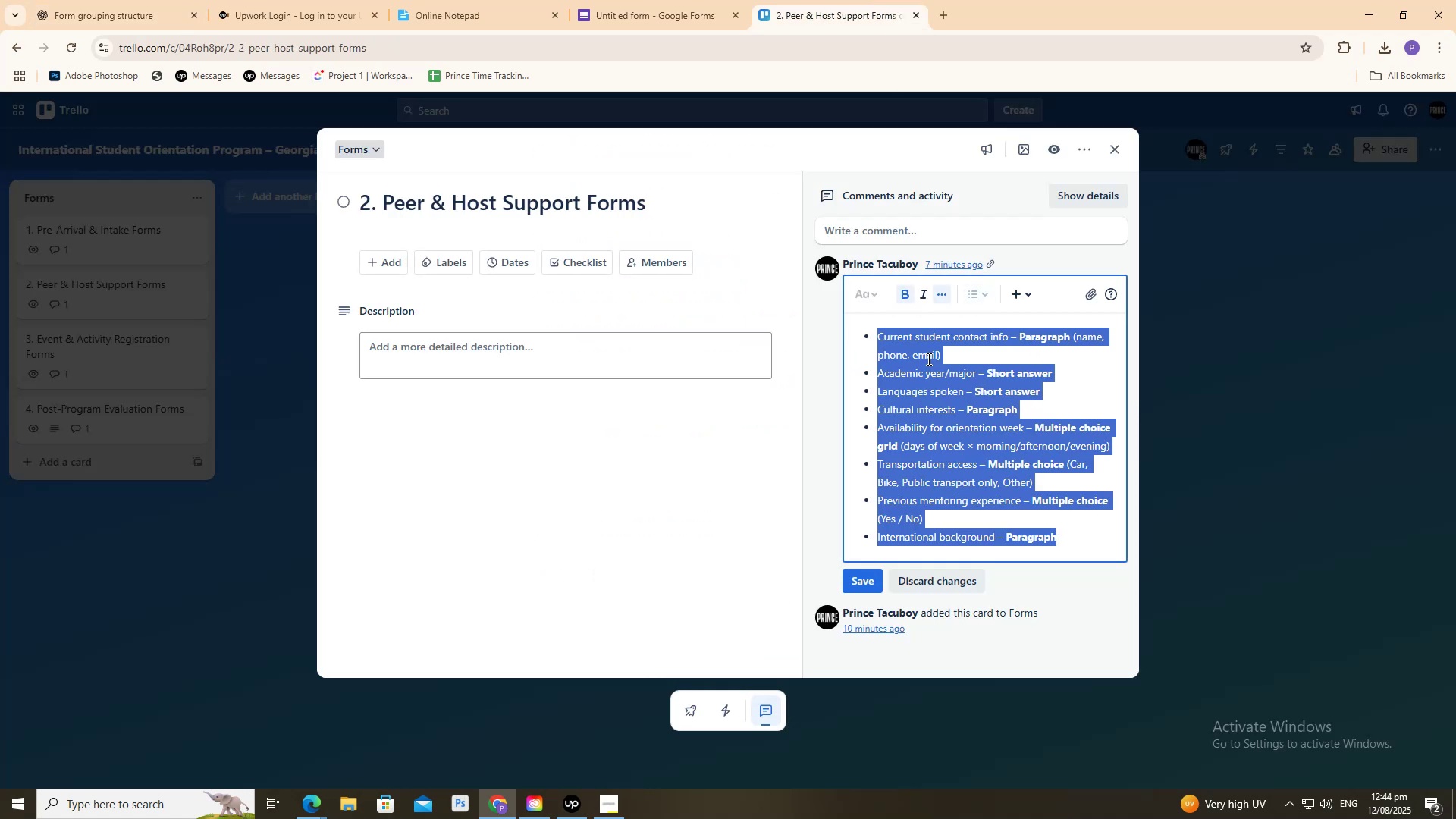 
key(Control+V)
 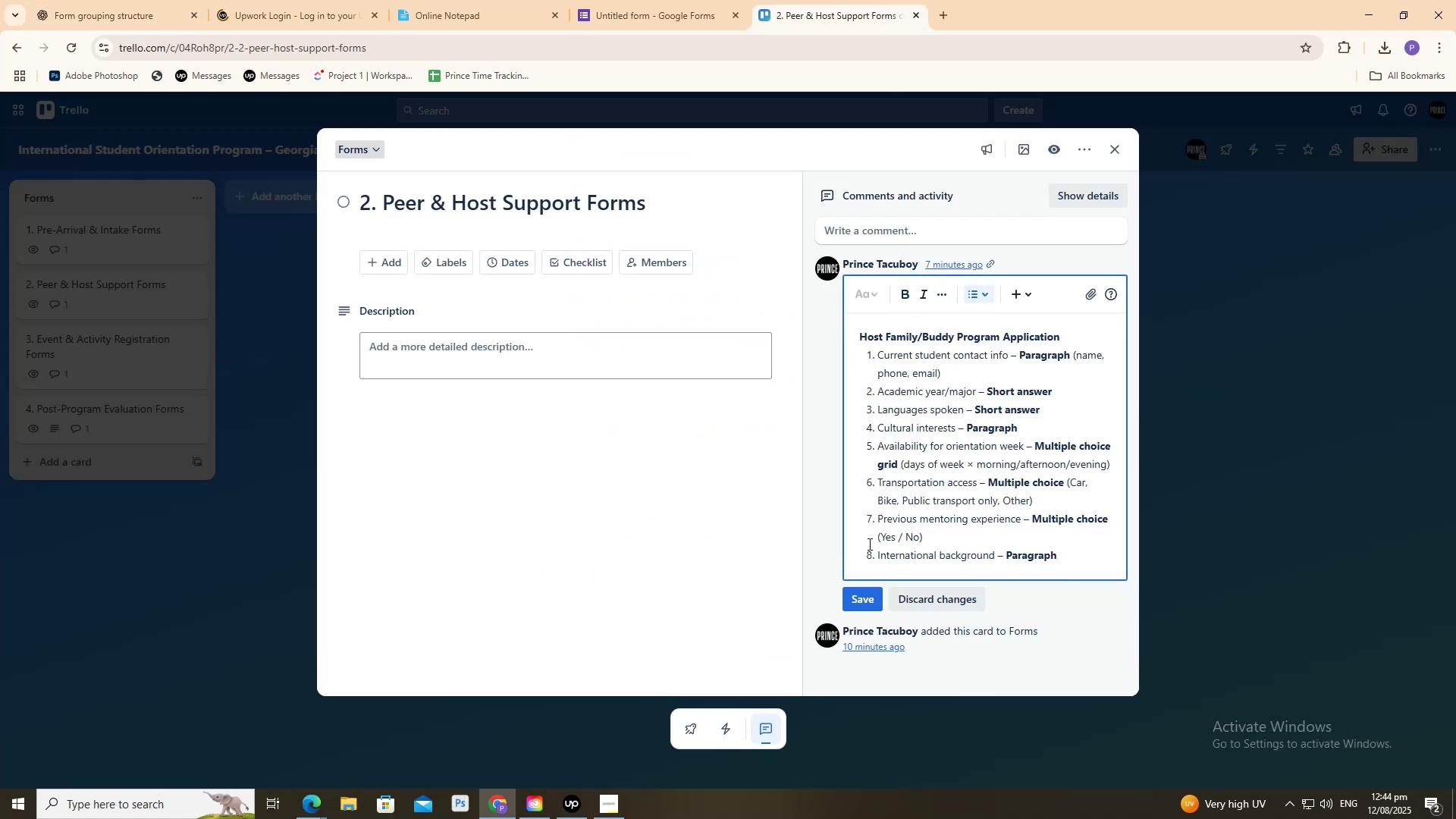 
left_click([850, 603])
 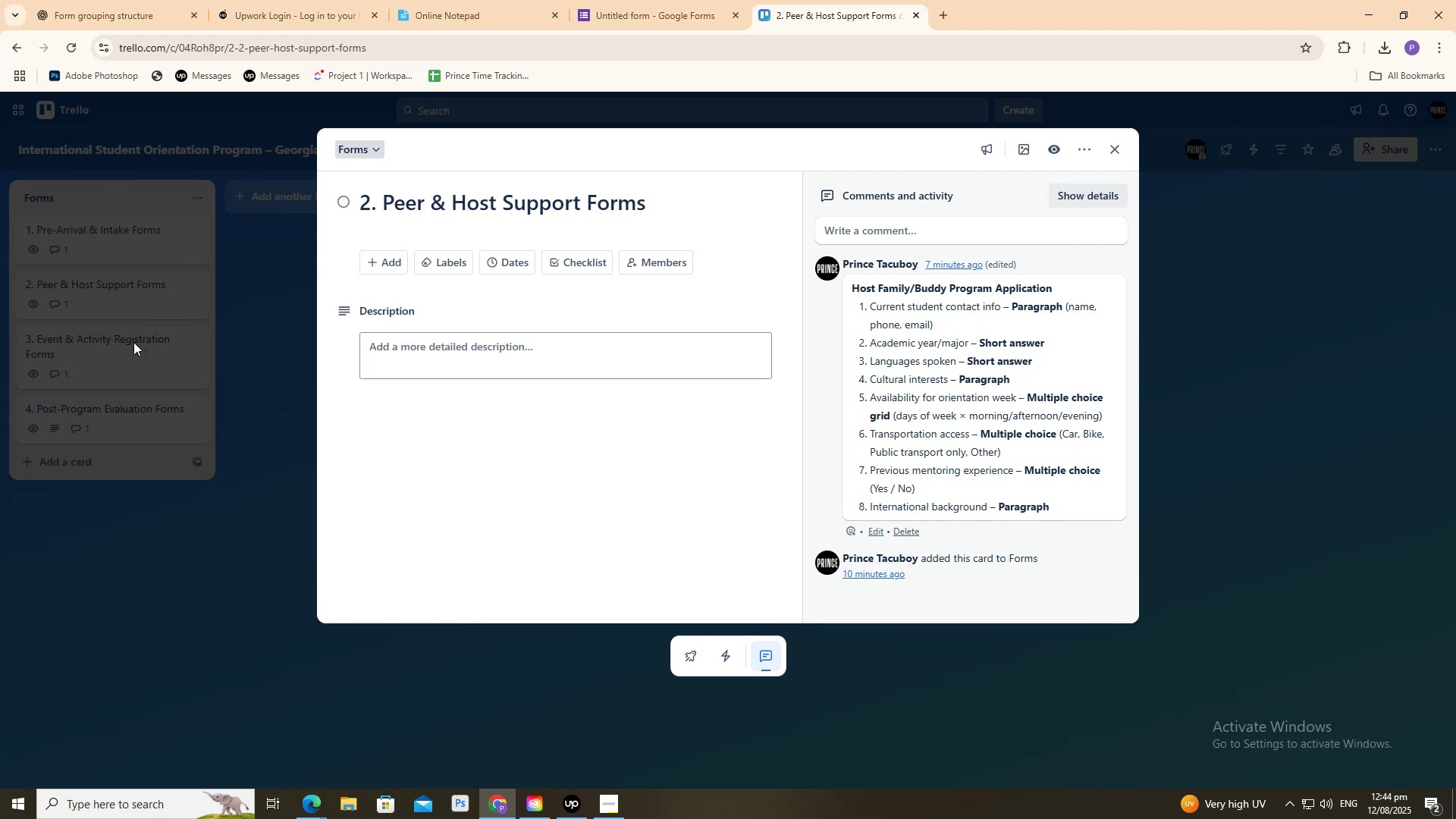 
double_click([86, 0])
 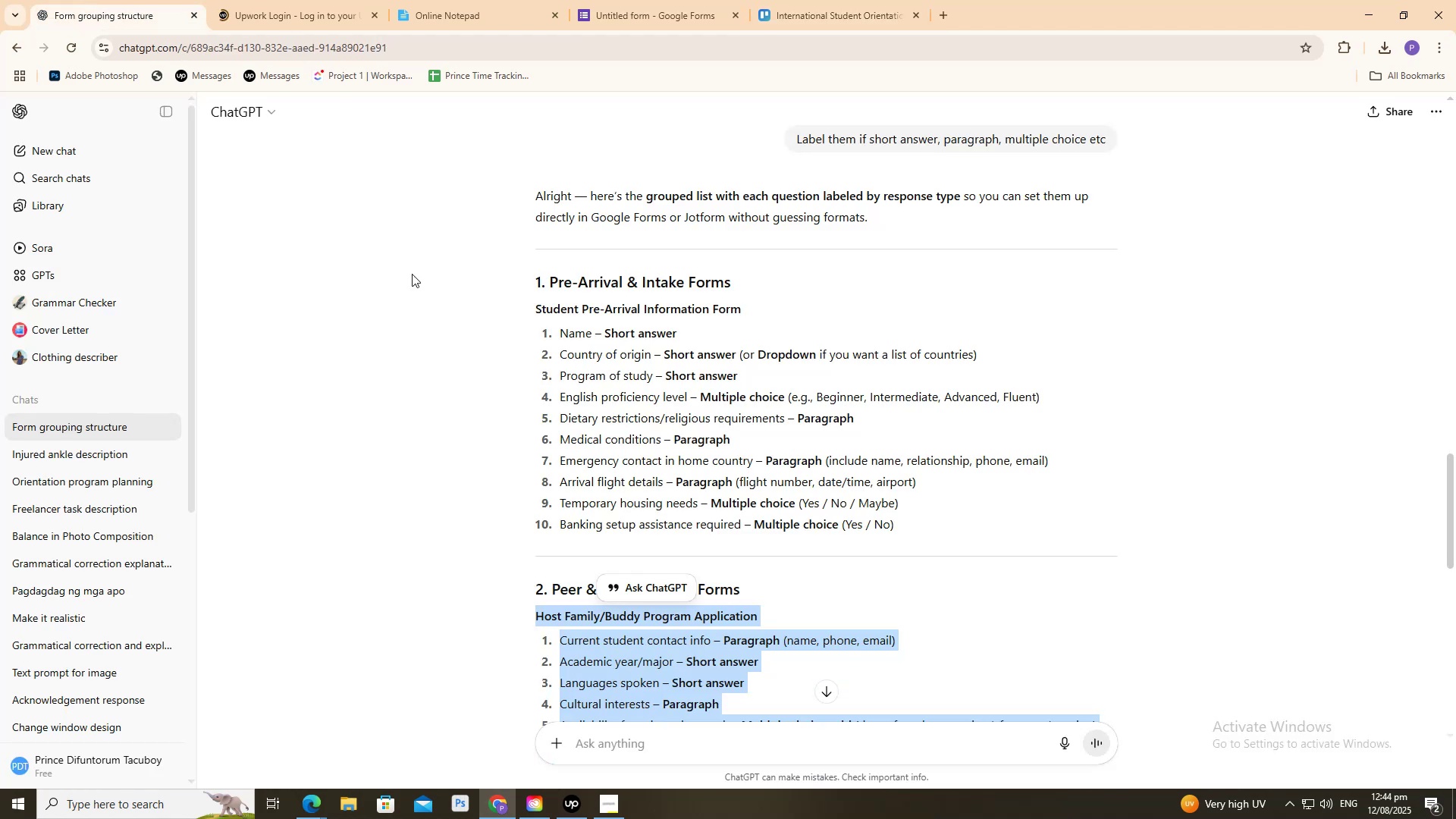 
scroll: coordinate [531, 383], scroll_direction: down, amount: 5.0
 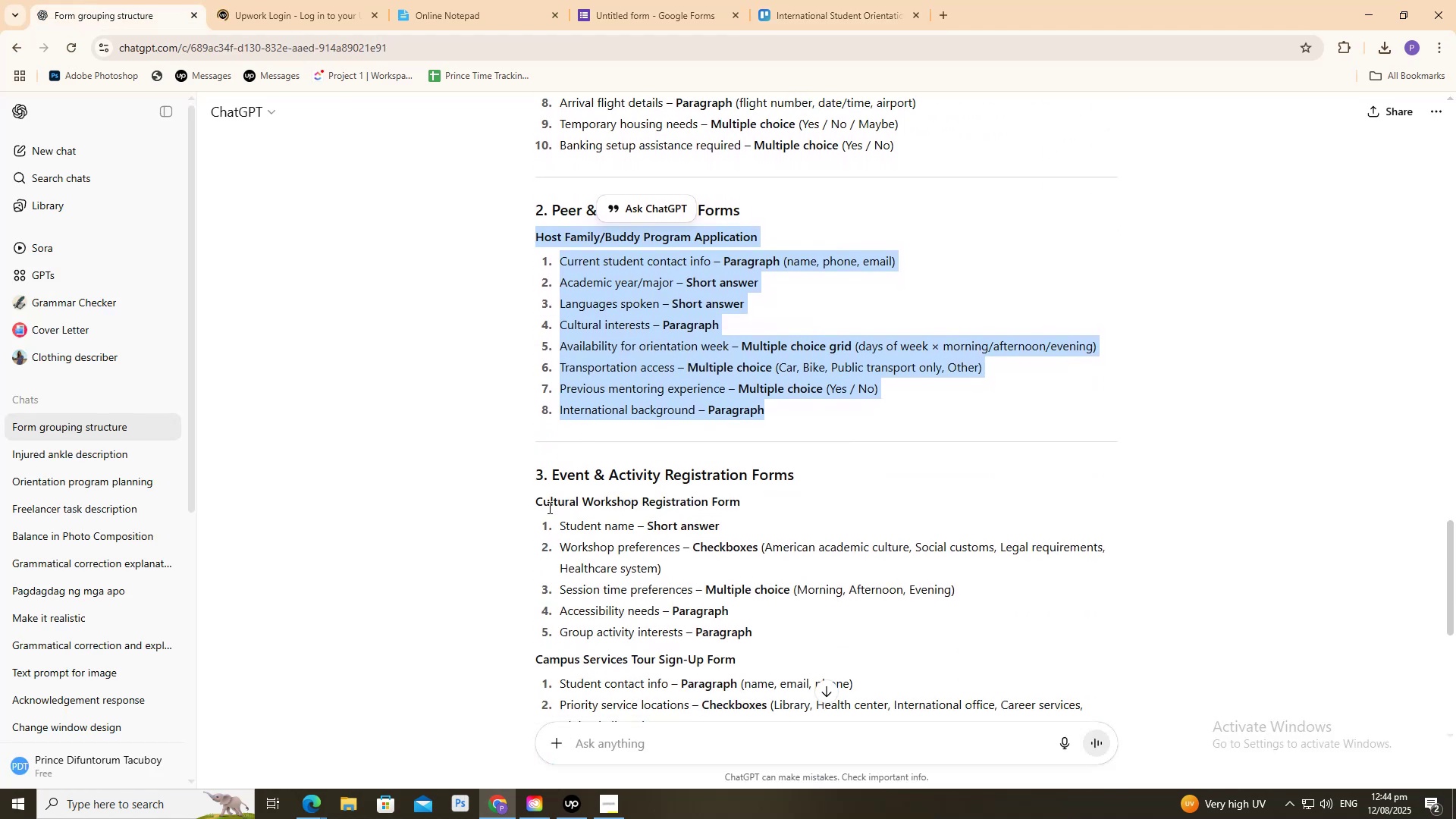 
left_click_drag(start_coordinate=[533, 494], to_coordinate=[868, 472])
 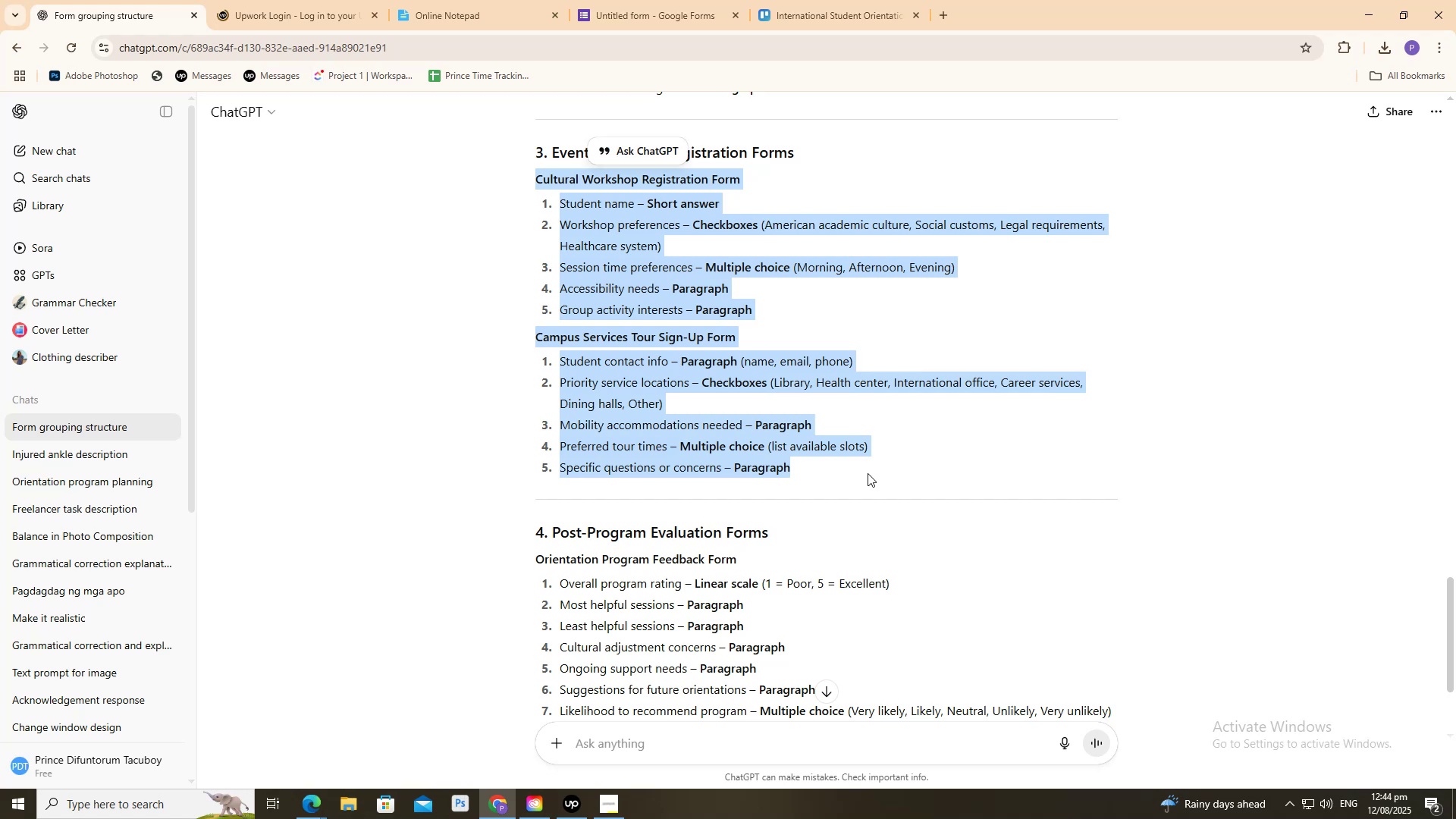 
key(Control+C)
 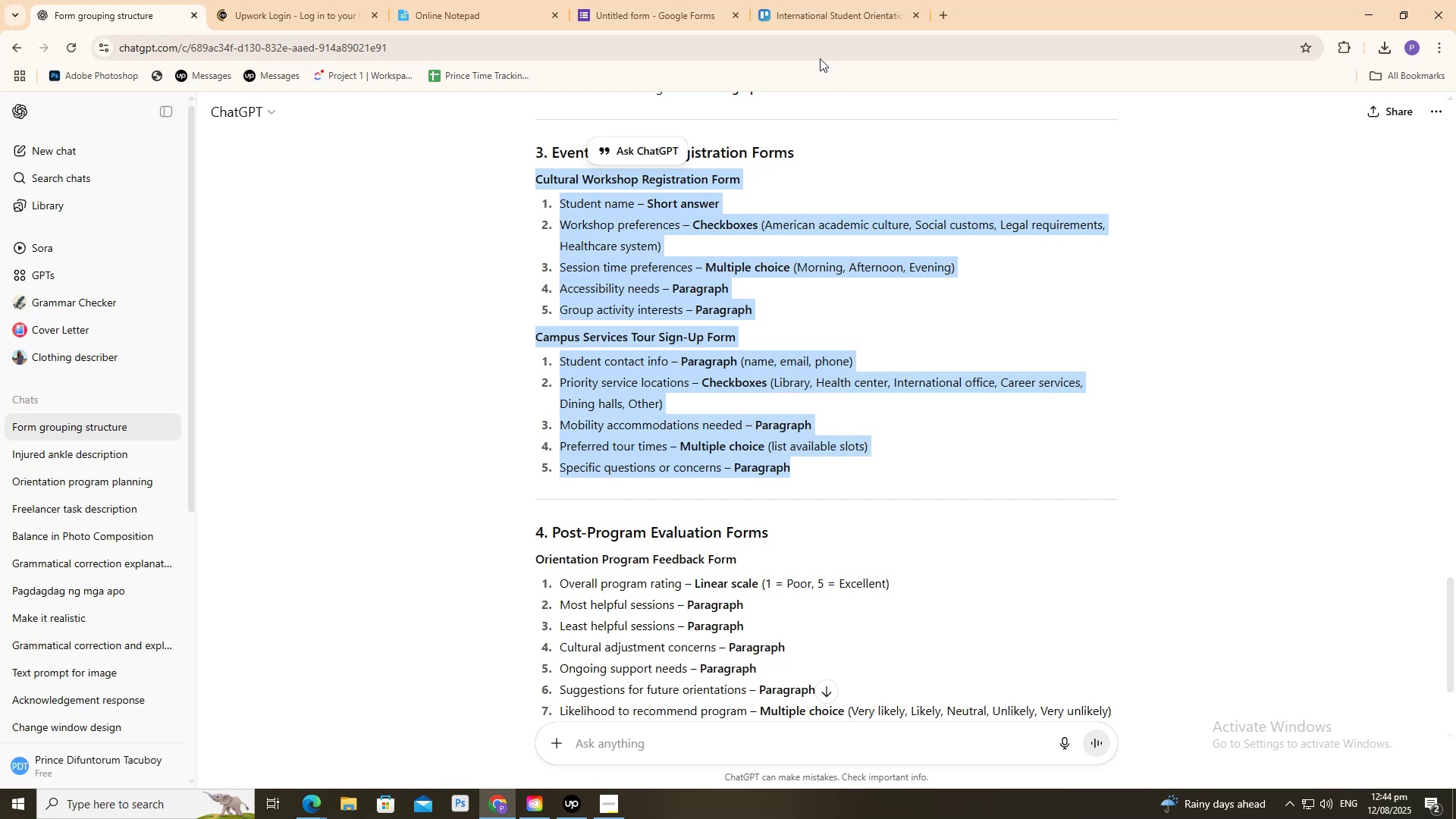 
key(Control+C)
 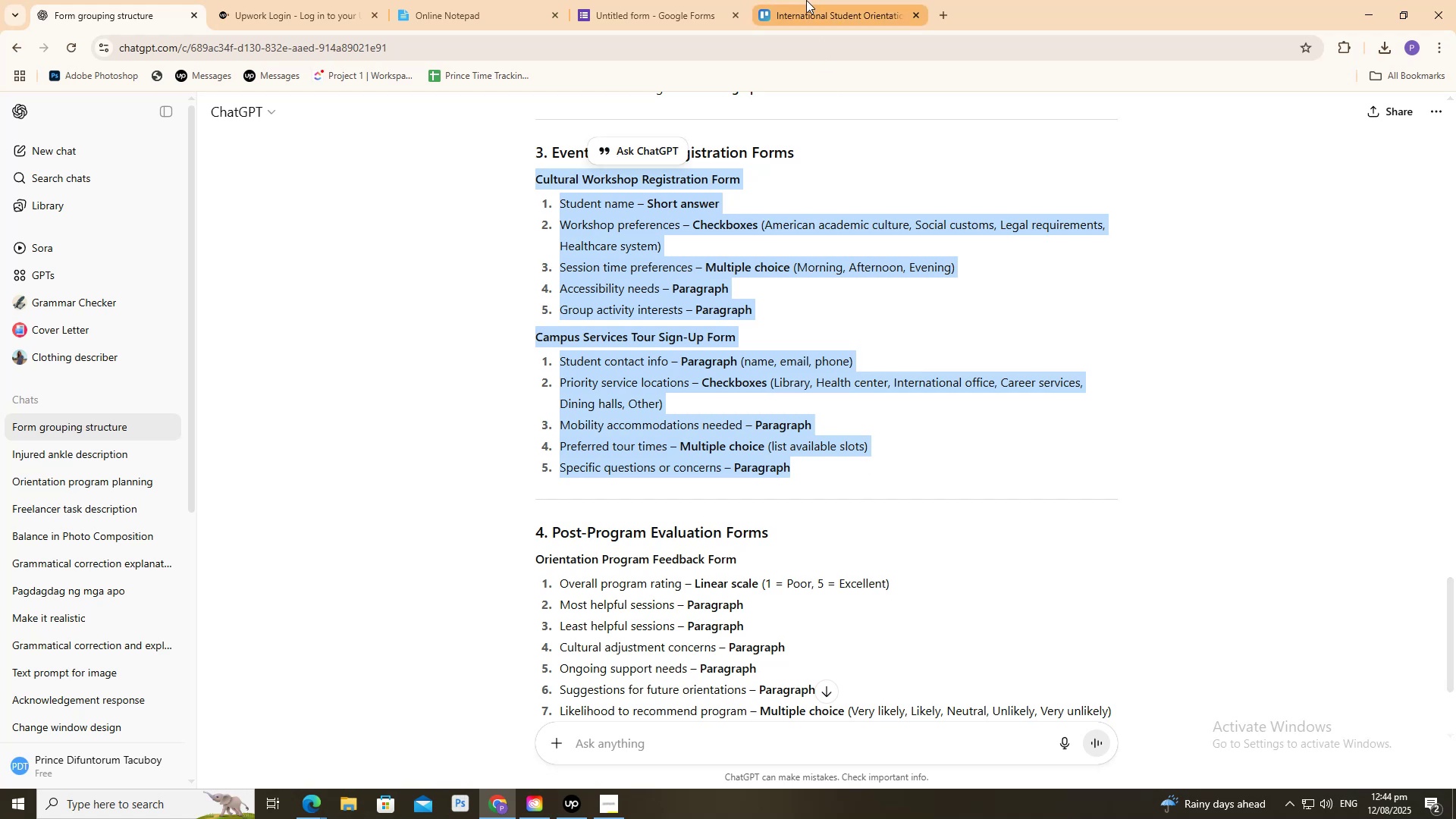 
left_click([806, 0])
 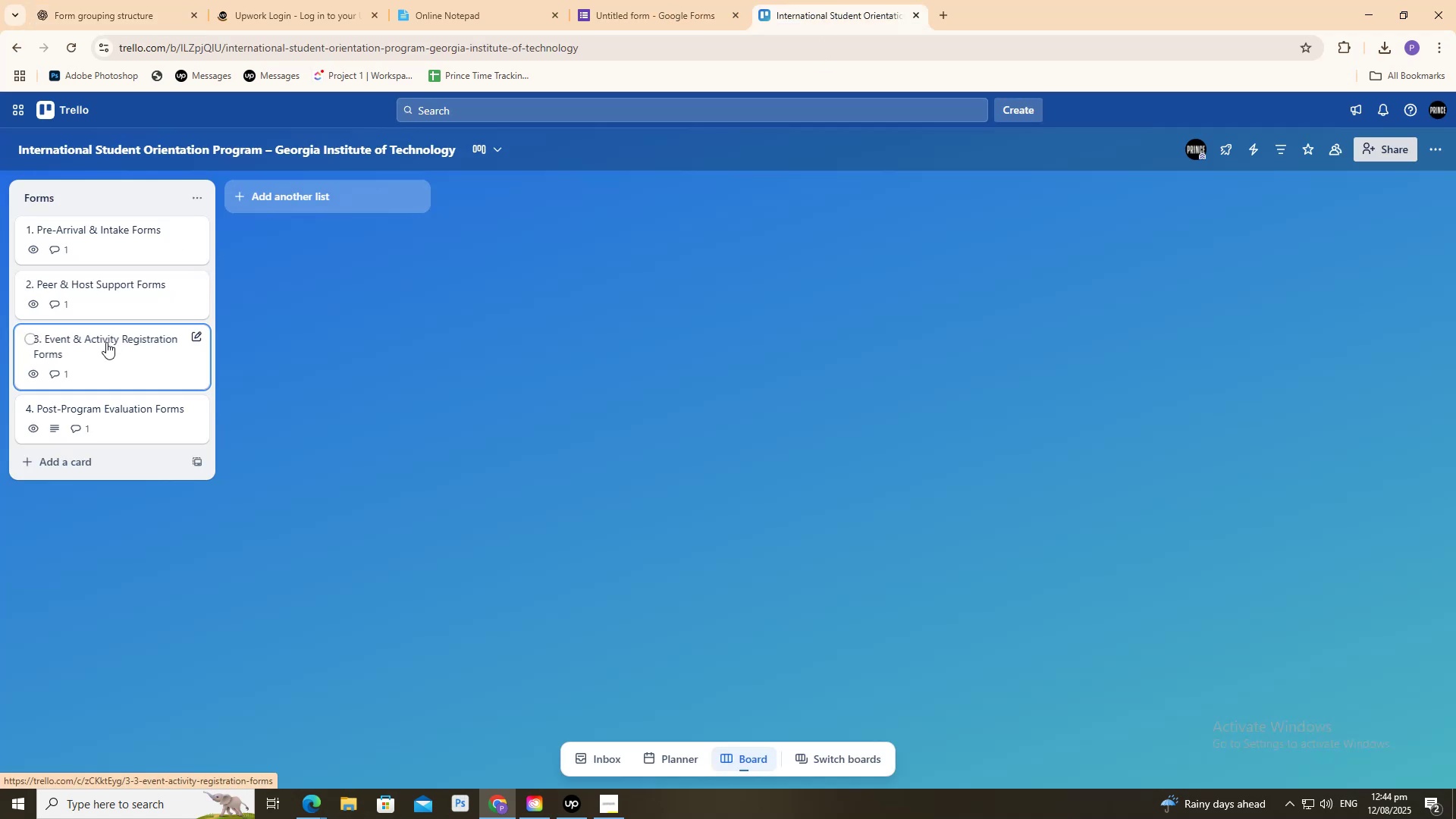 
left_click([106, 342])
 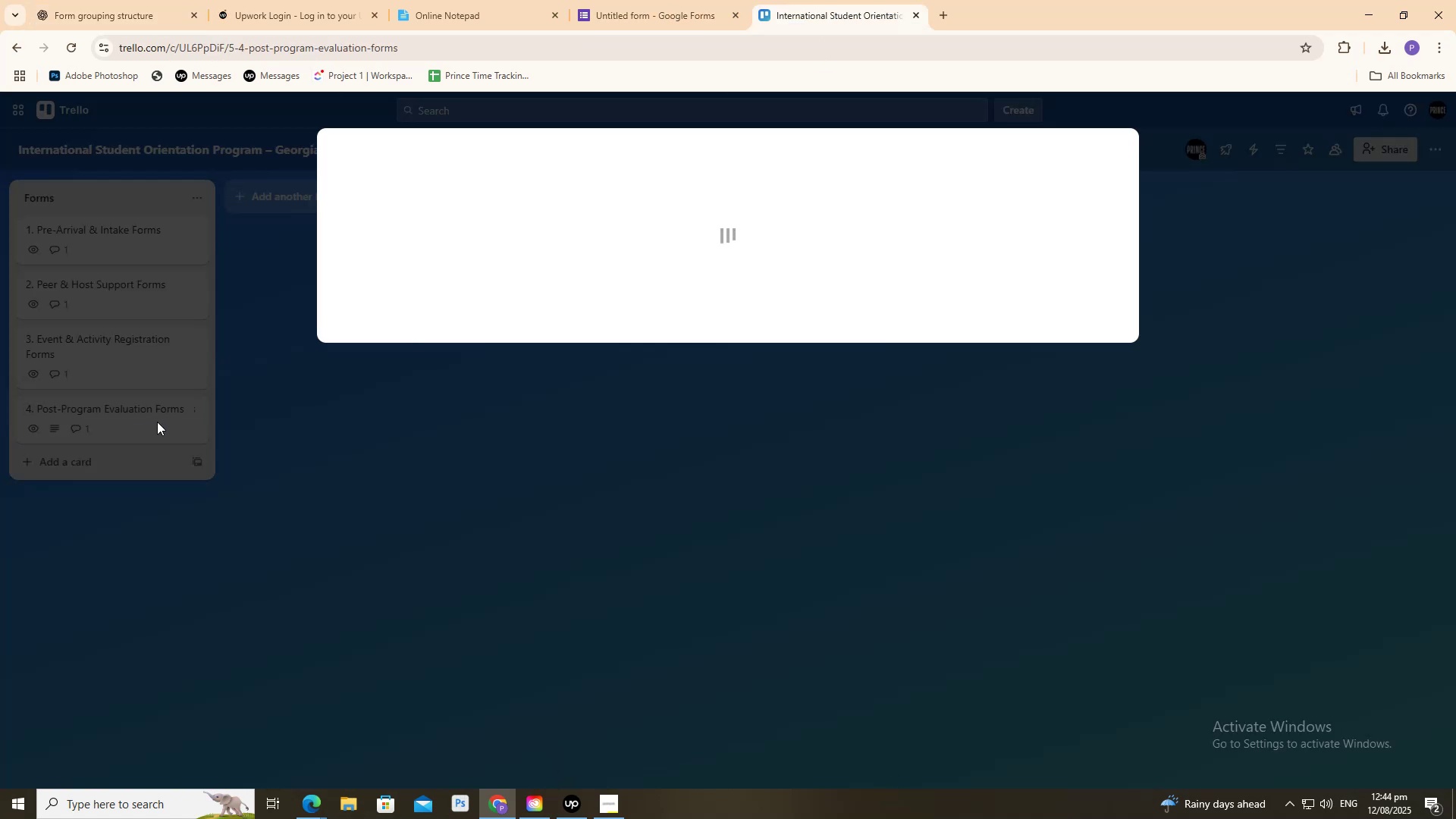 
left_click([947, 364])
 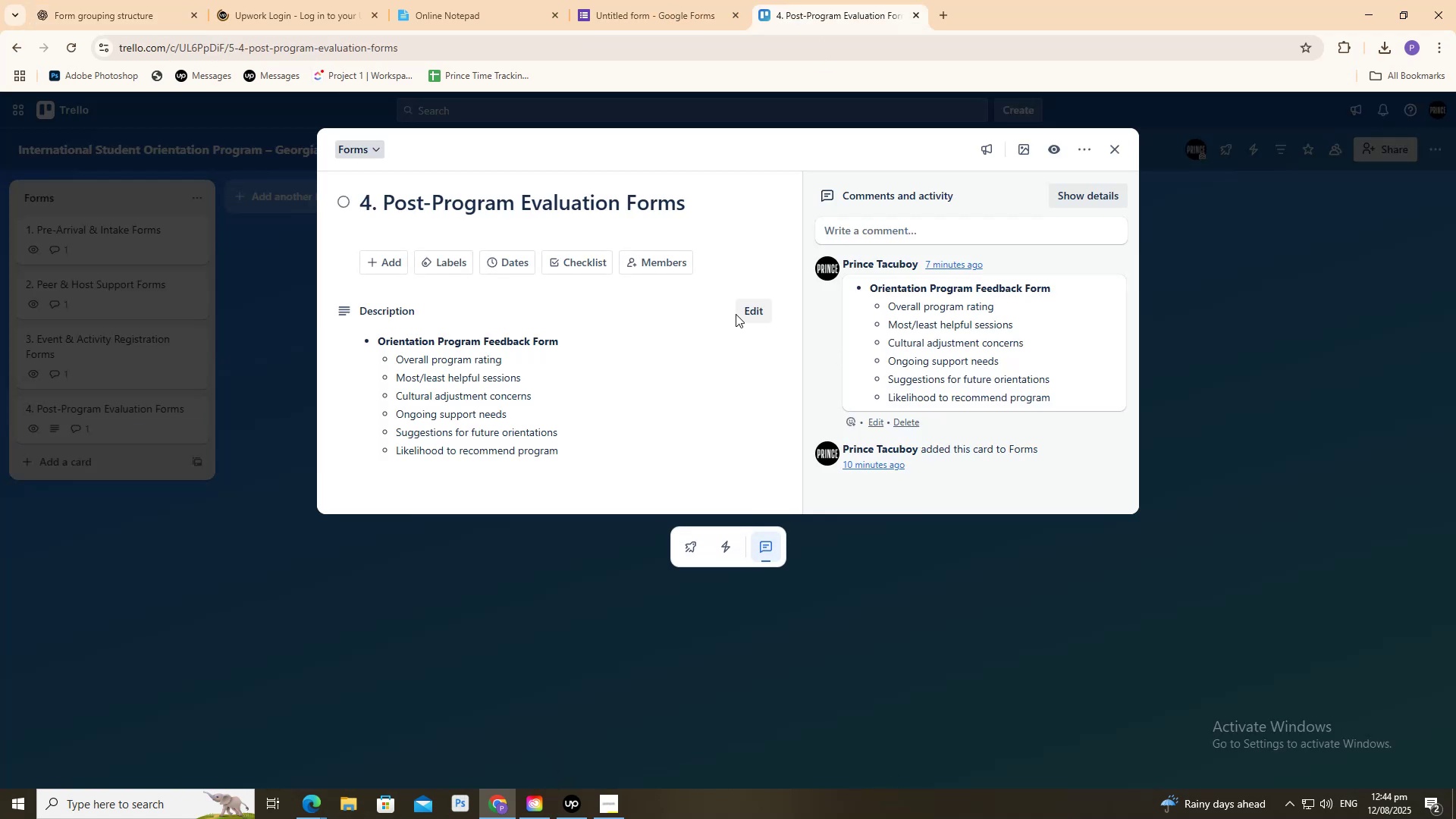 
left_click([746, 313])
 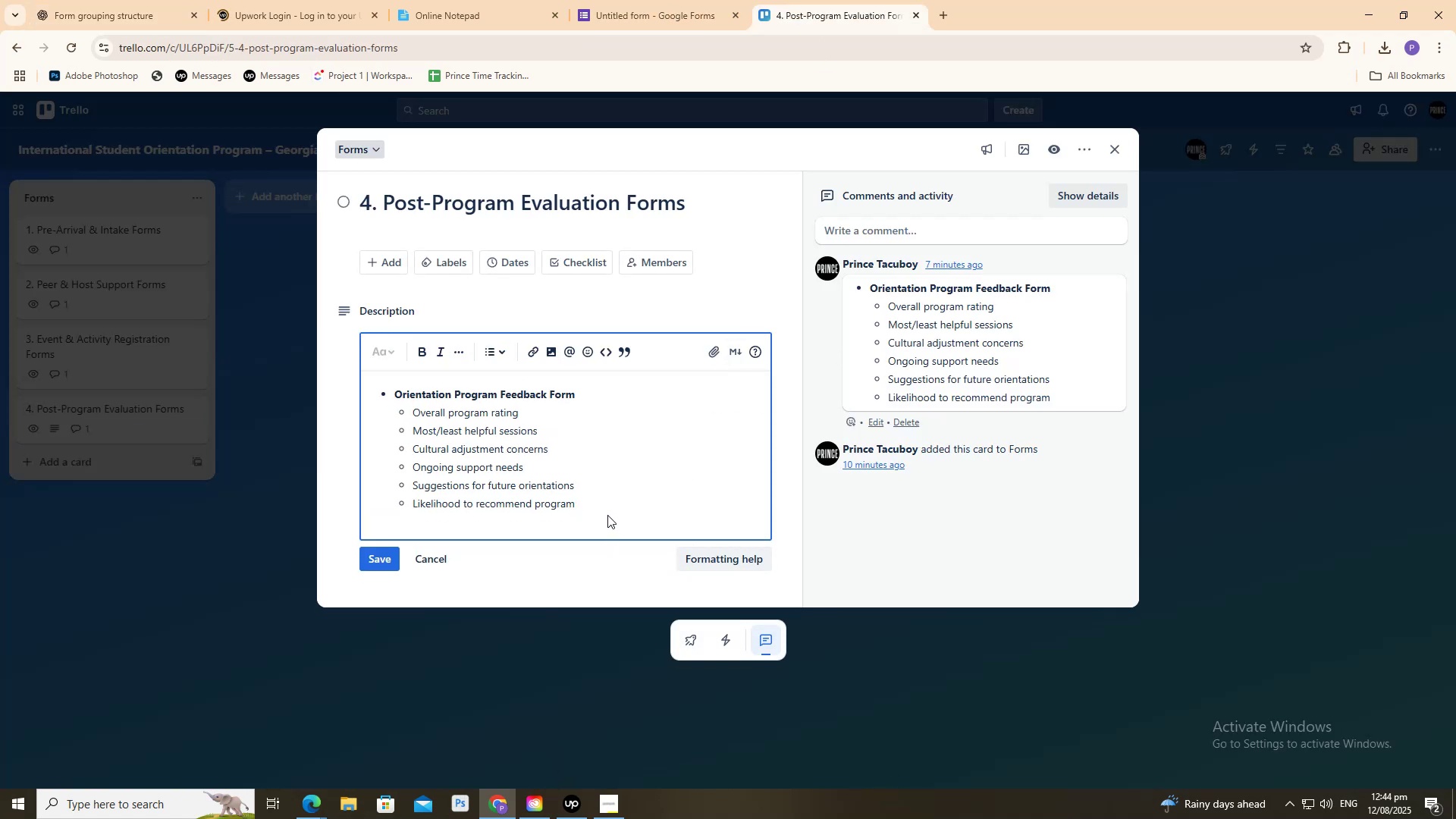 
key(Control+A)
 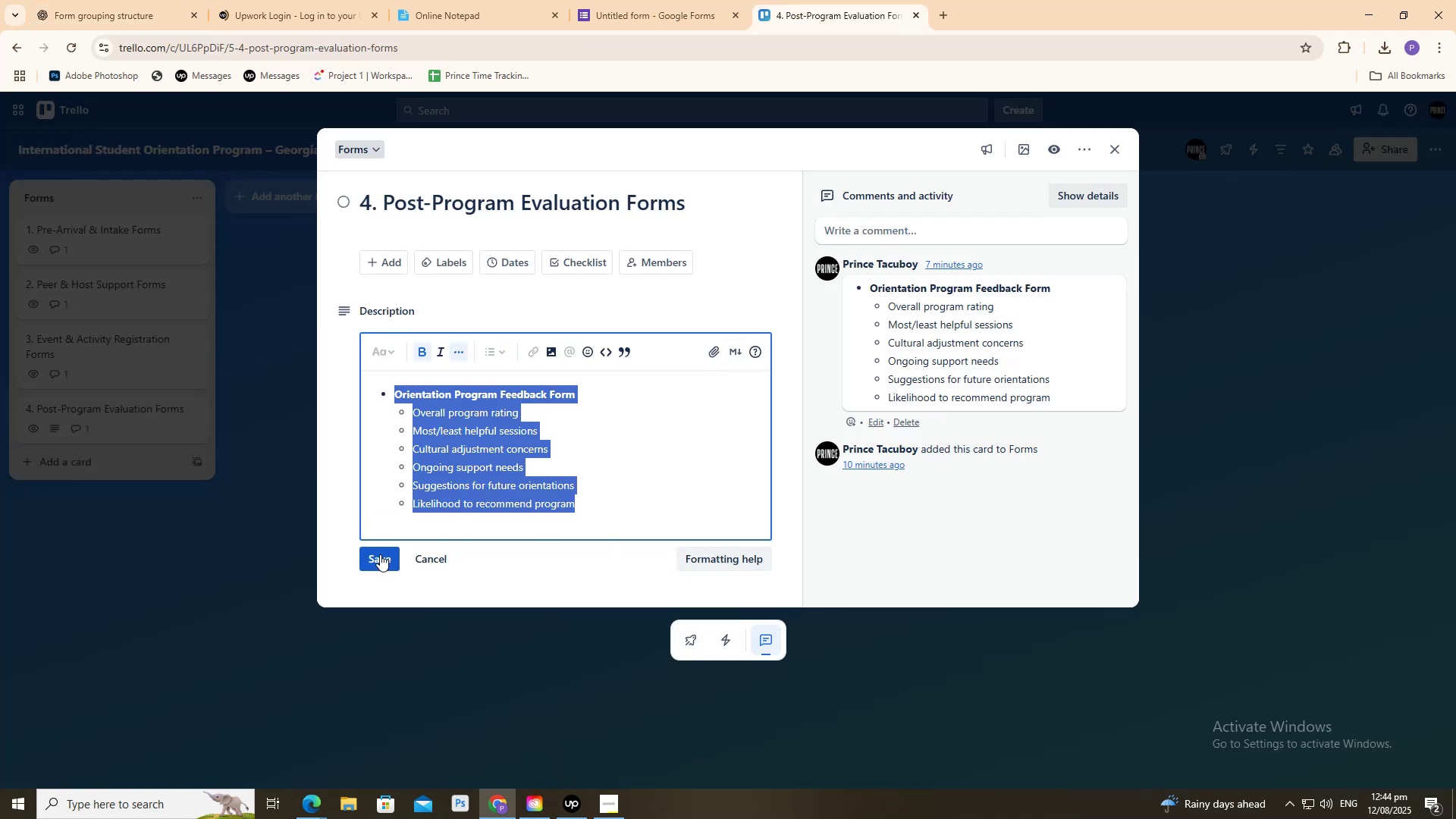 
left_click_drag(start_coordinate=[381, 554], to_coordinate=[442, 389])
 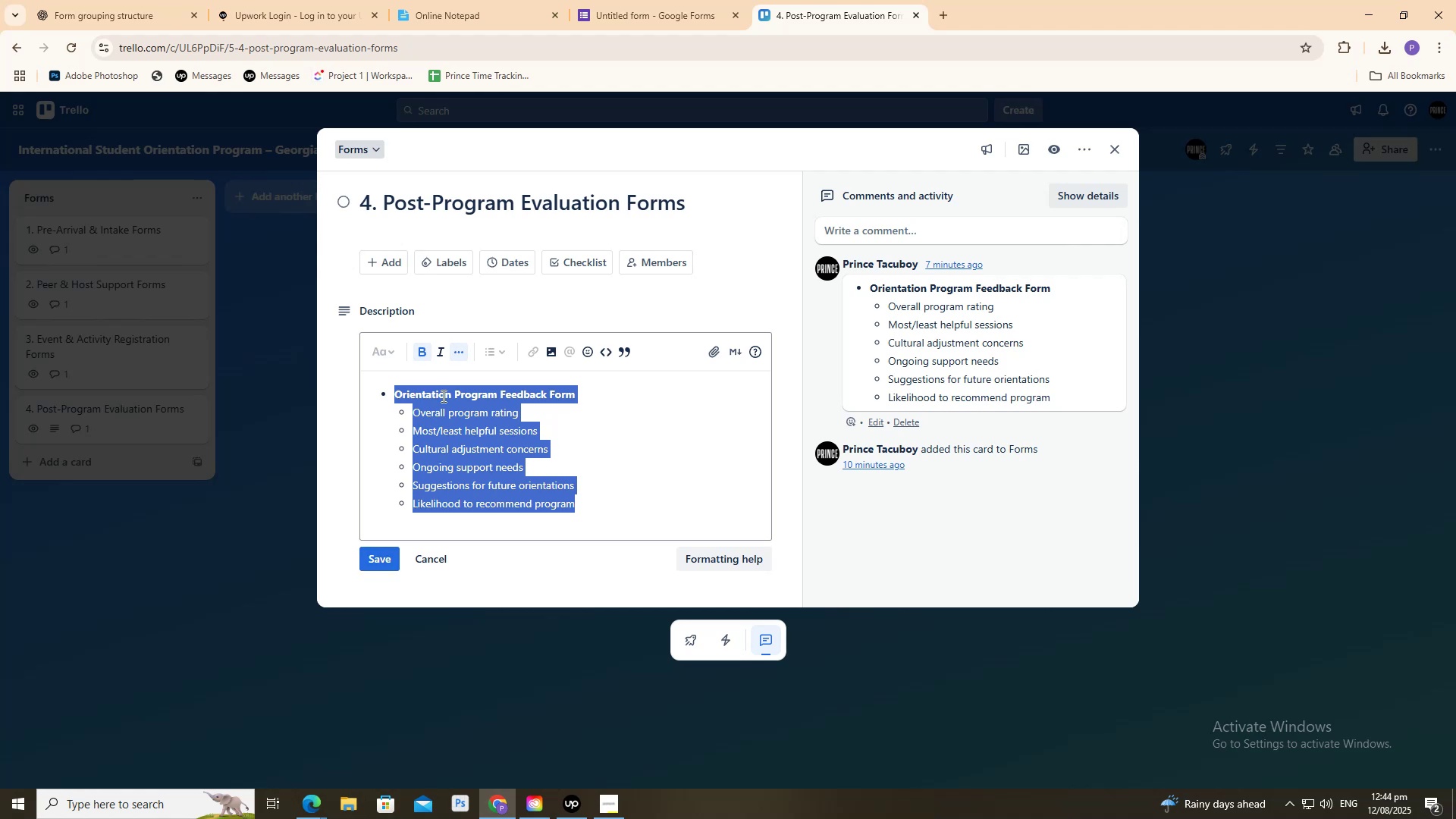 
key(Backspace)
 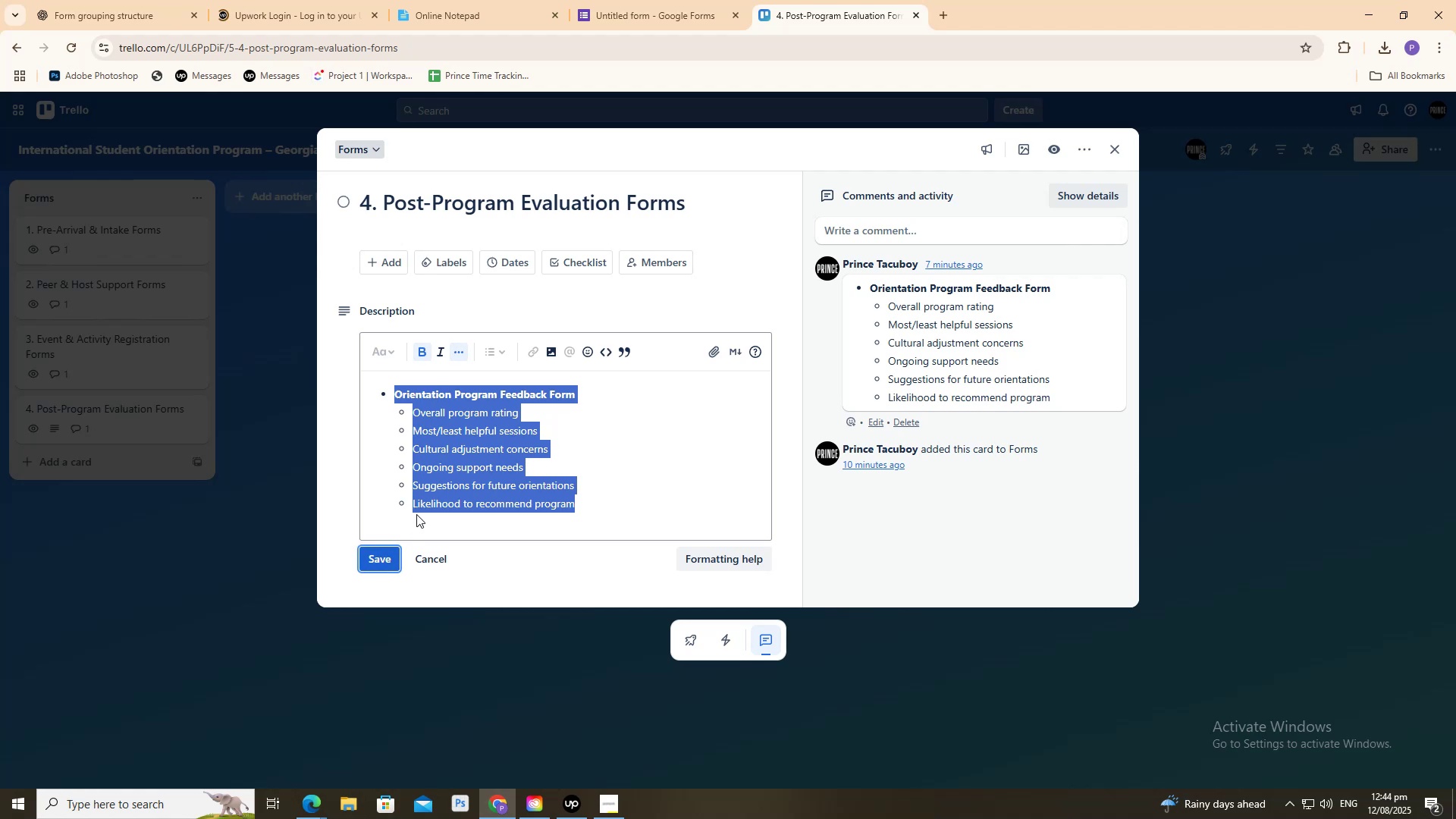 
key(Backspace)
 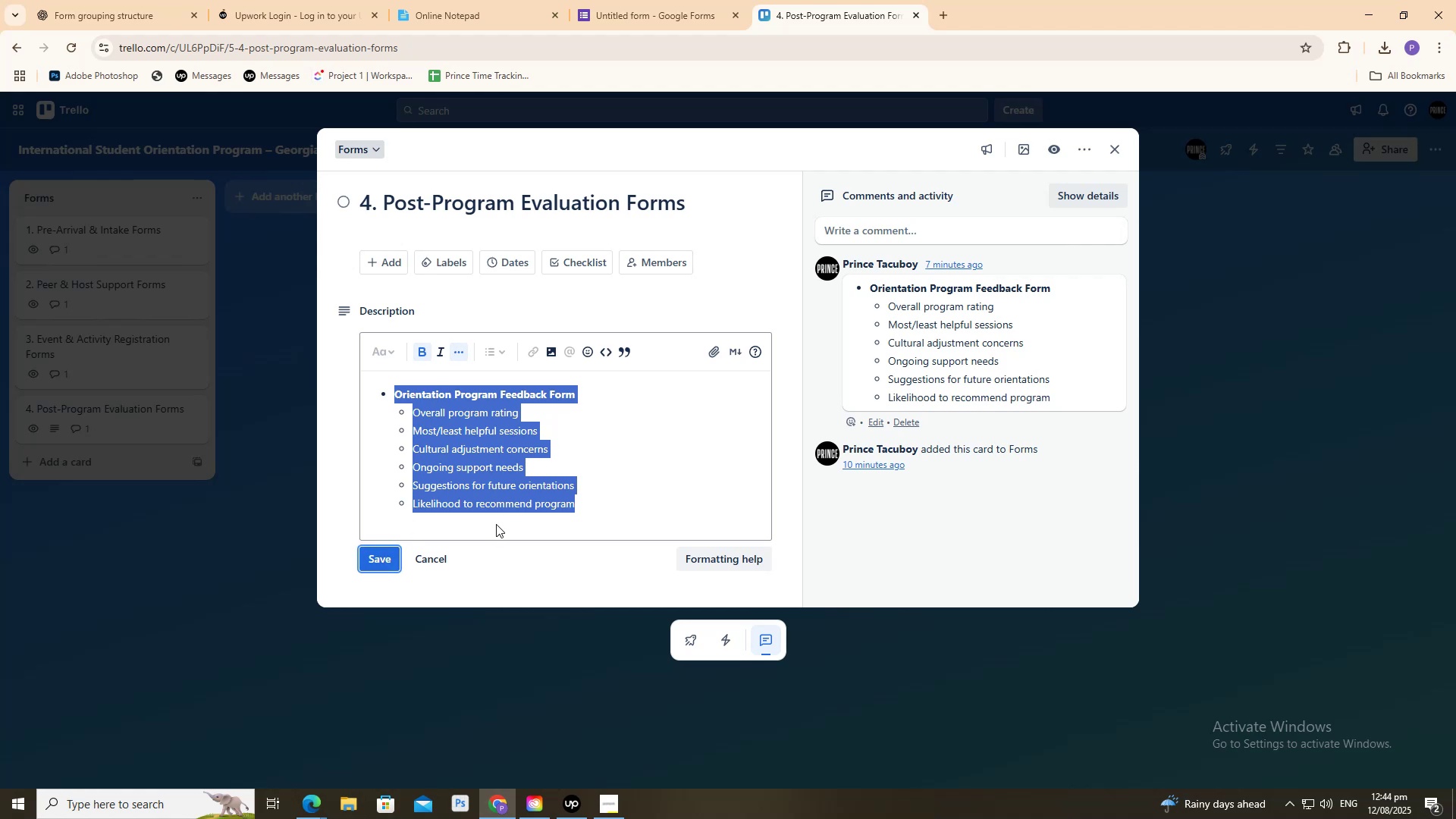 
left_click([497, 517])
 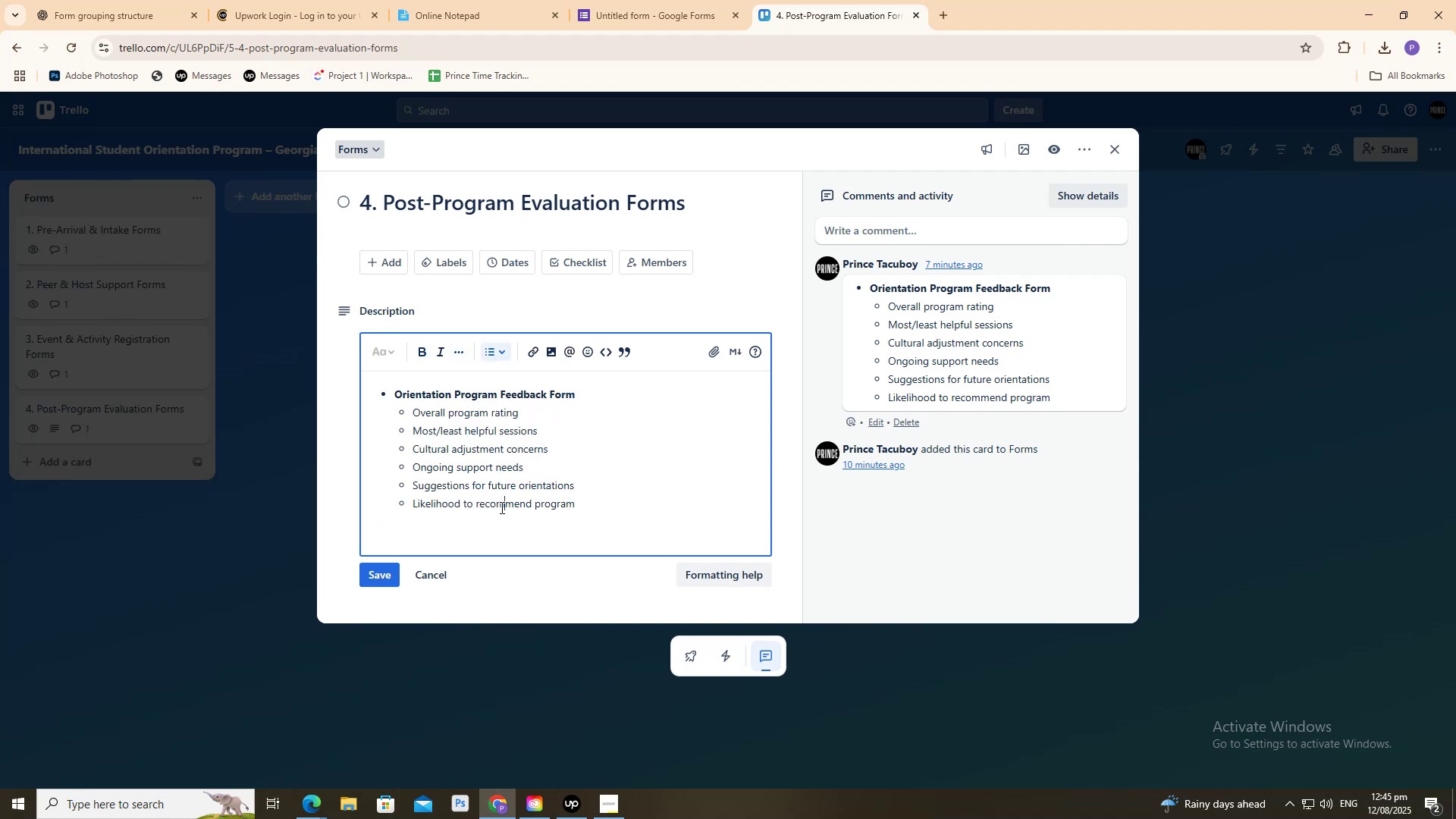 
key(Backspace)
 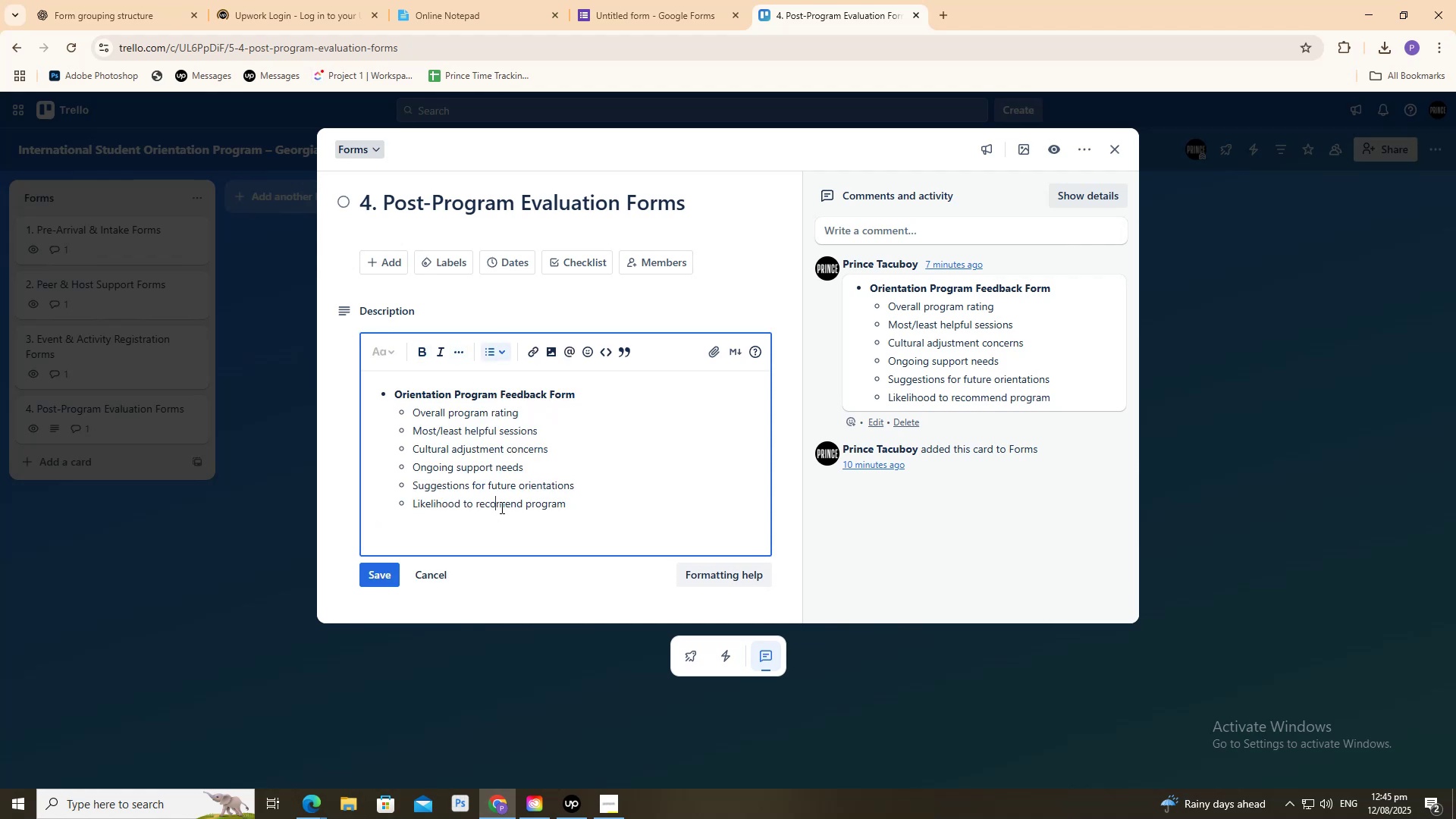 
key(Backspace)
 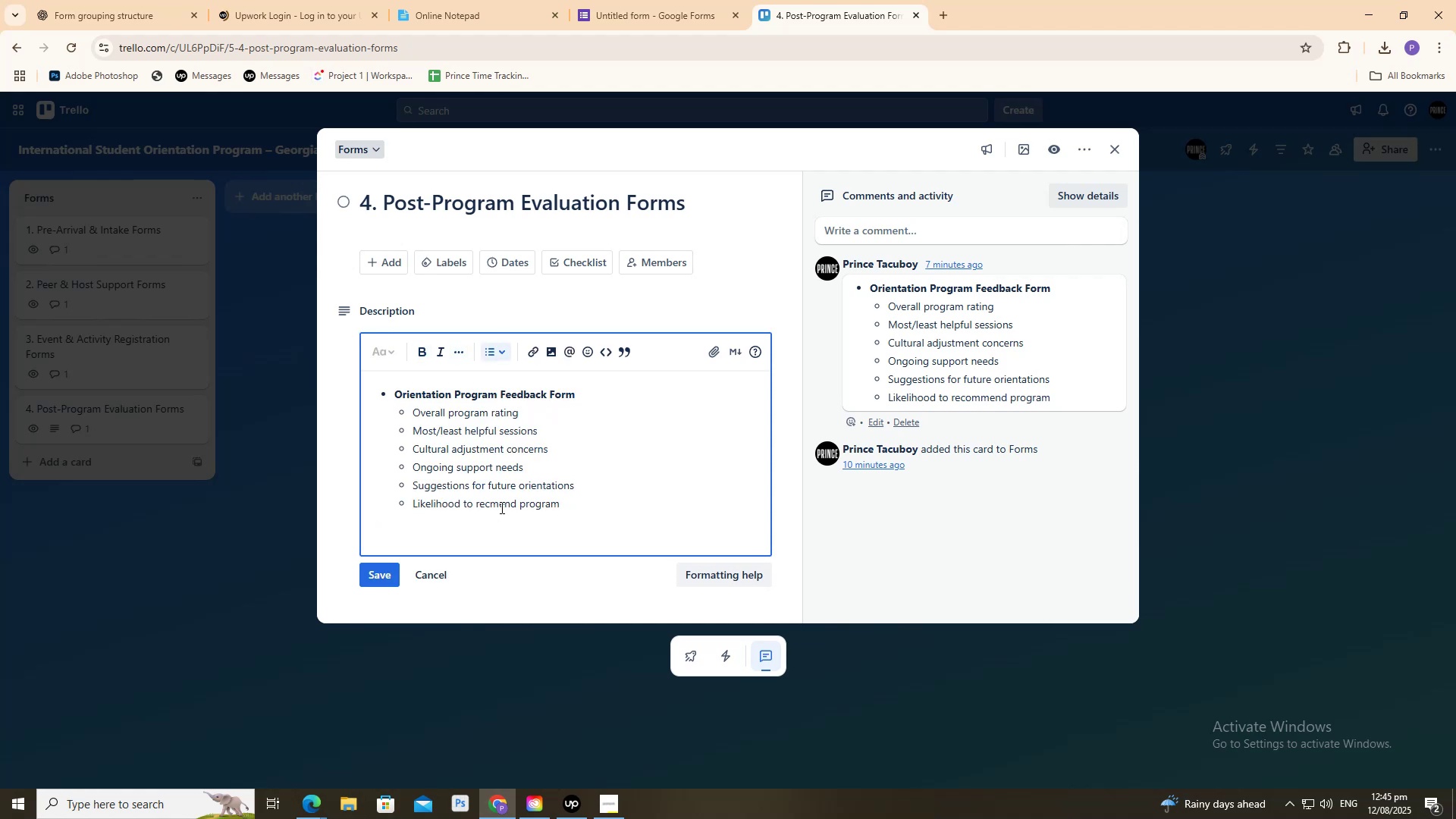 
key(Backspace)
 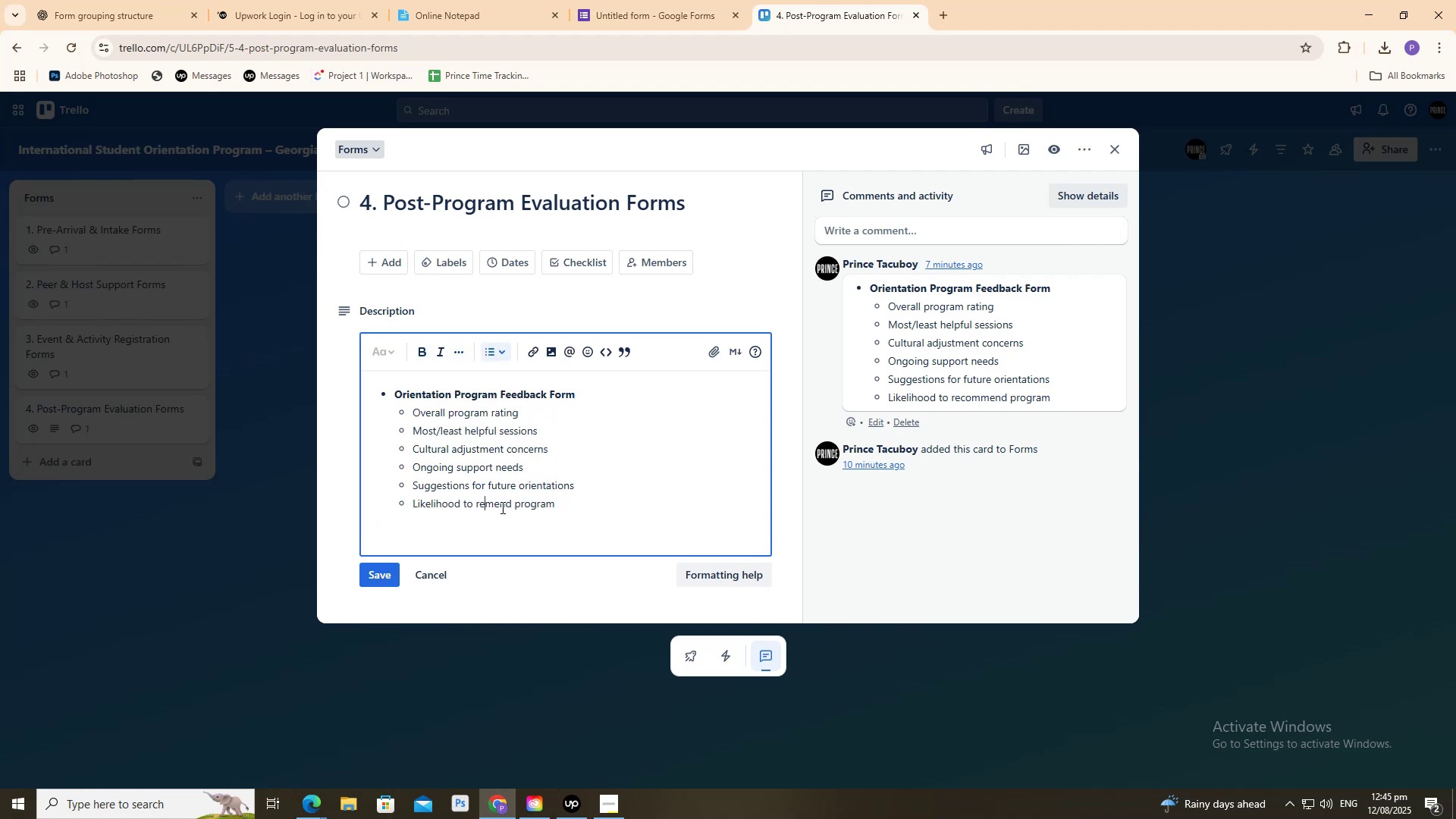 
key(Control+ControlLeft)
 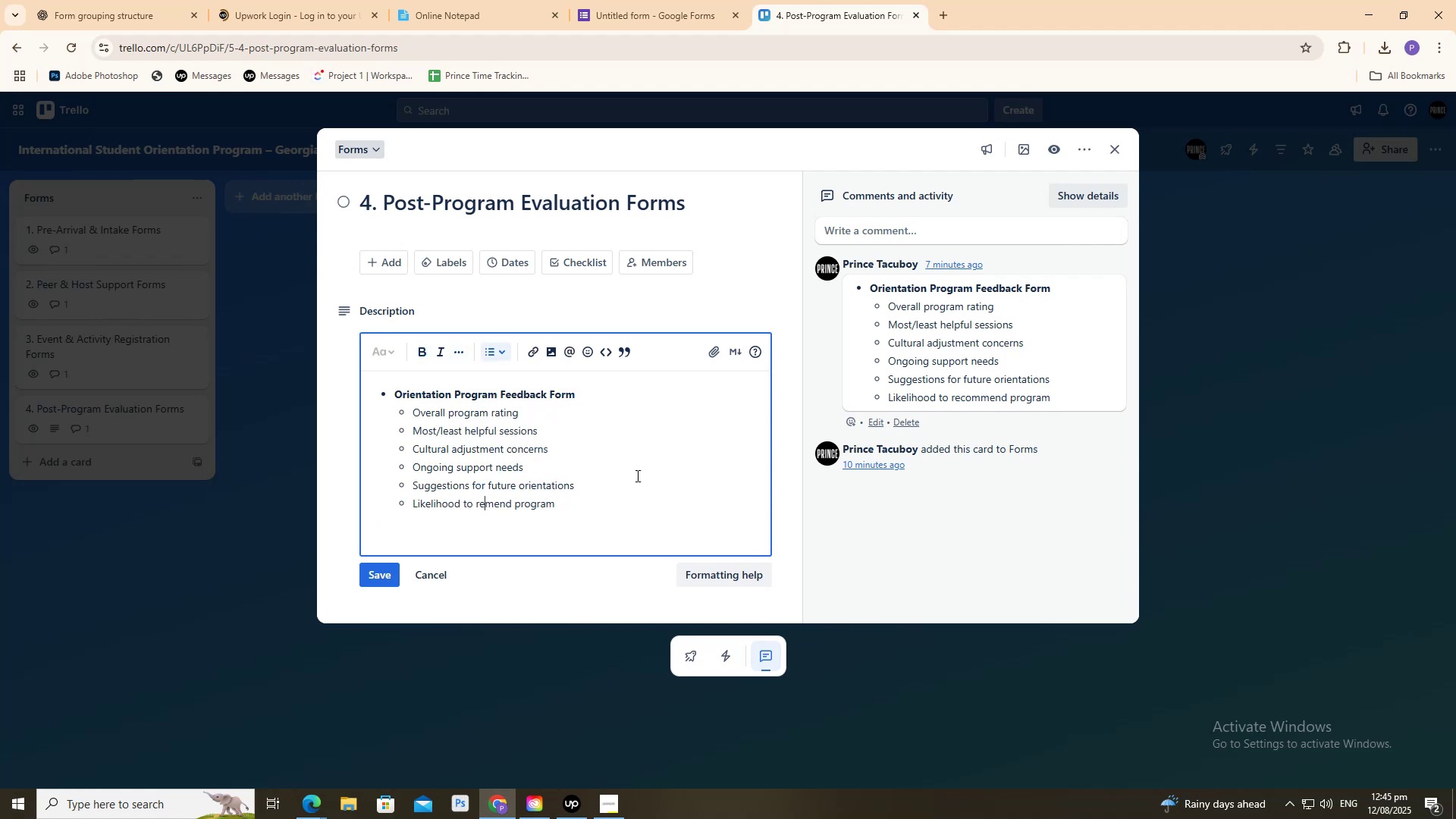 
key(Control+A)
 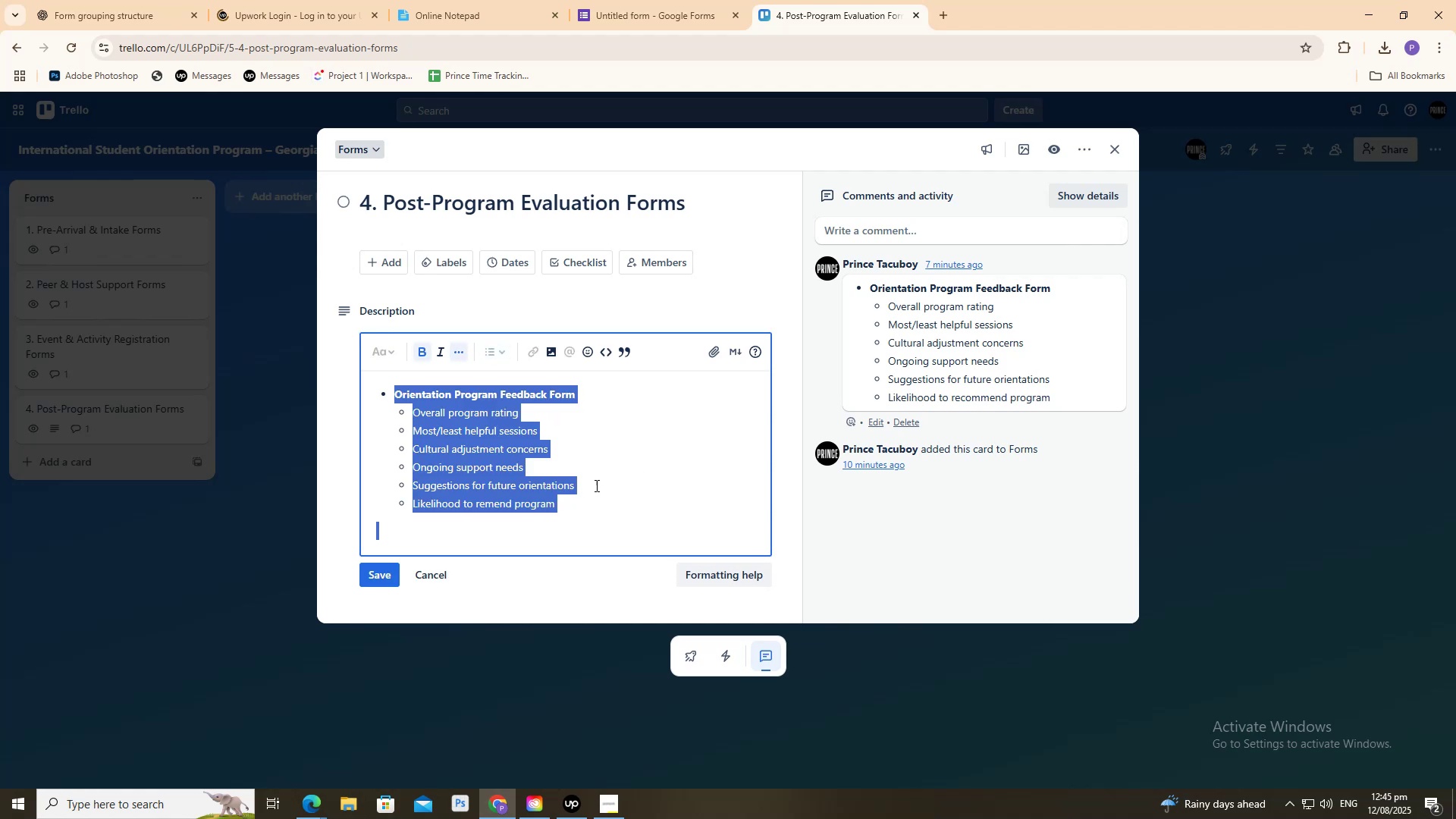 
key(Backspace)
 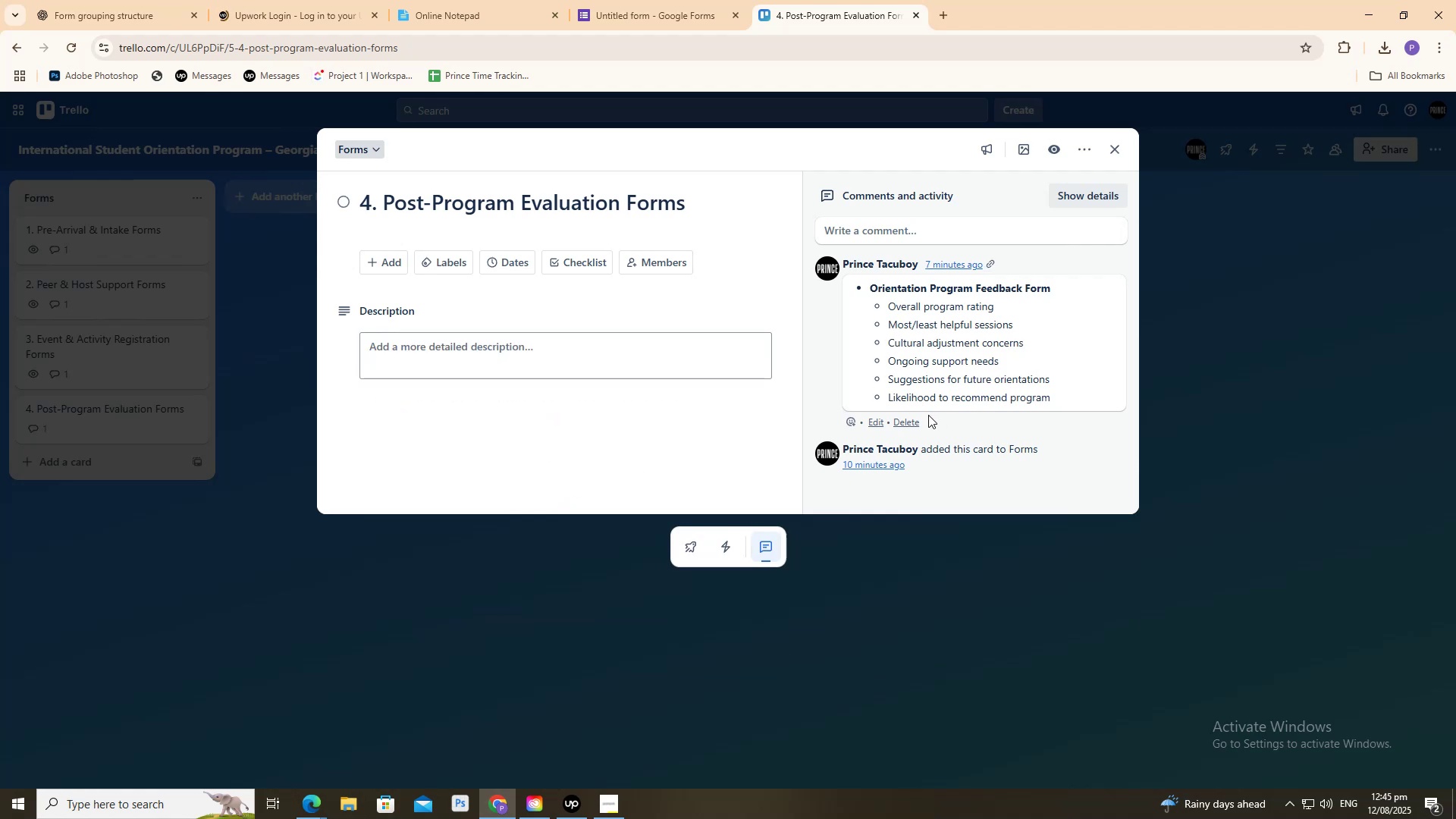 
left_click([877, 426])
 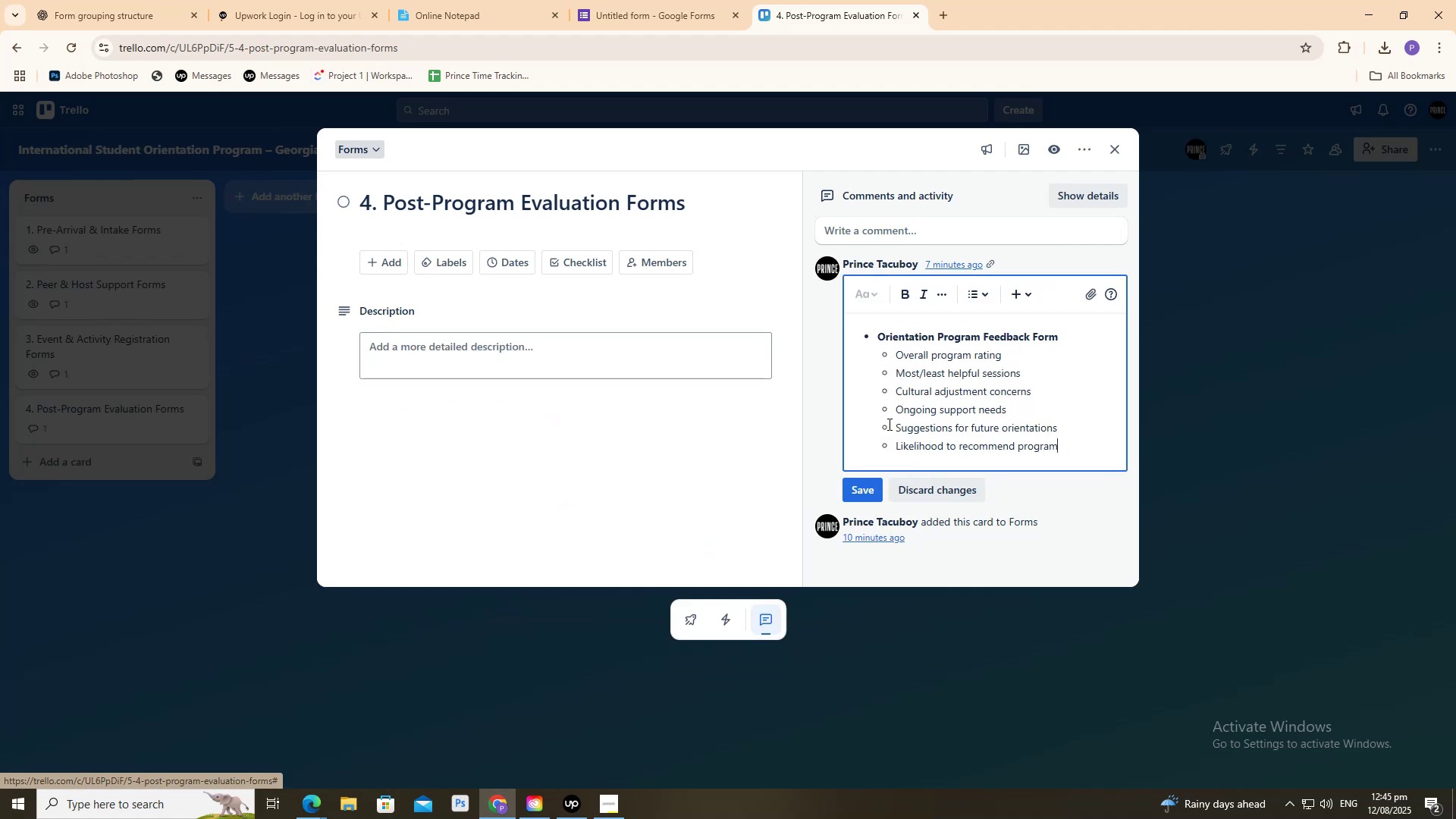 
key(Control+A)
 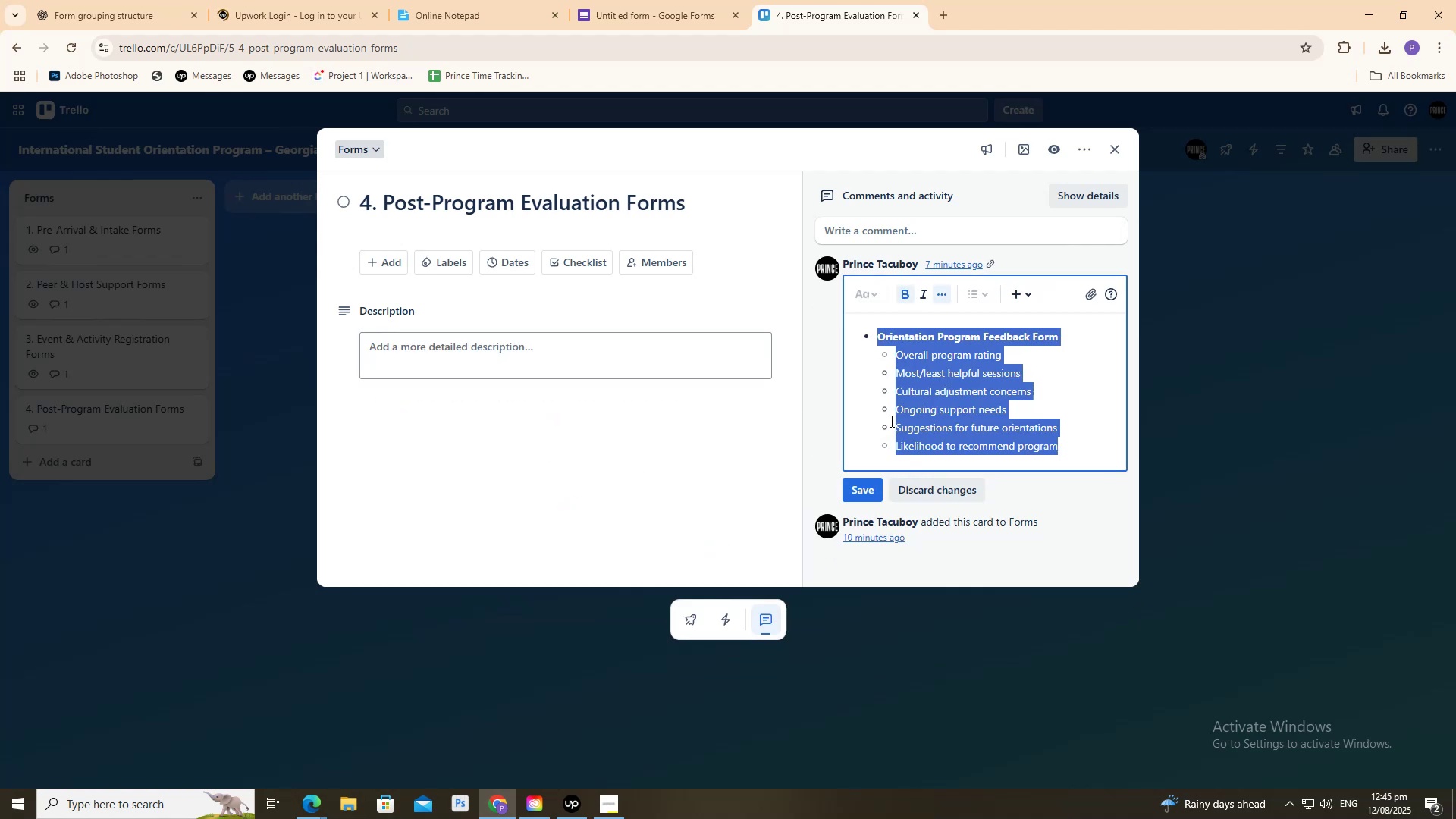 
key(Control+V)
 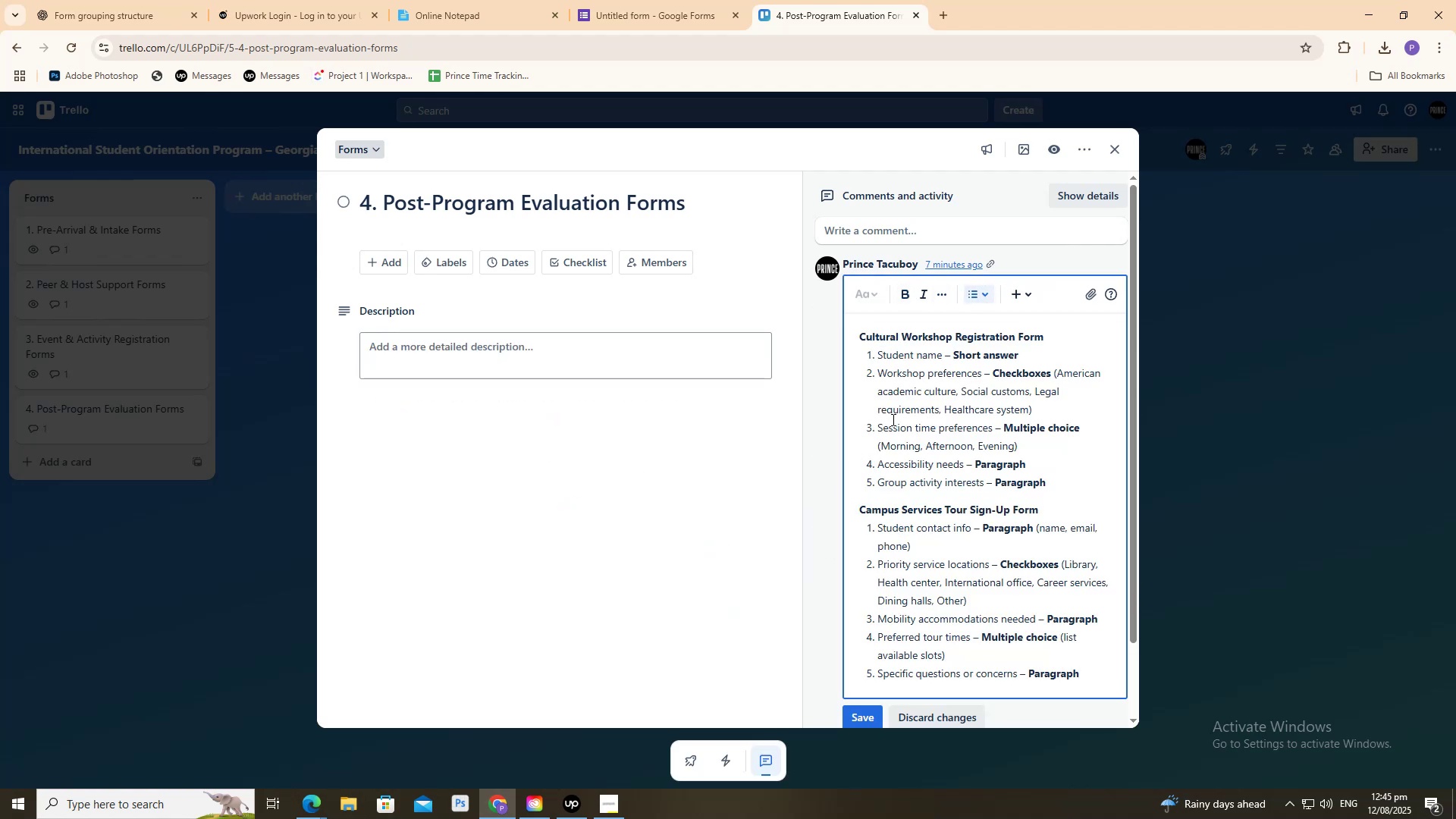 
key(Control+Z)
 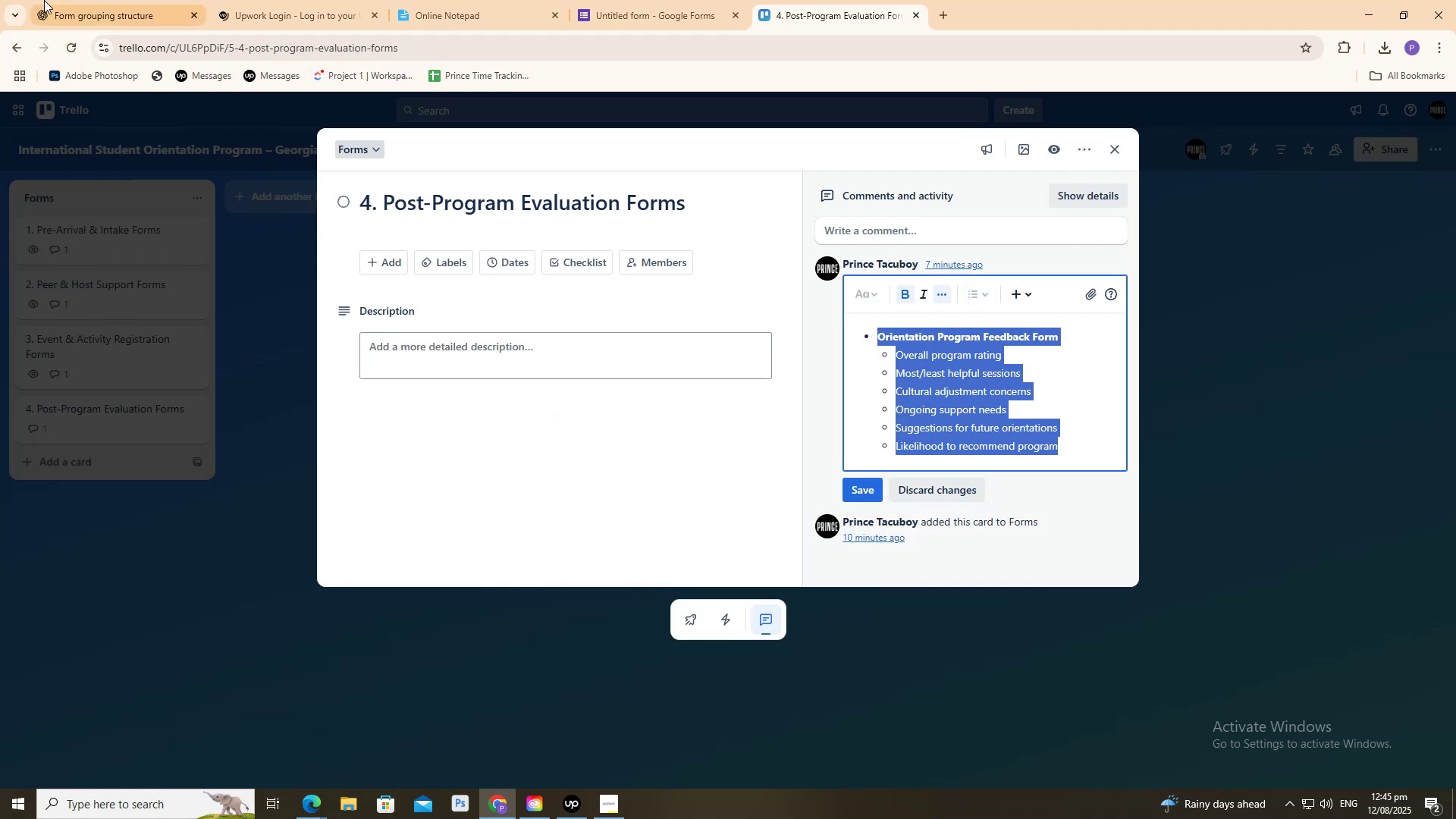 
left_click([71, 0])
 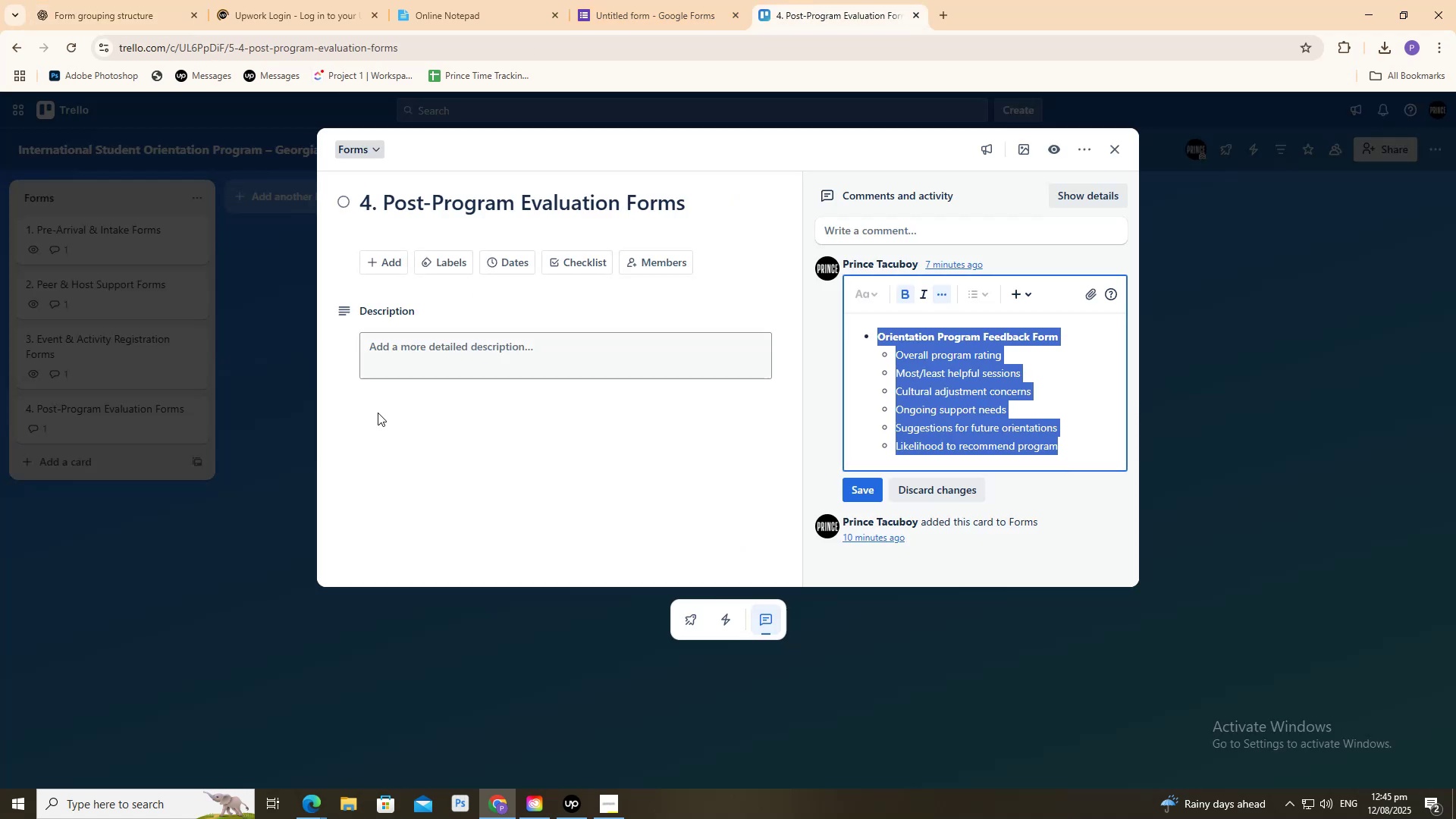 
left_click([262, 452])
 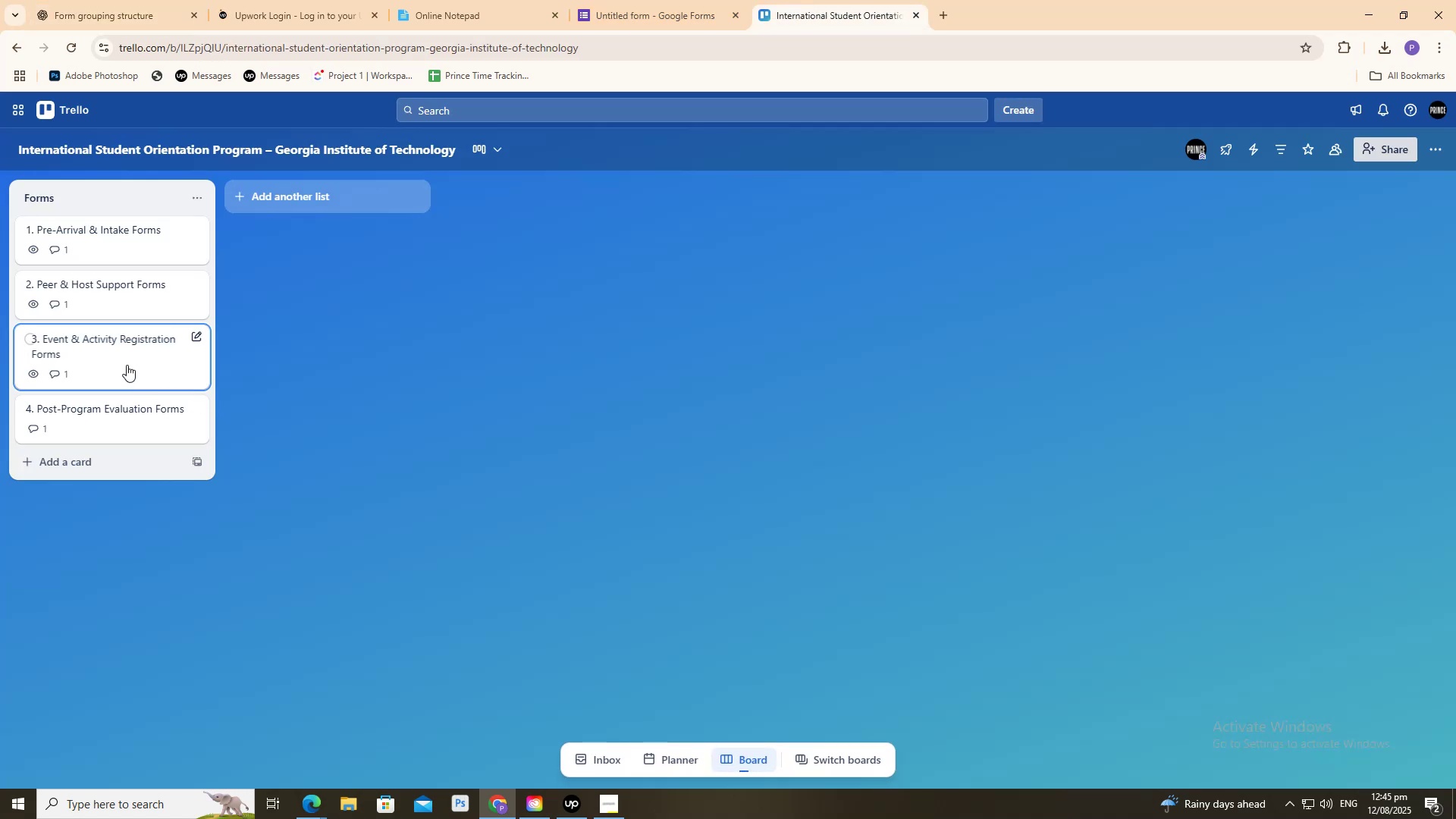 
double_click([125, 362])
 